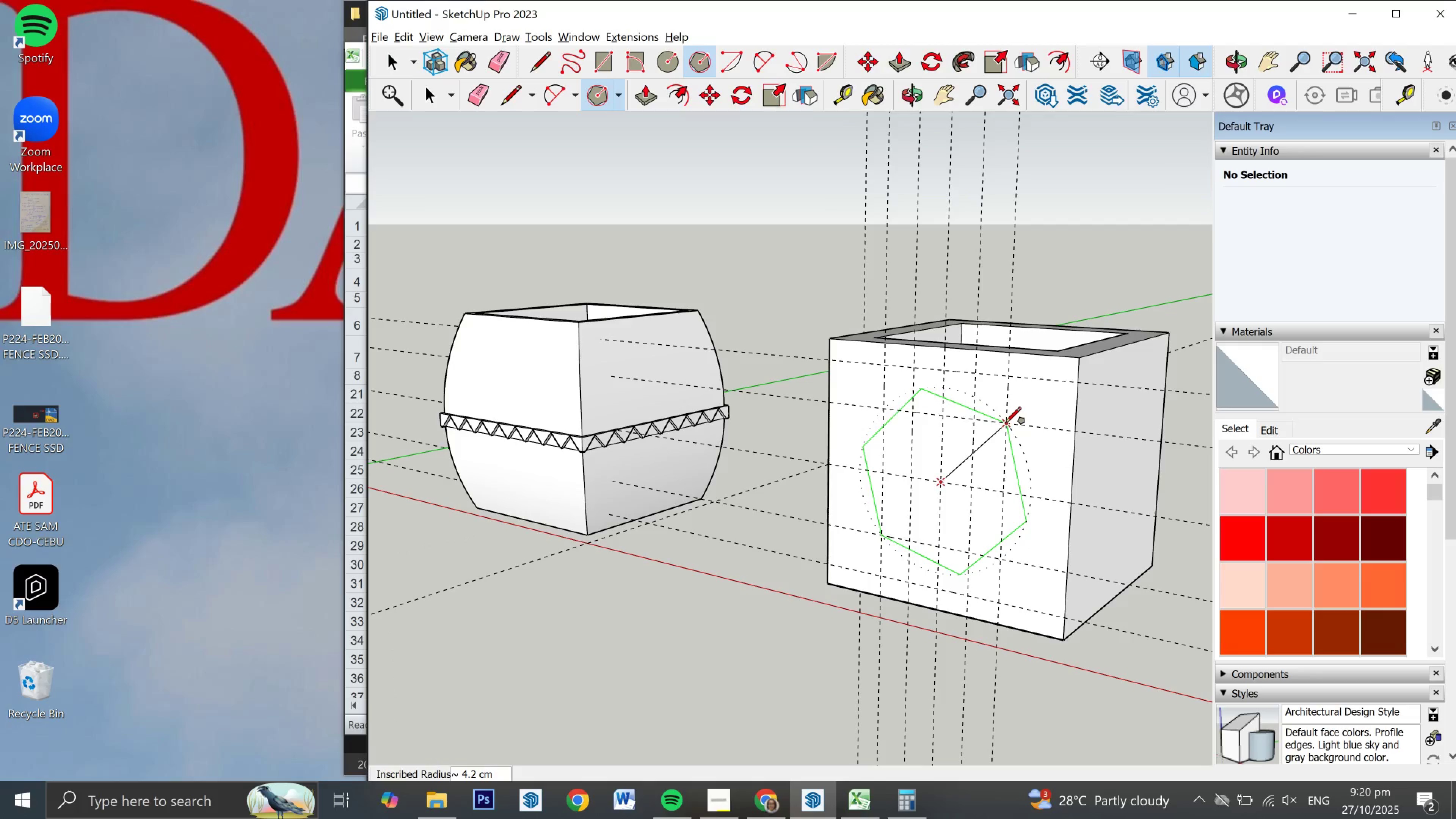 
left_click([1005, 424])
 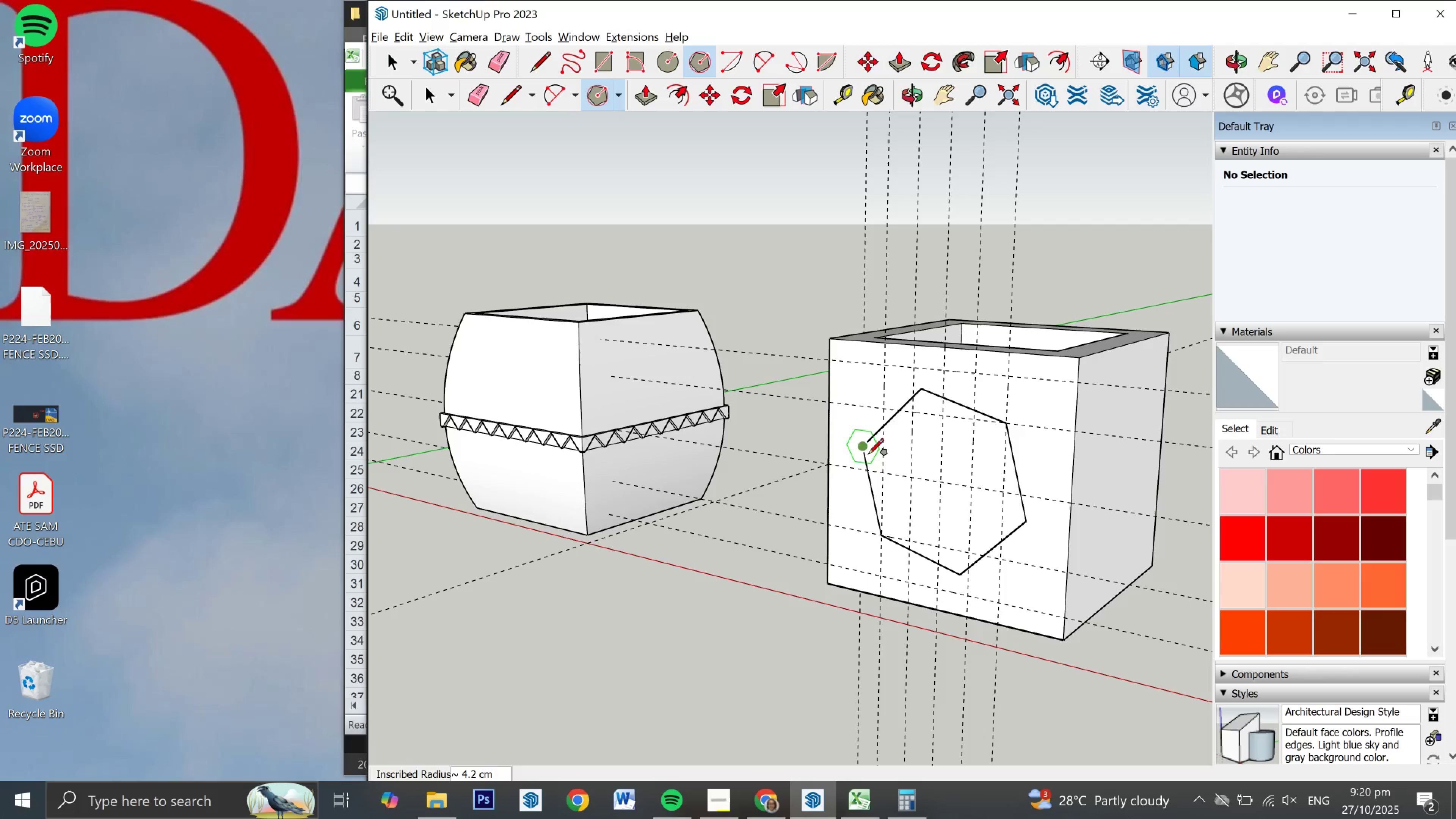 
scroll: coordinate [956, 471], scroll_direction: up, amount: 5.0
 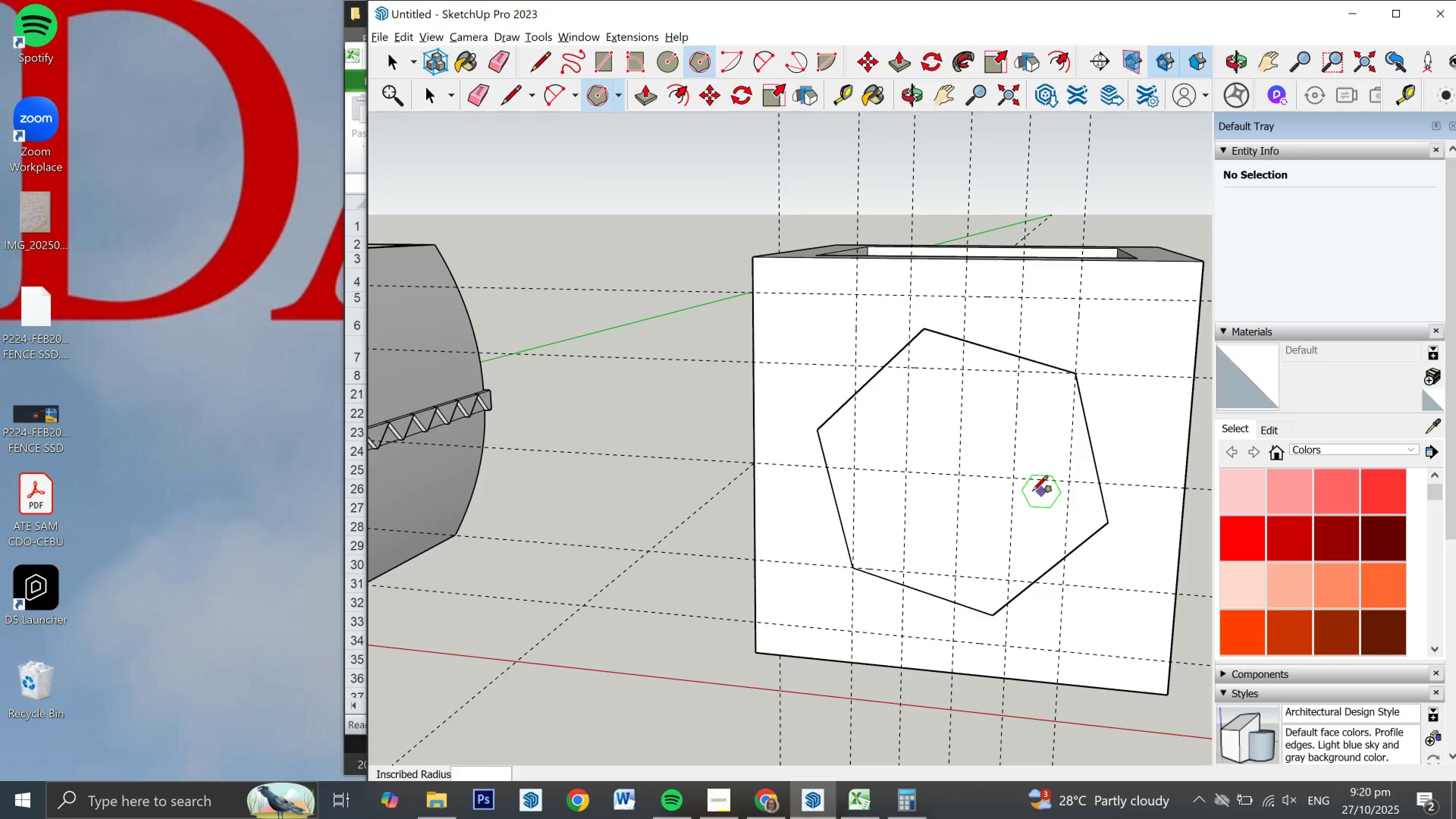 
key(P)
 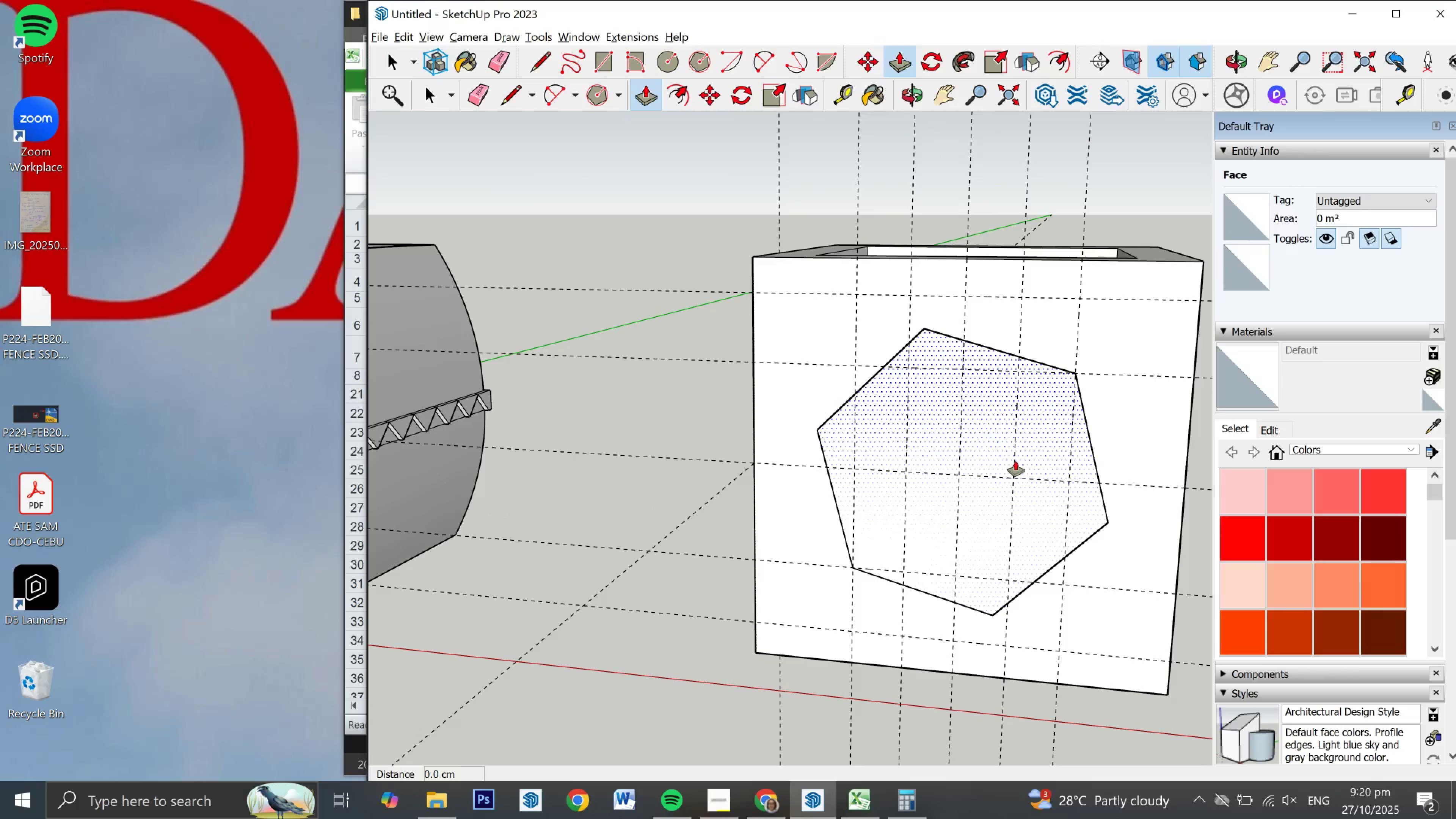 
key(Space)
 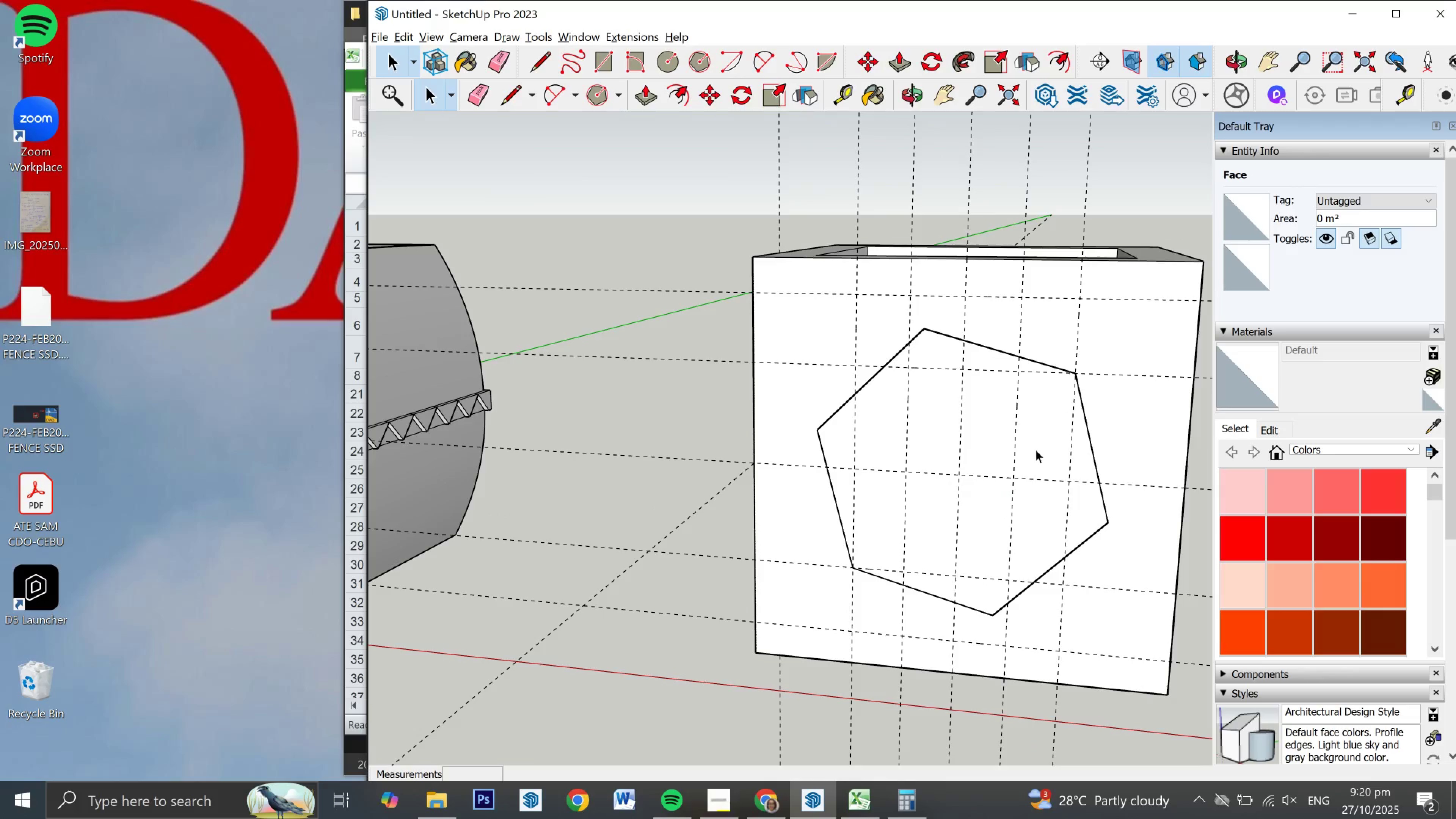 
left_click([1036, 449])
 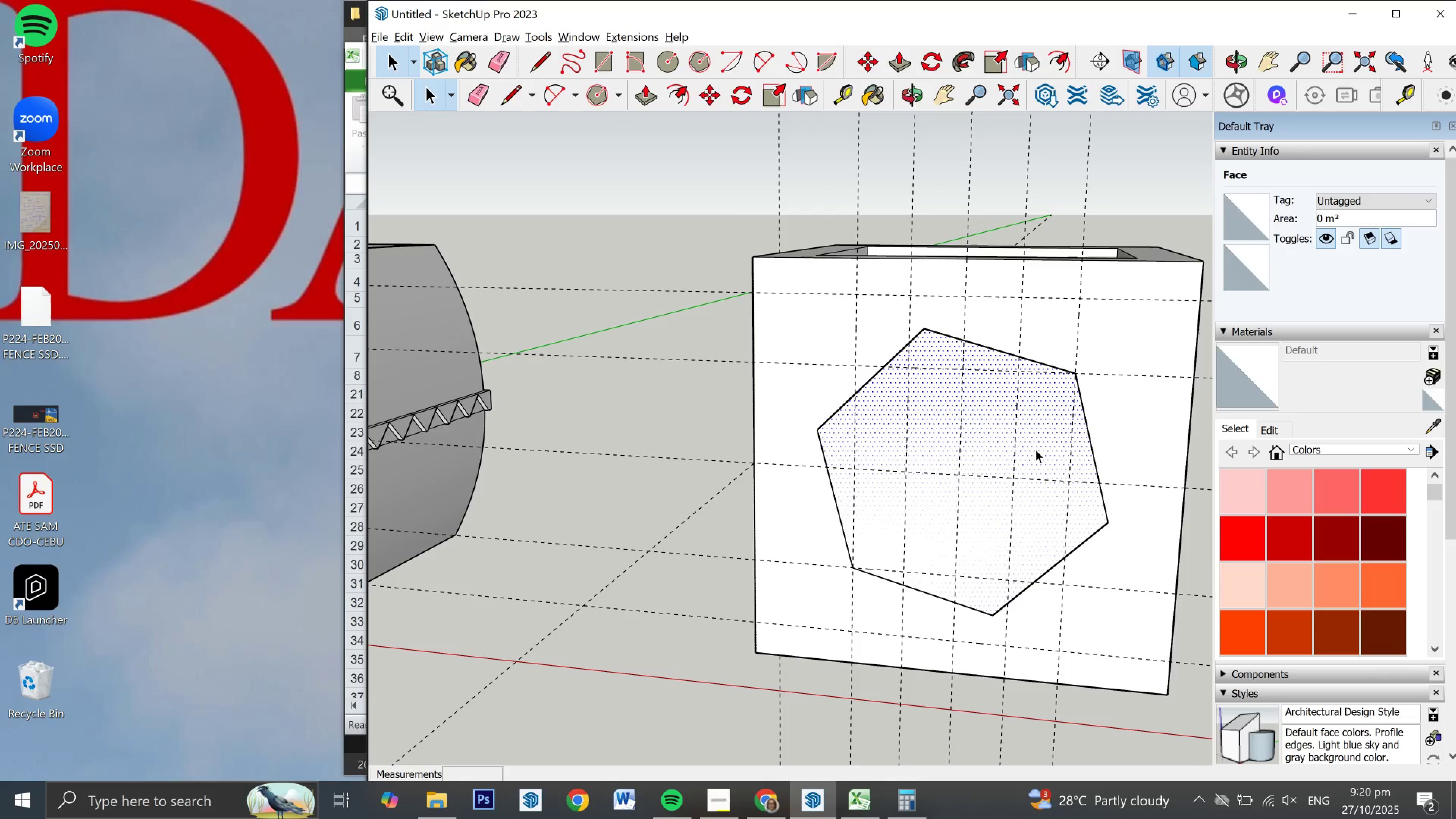 
double_click([1036, 449])
 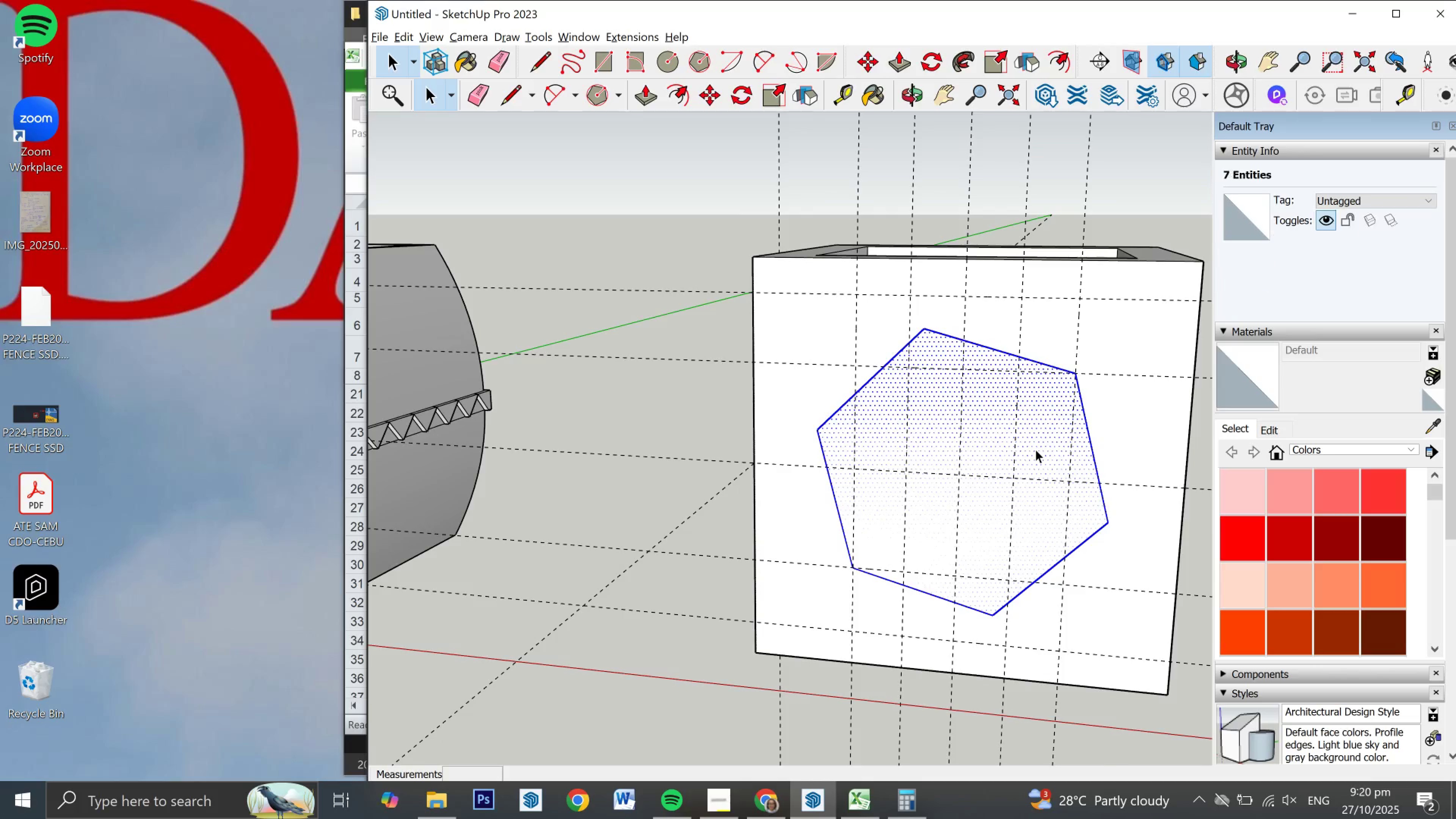 
right_click([1036, 449])
 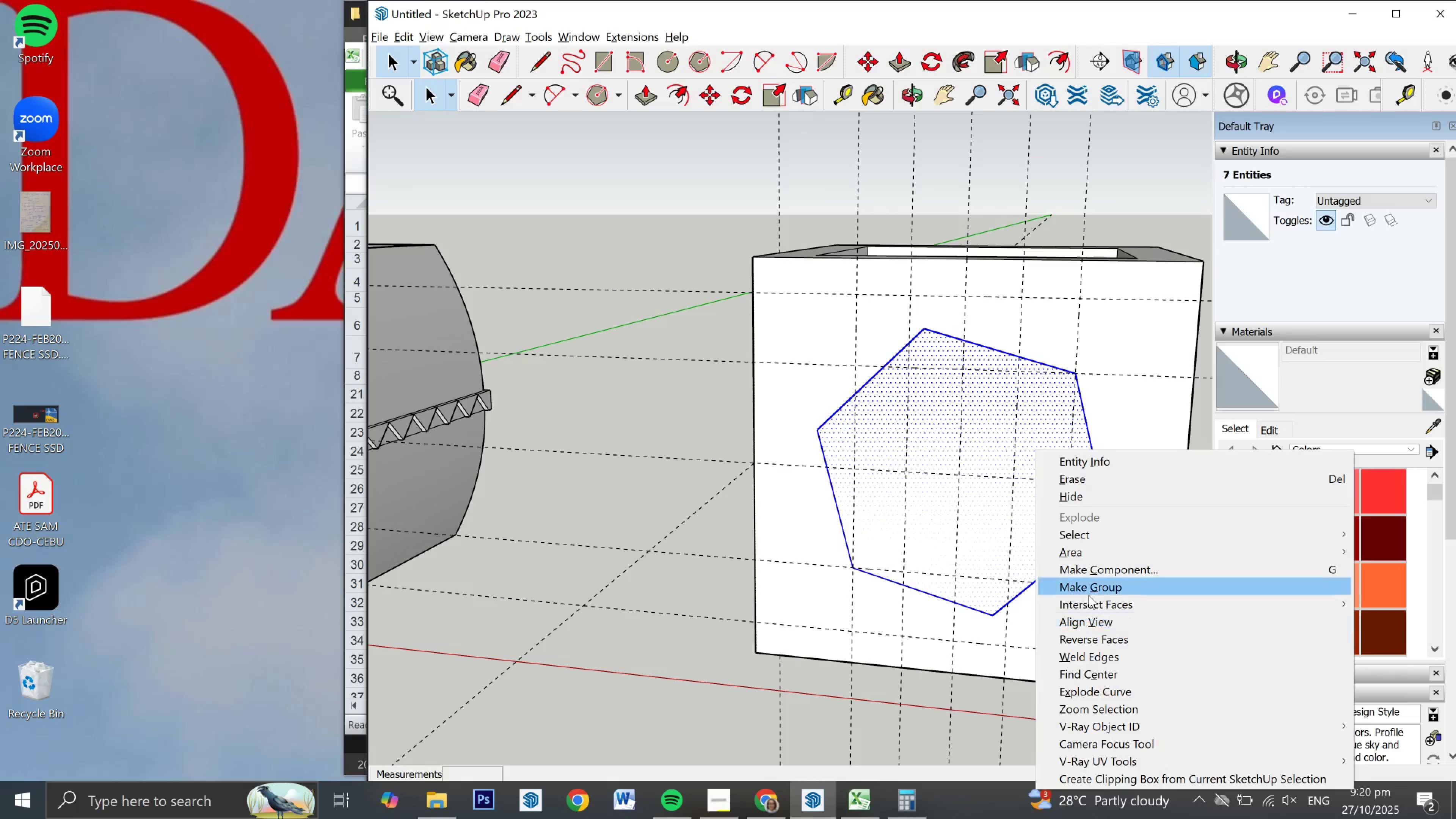 
left_click([1089, 584])
 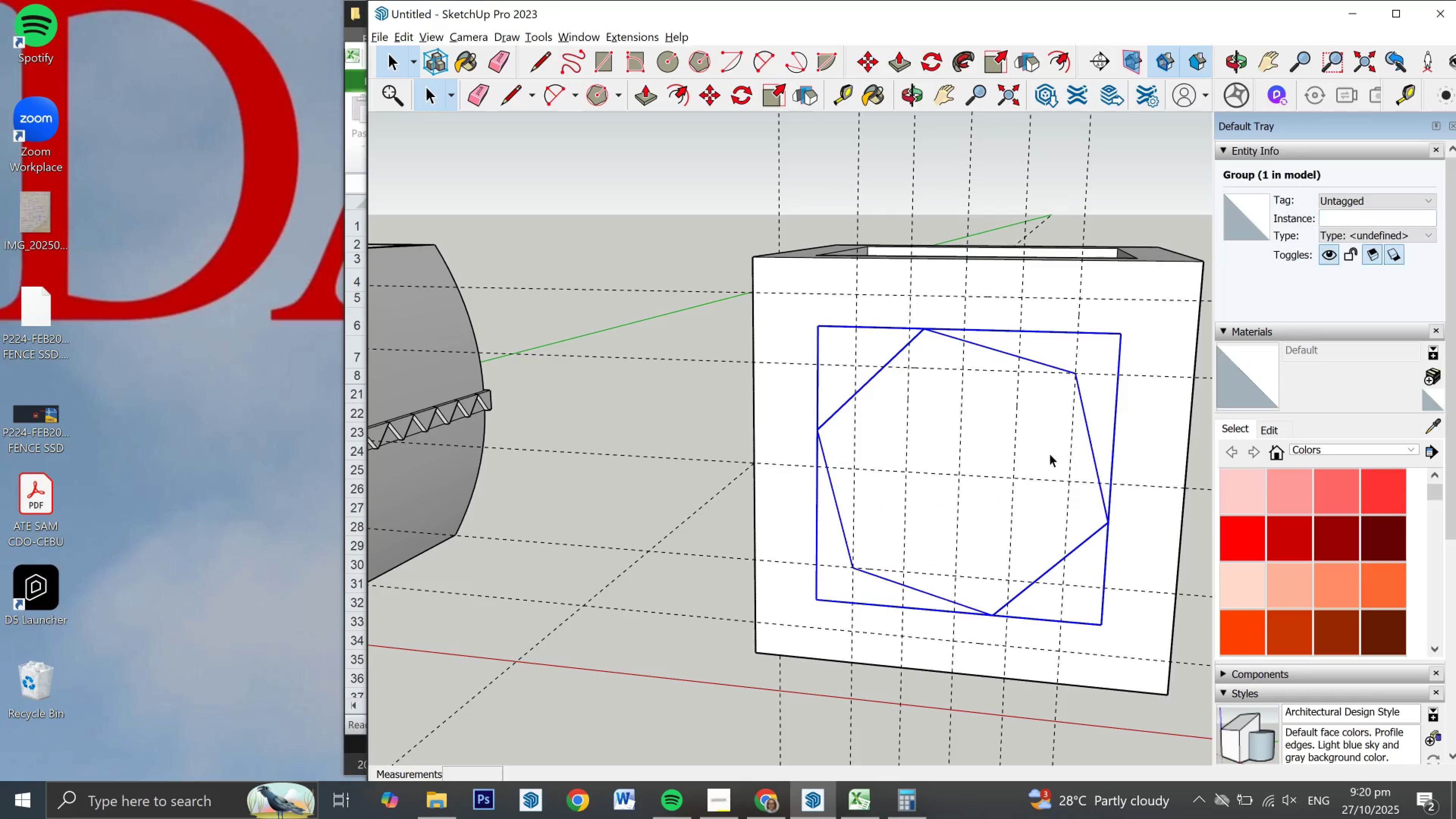 
double_click([1050, 453])
 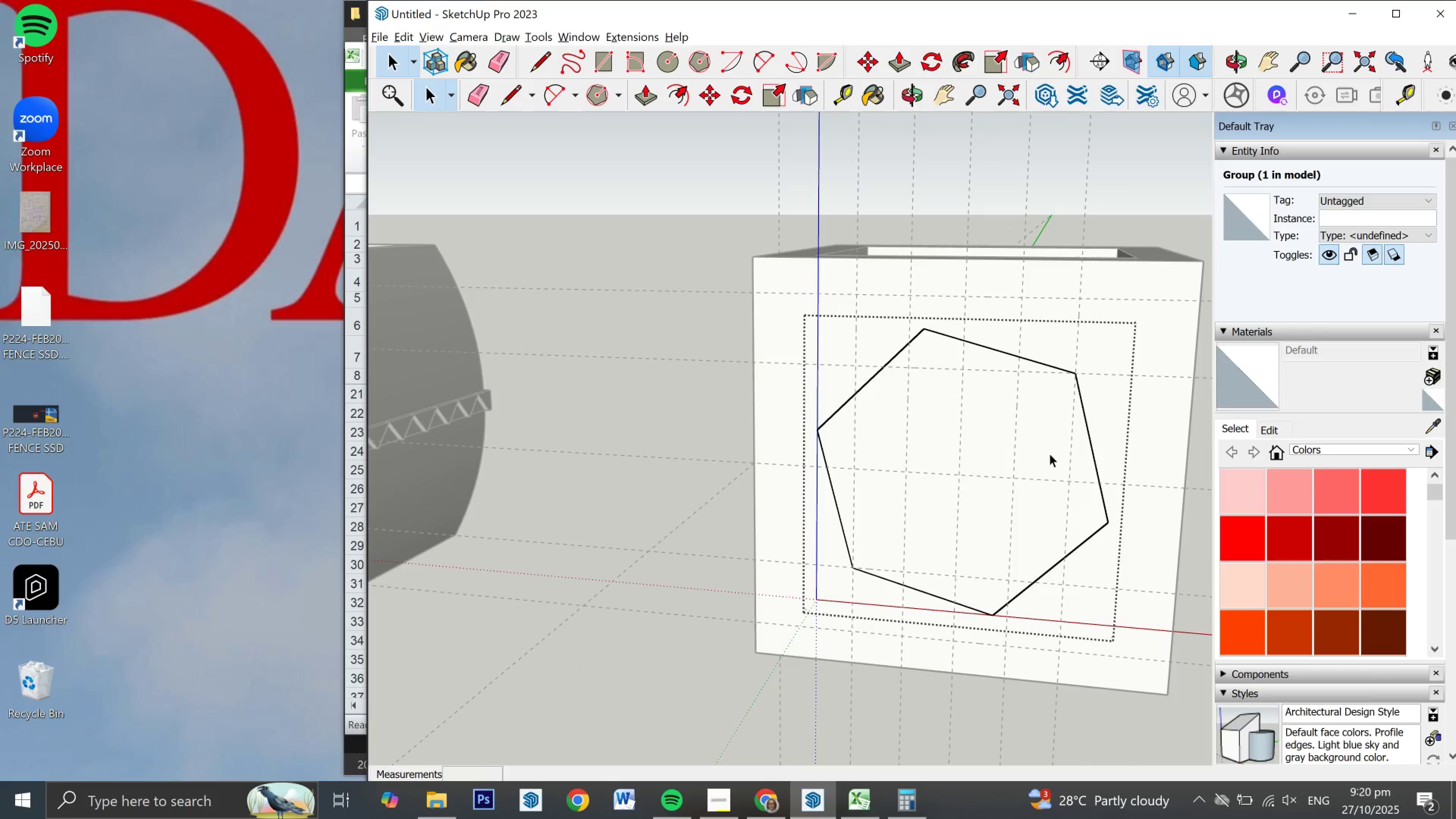 
triple_click([1050, 453])
 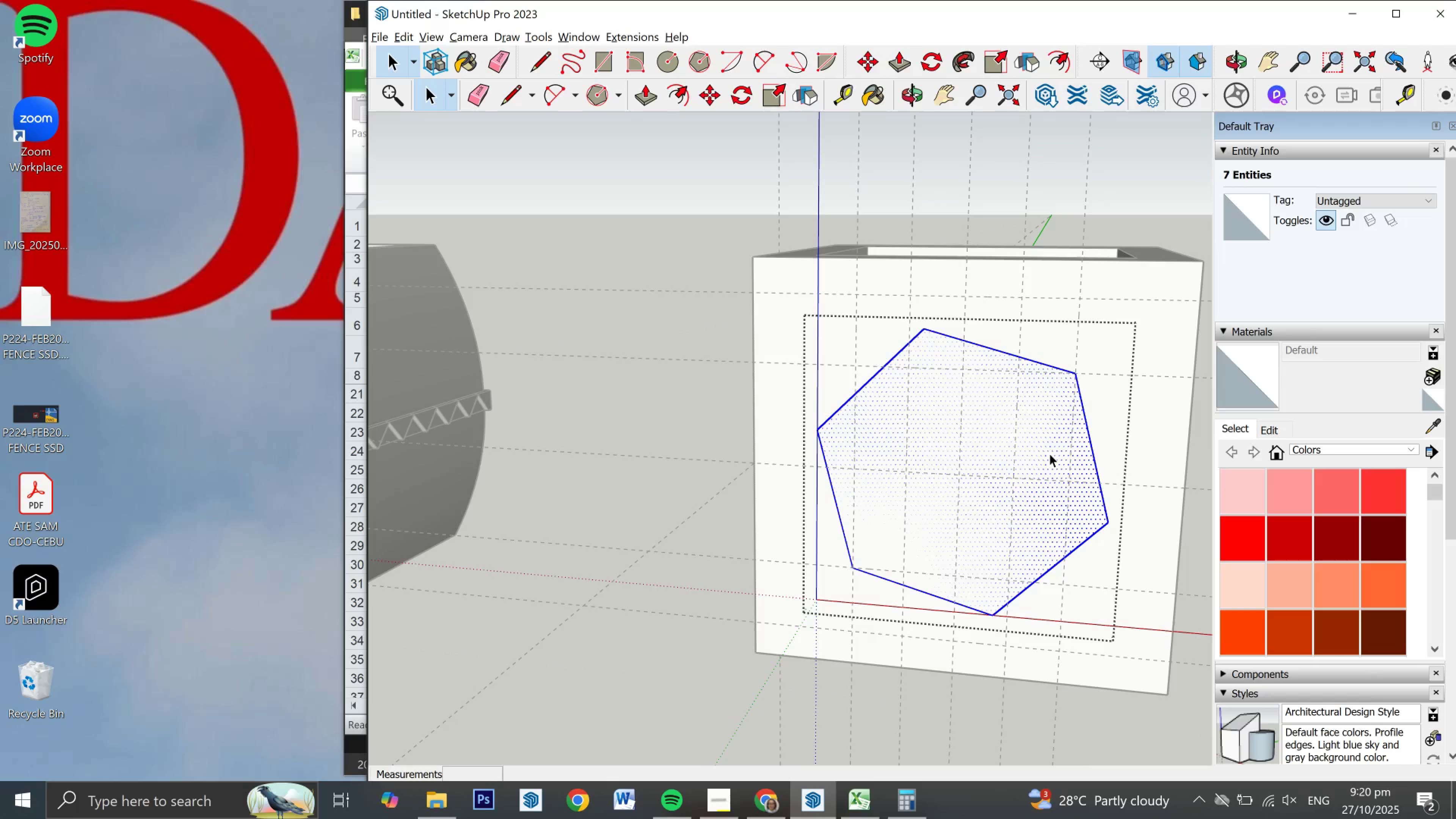 
key(P)
 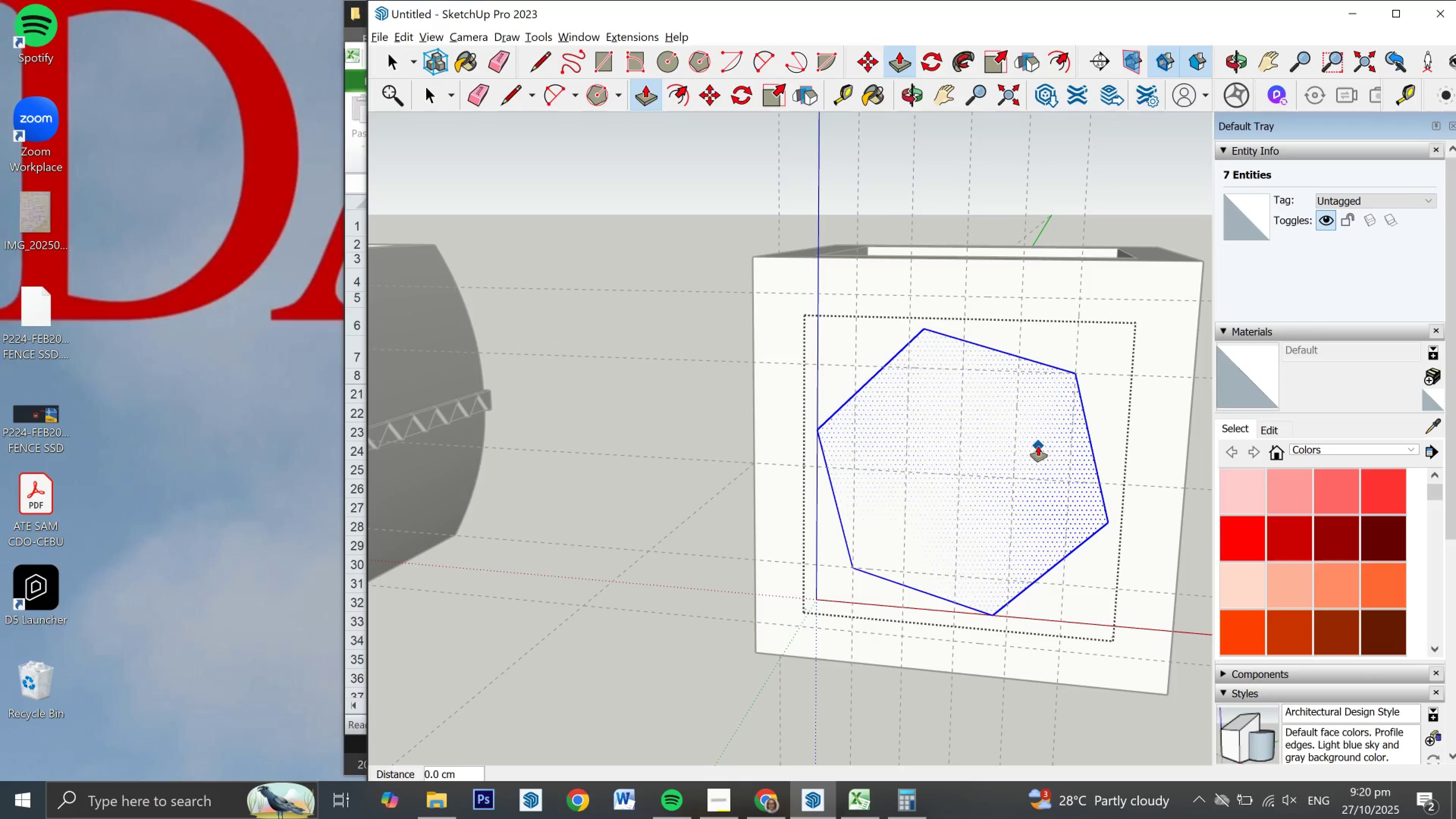 
left_click([1038, 446])
 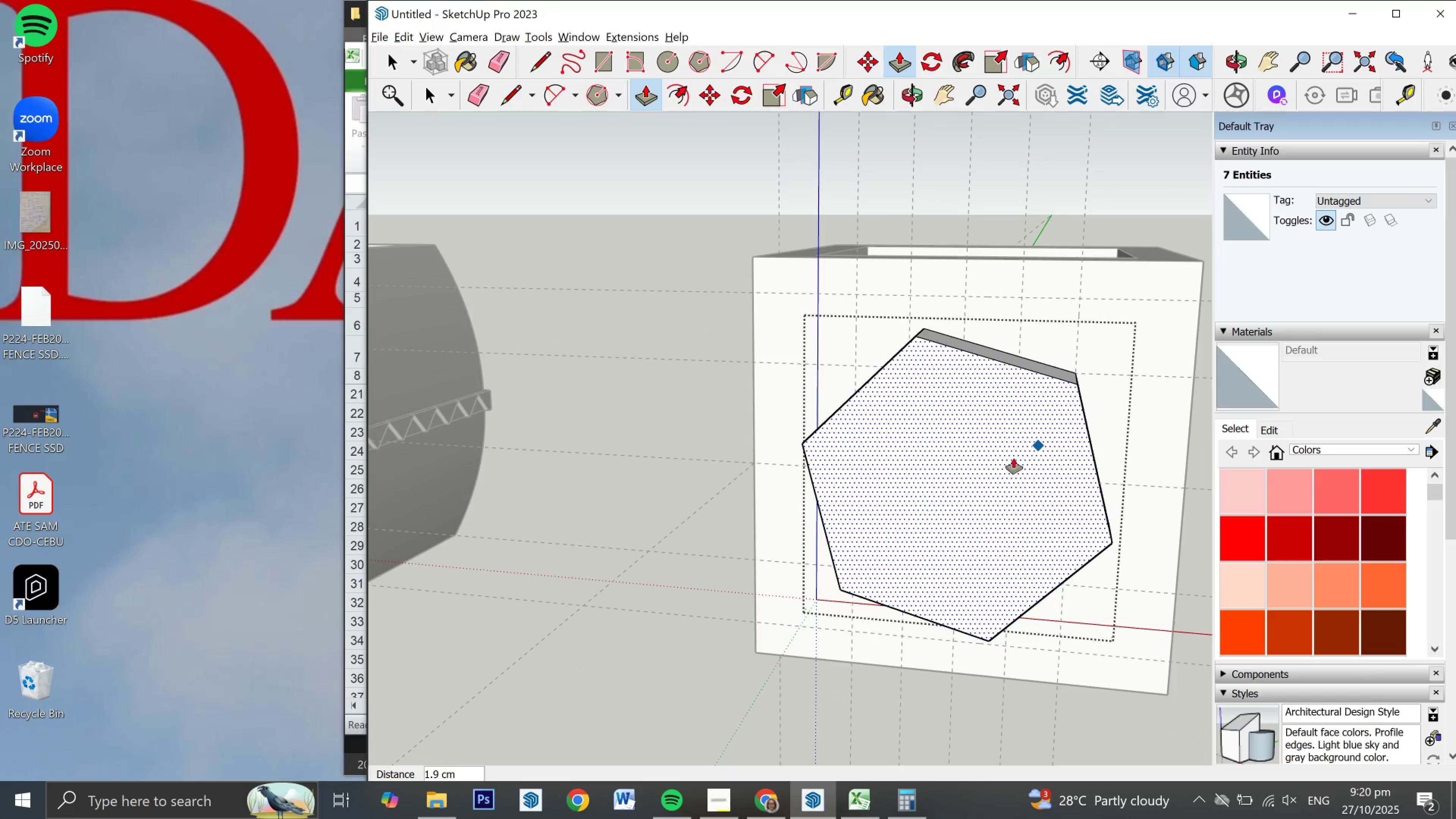 
key(NumpadDecimal)
 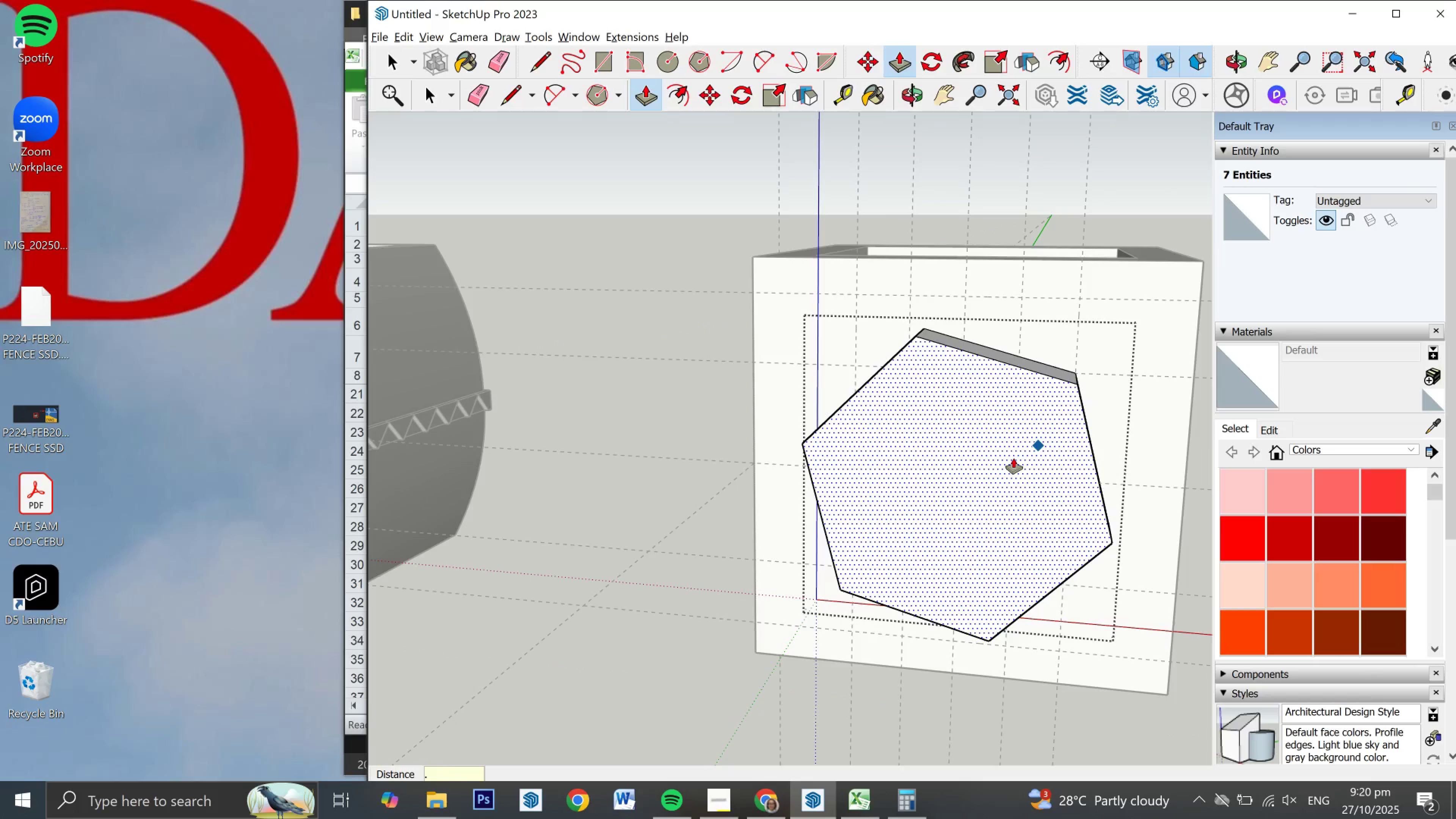 
key(Numpad5)
 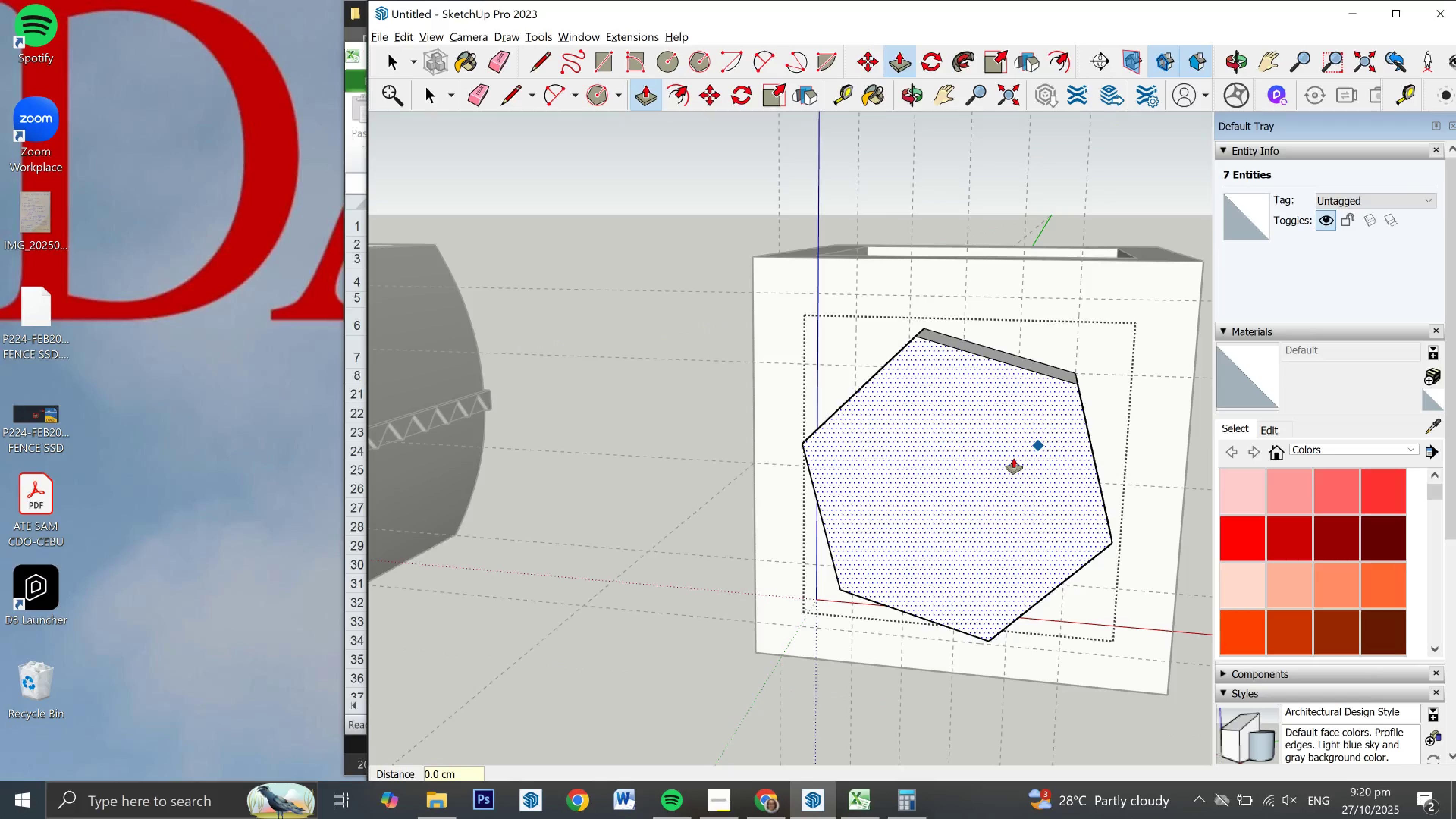 
key(NumpadEnter)
 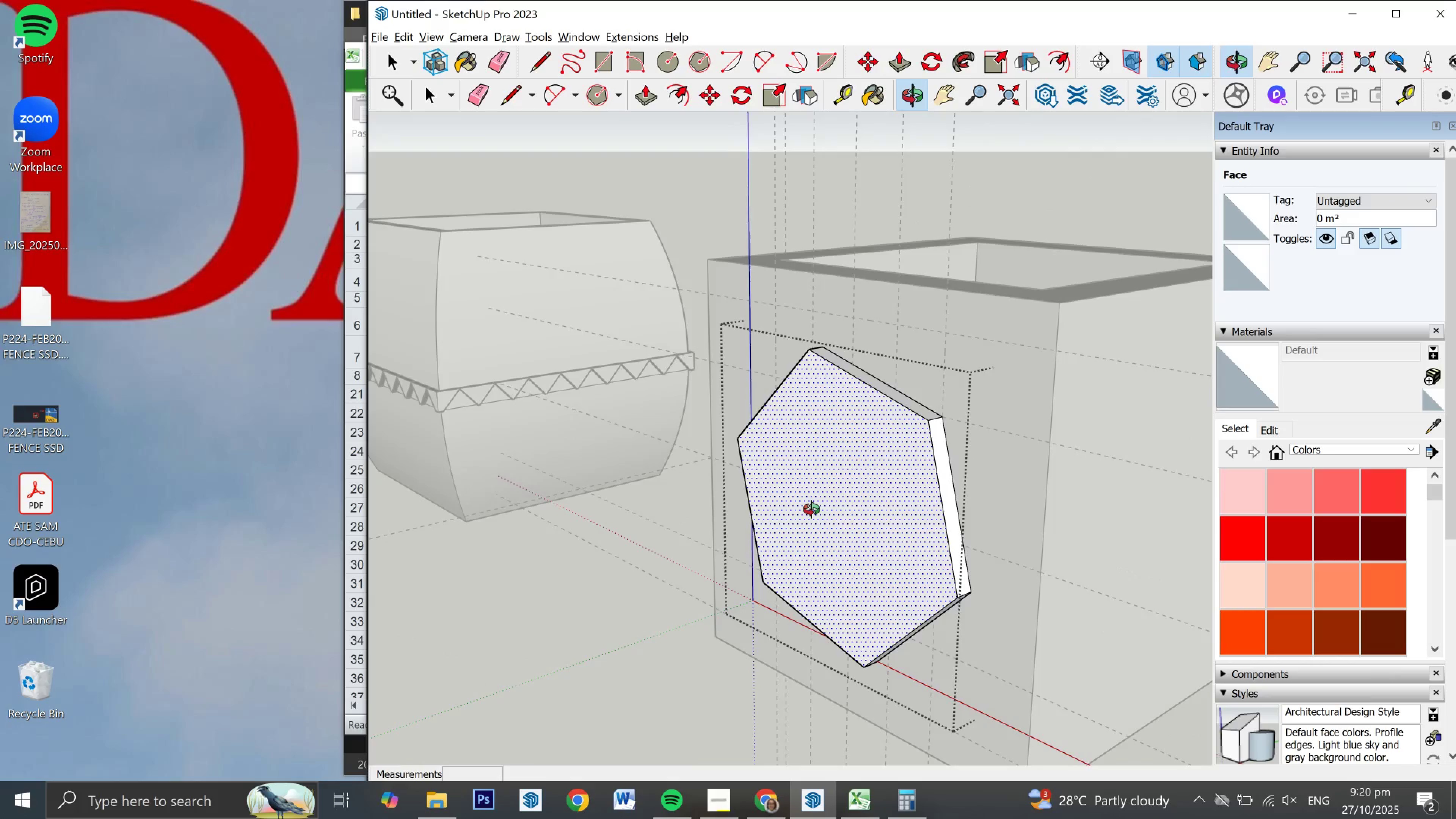 
scroll: coordinate [761, 484], scroll_direction: down, amount: 3.0
 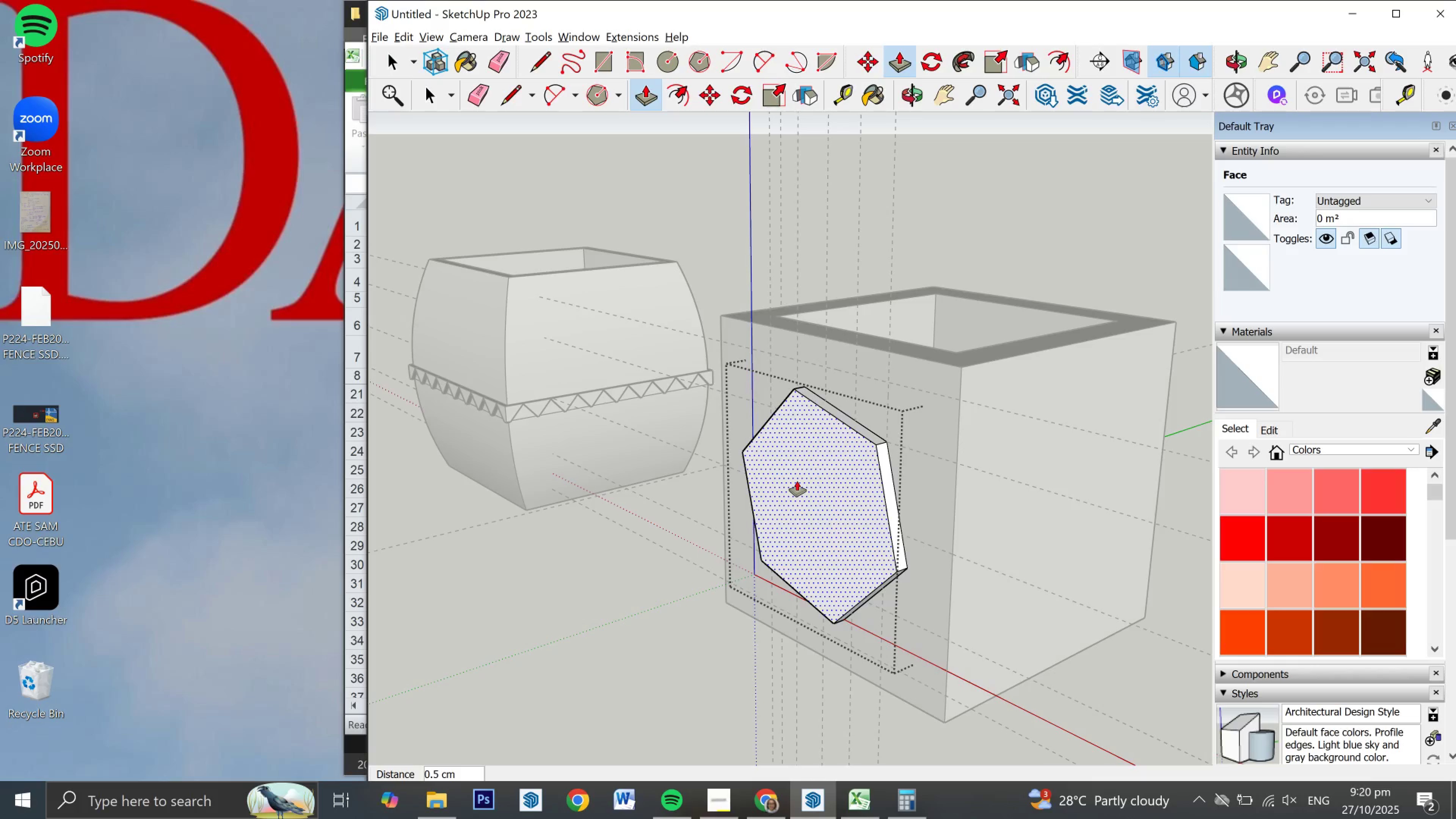 
key(Space)
 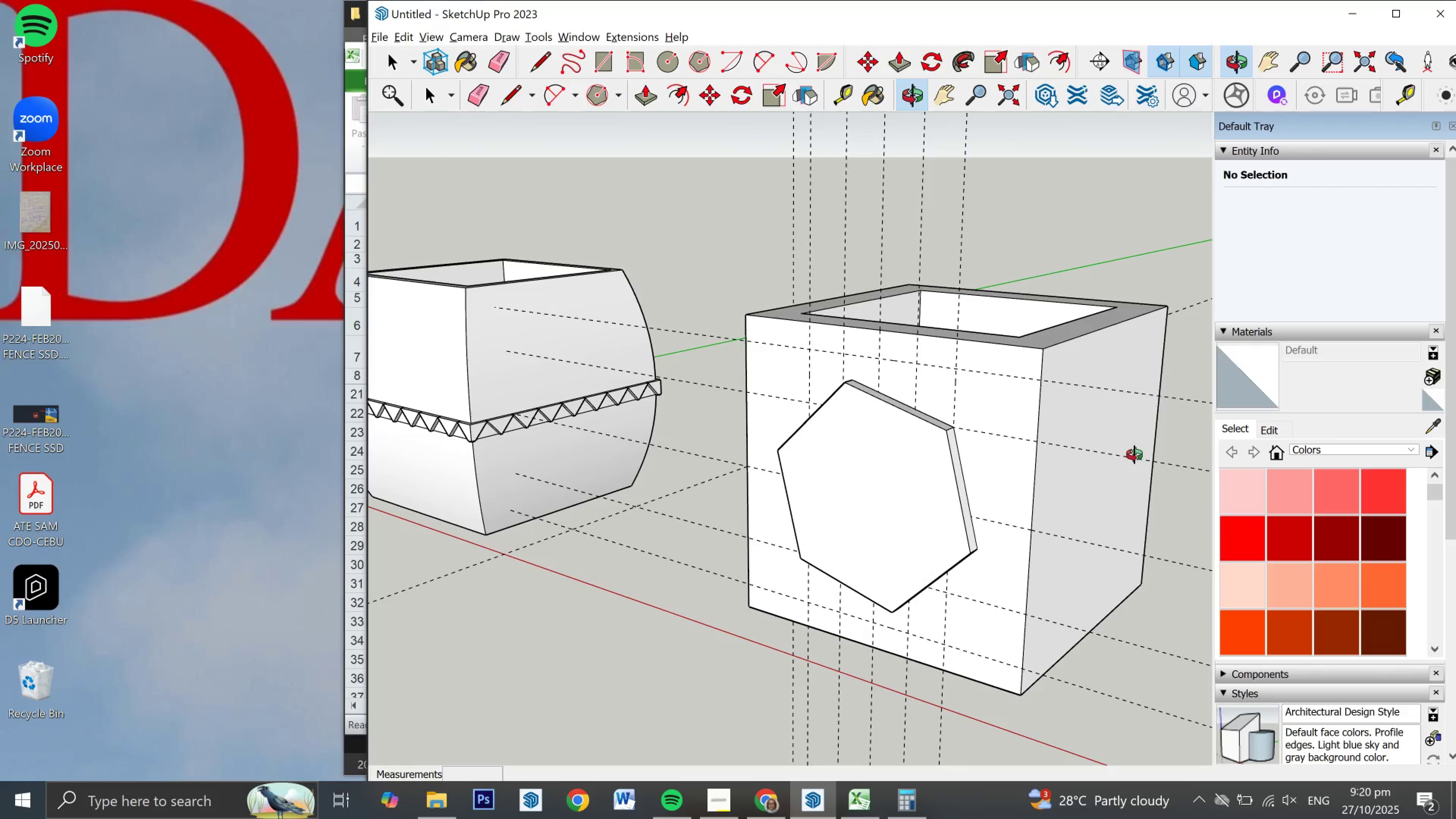 
key(T)
 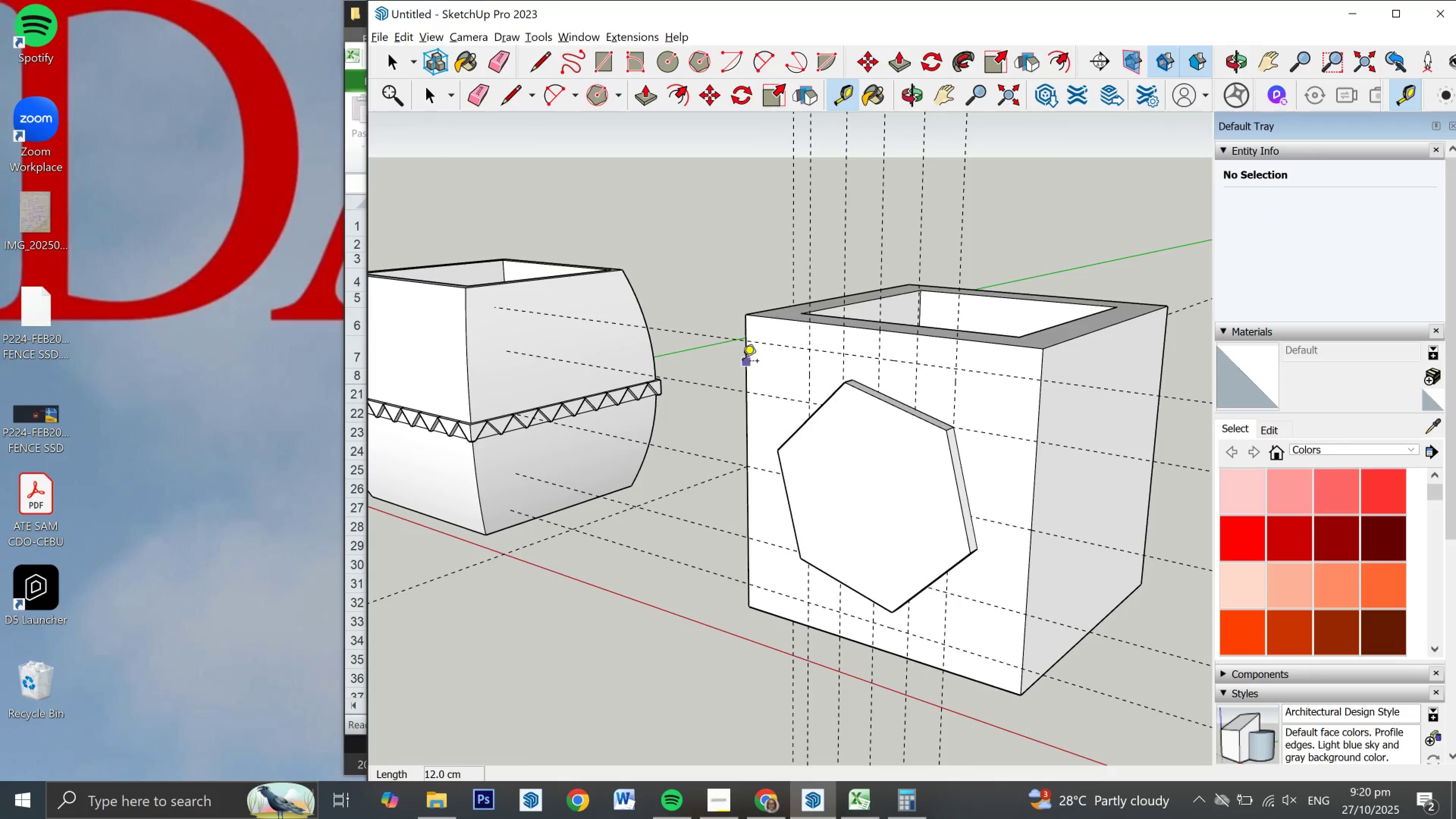 
left_click([742, 362])
 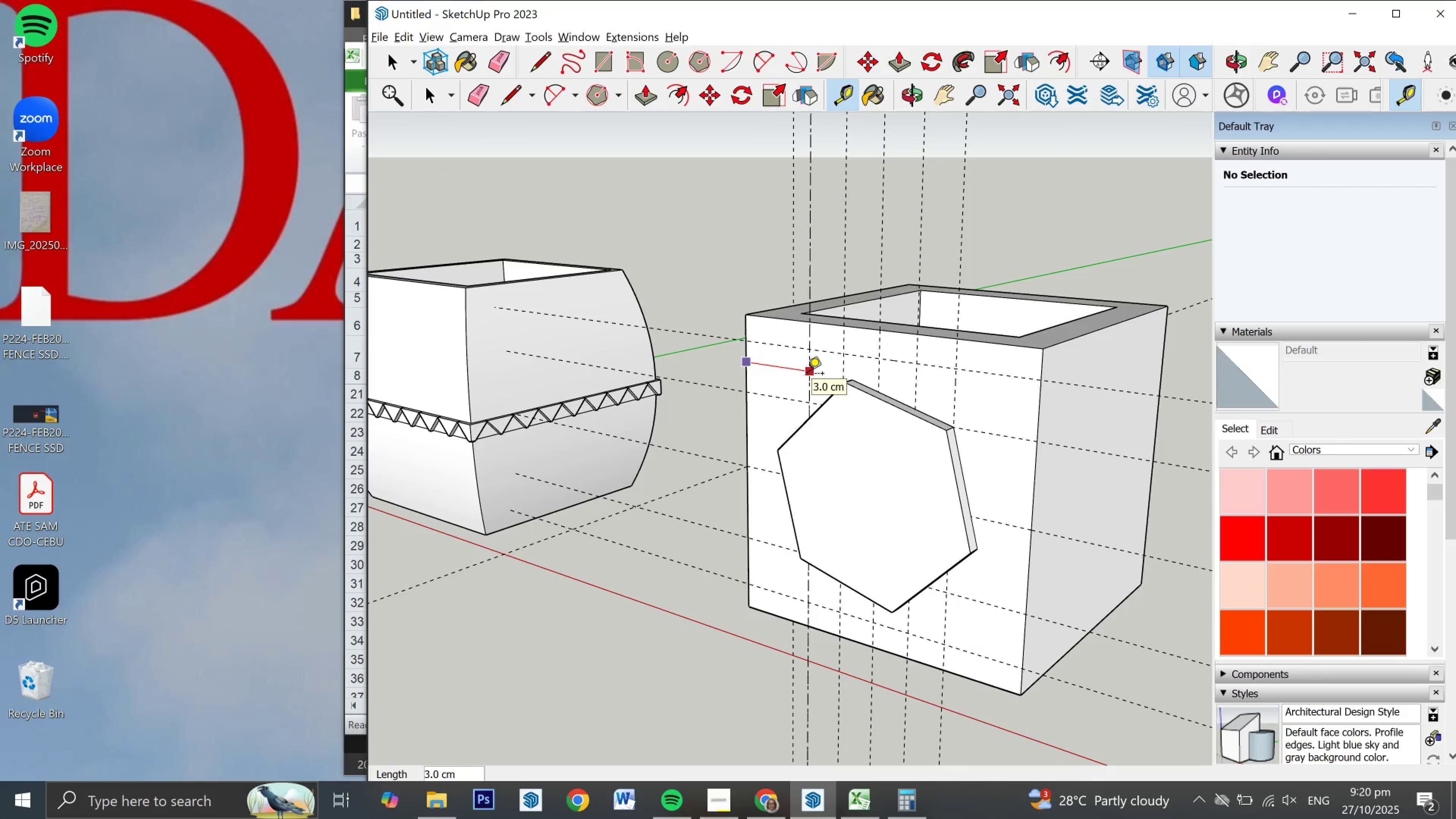 
key(Escape)
 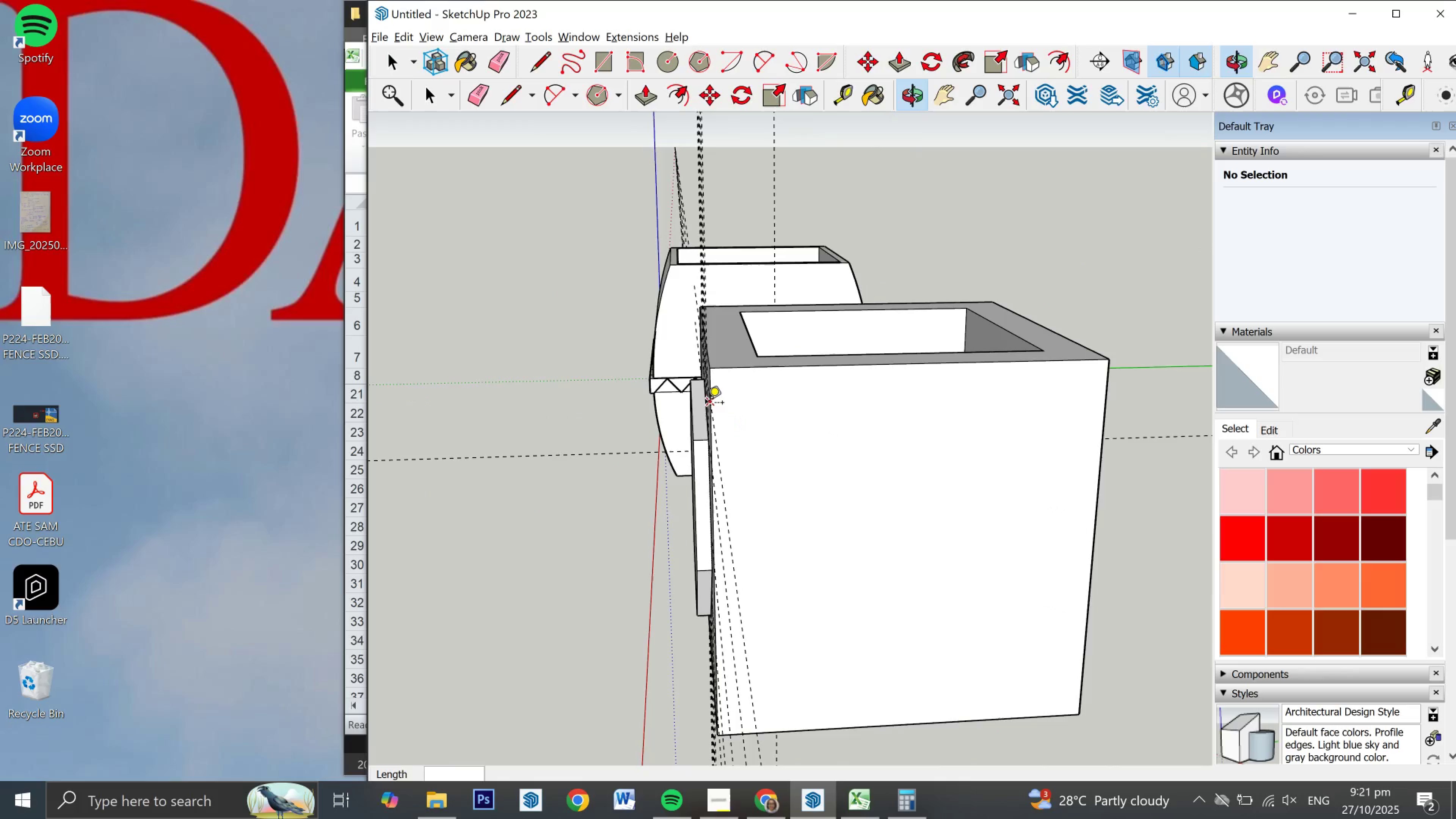 
left_click([711, 388])
 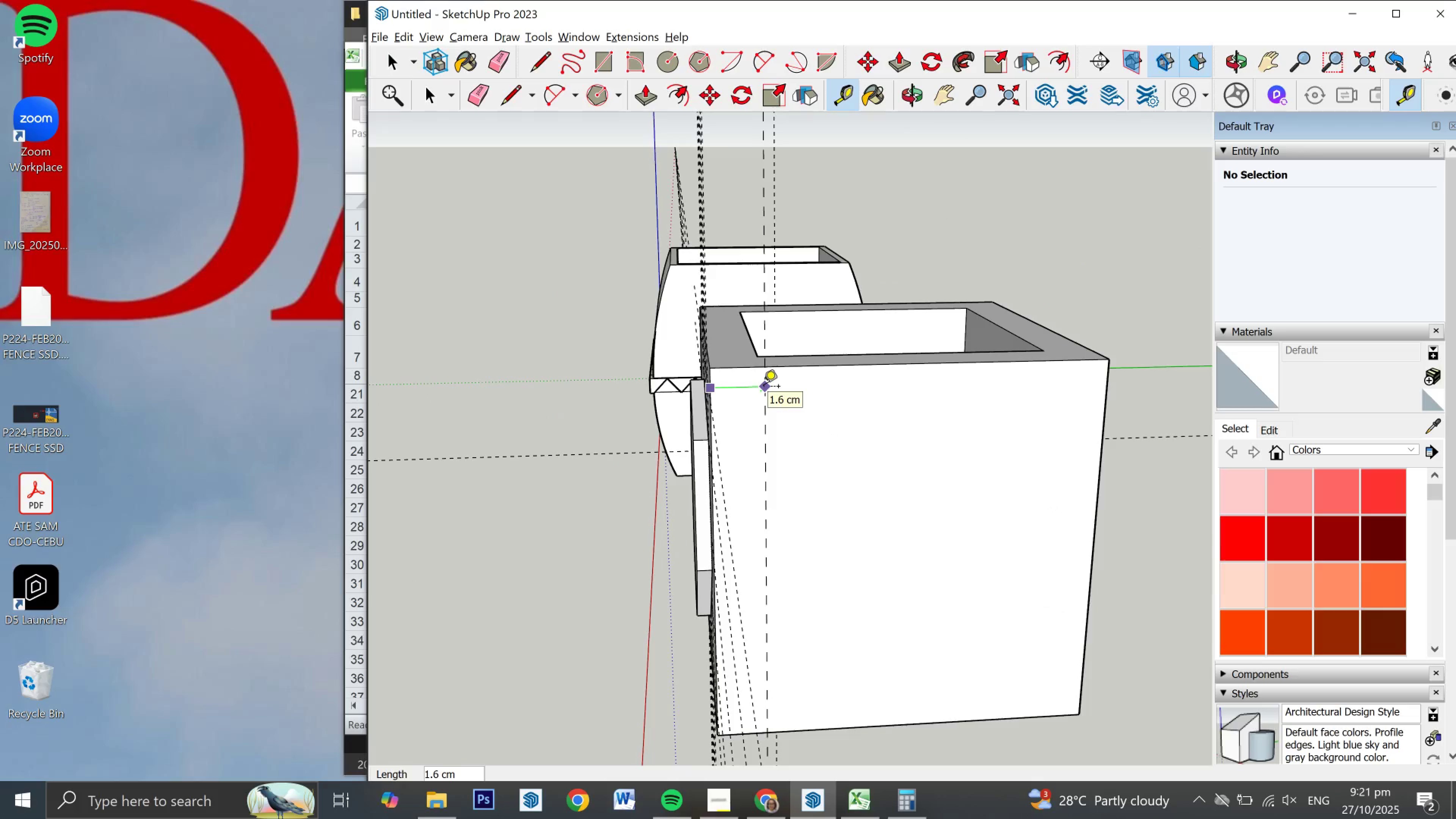 
key(Numpad3)
 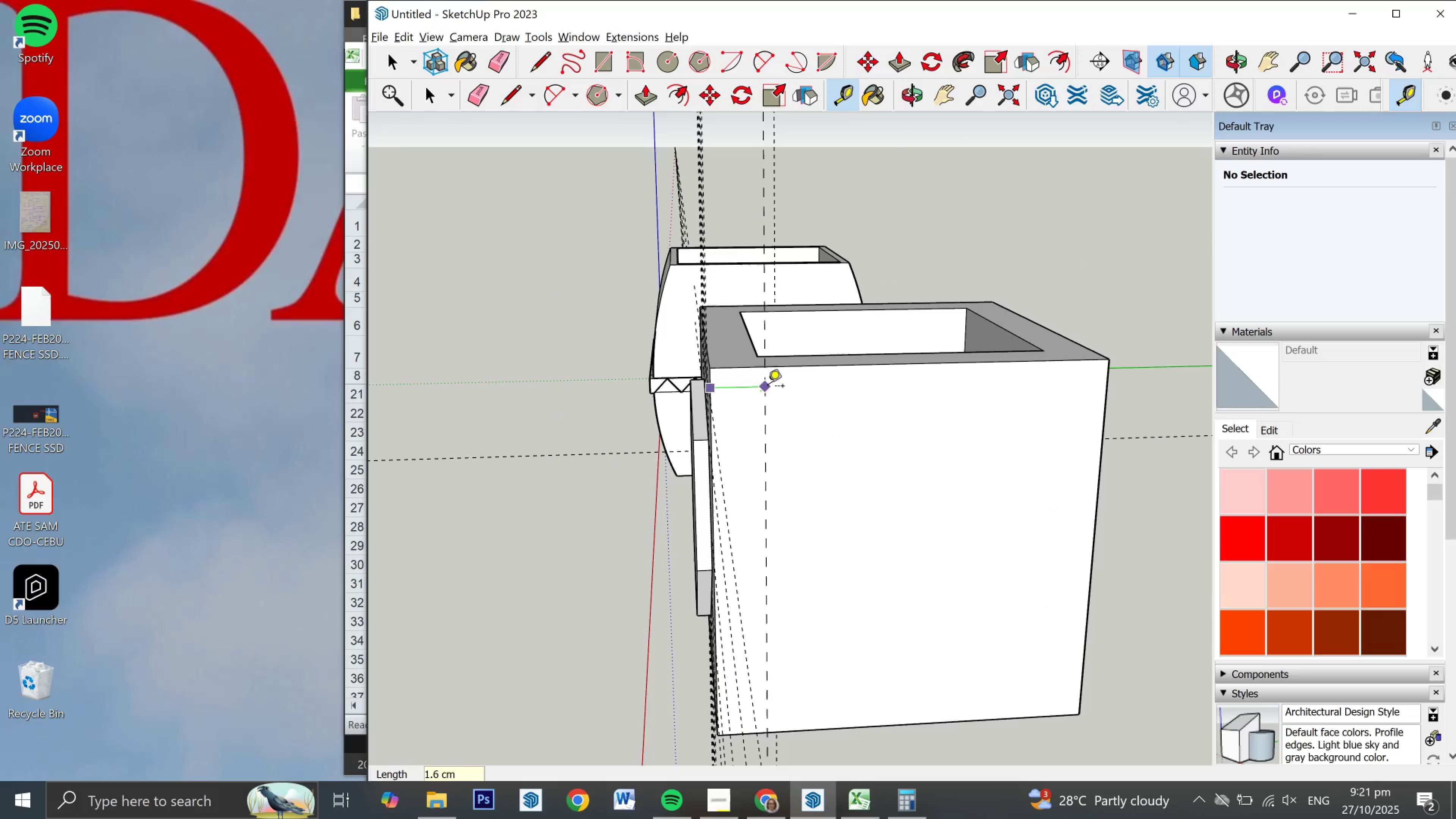 
key(NumpadEnter)
 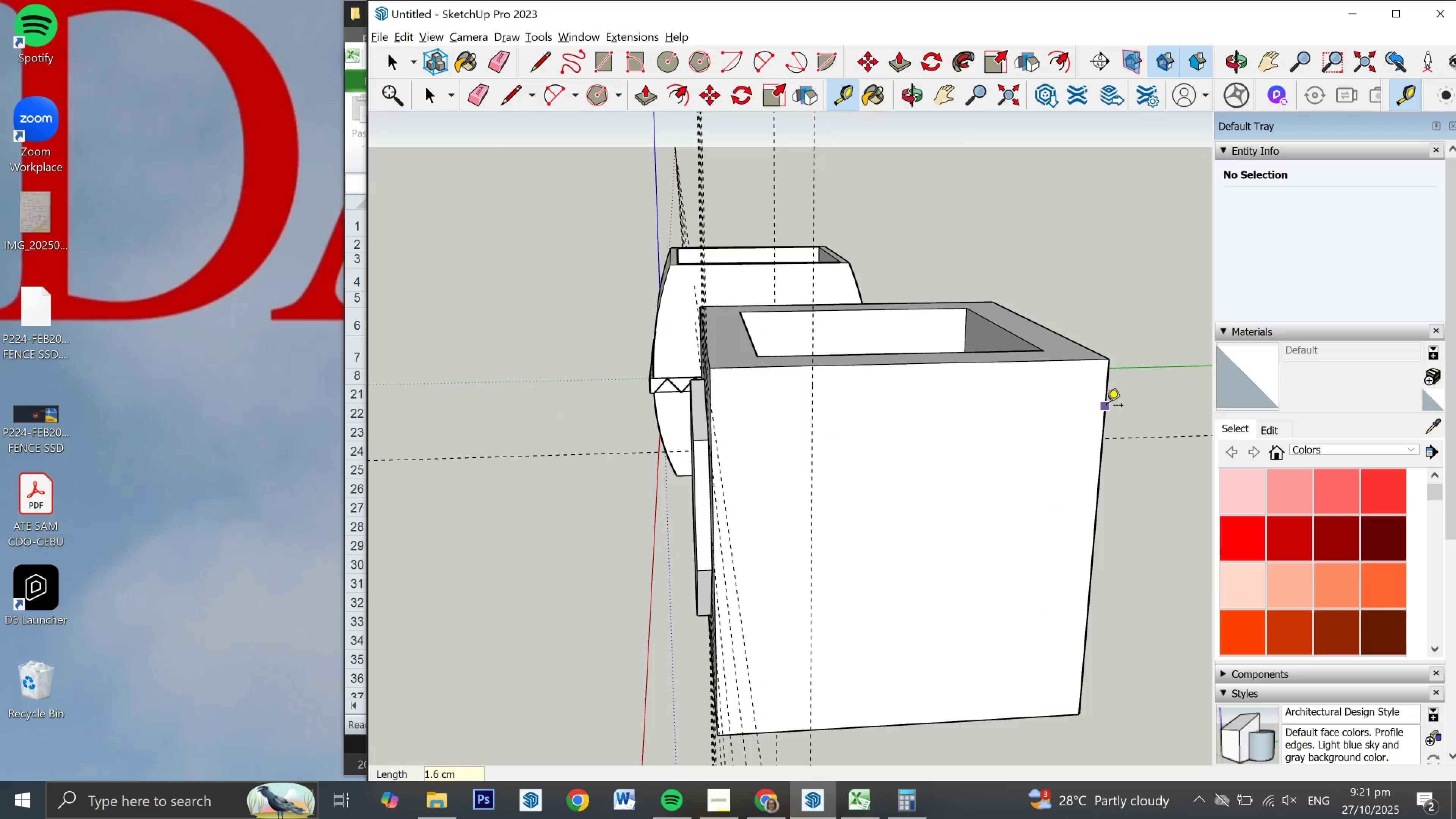 
left_click([1106, 406])
 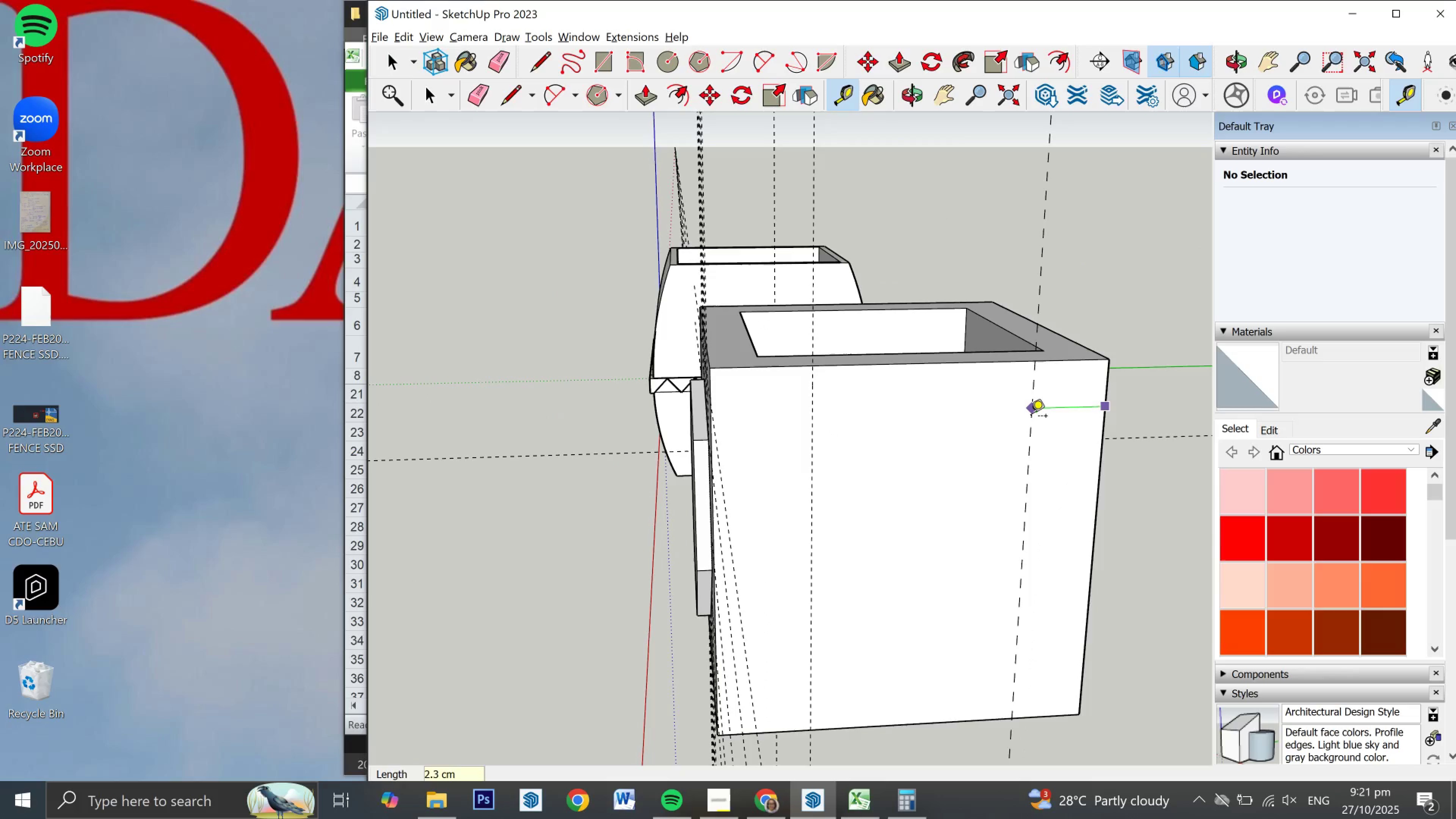 
key(Numpad3)
 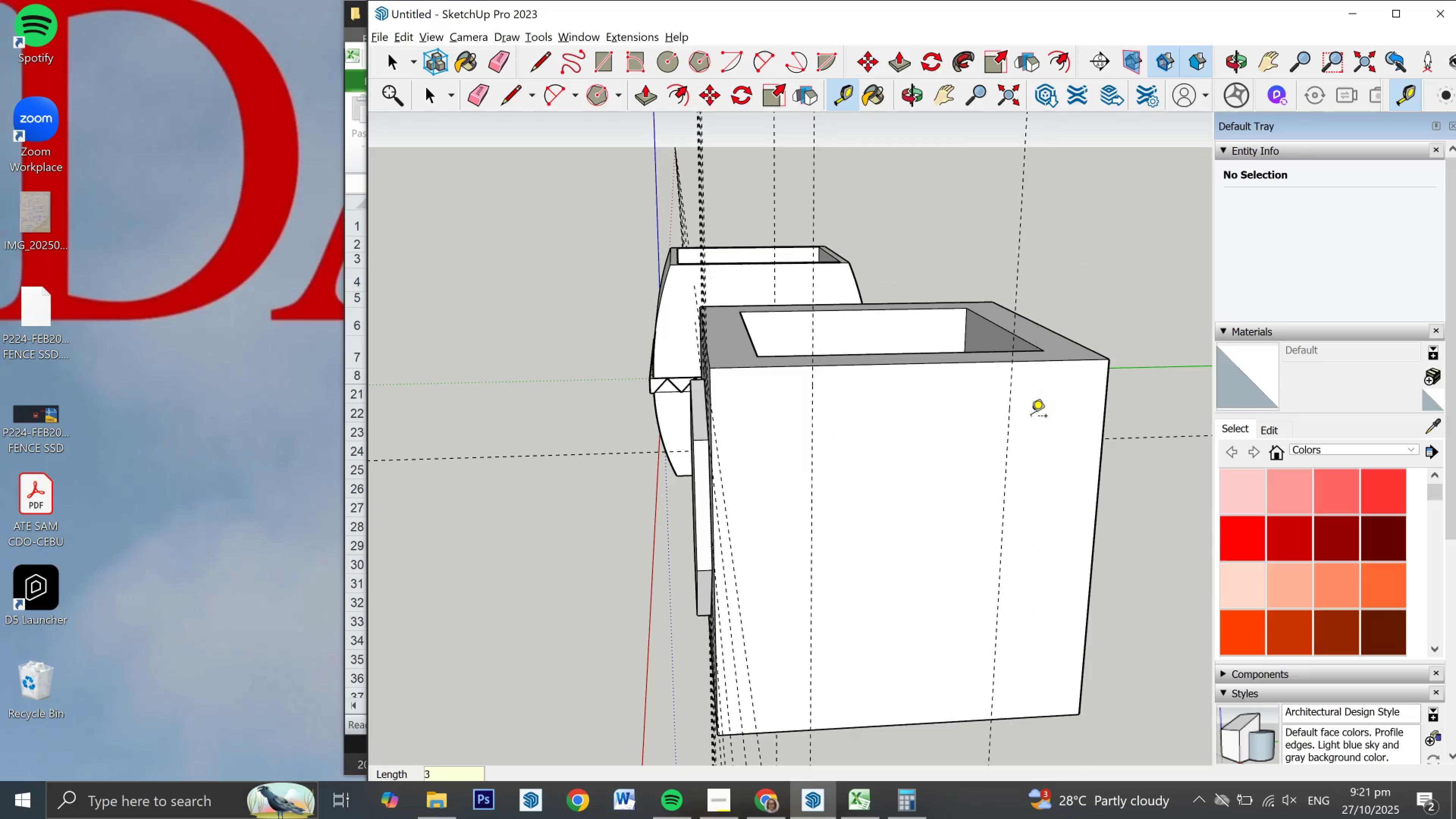 
key(NumpadEnter)
 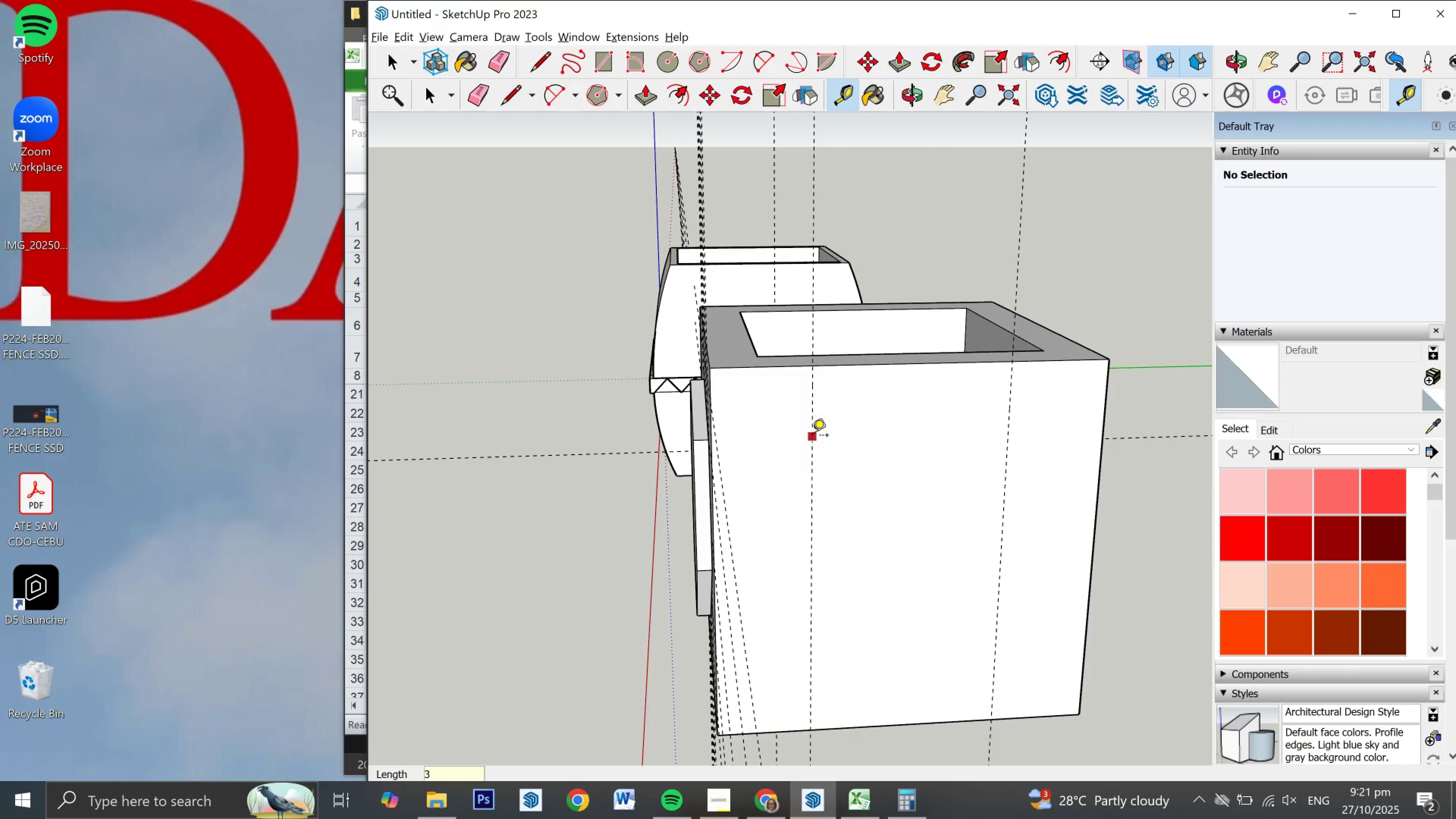 
left_click([812, 436])
 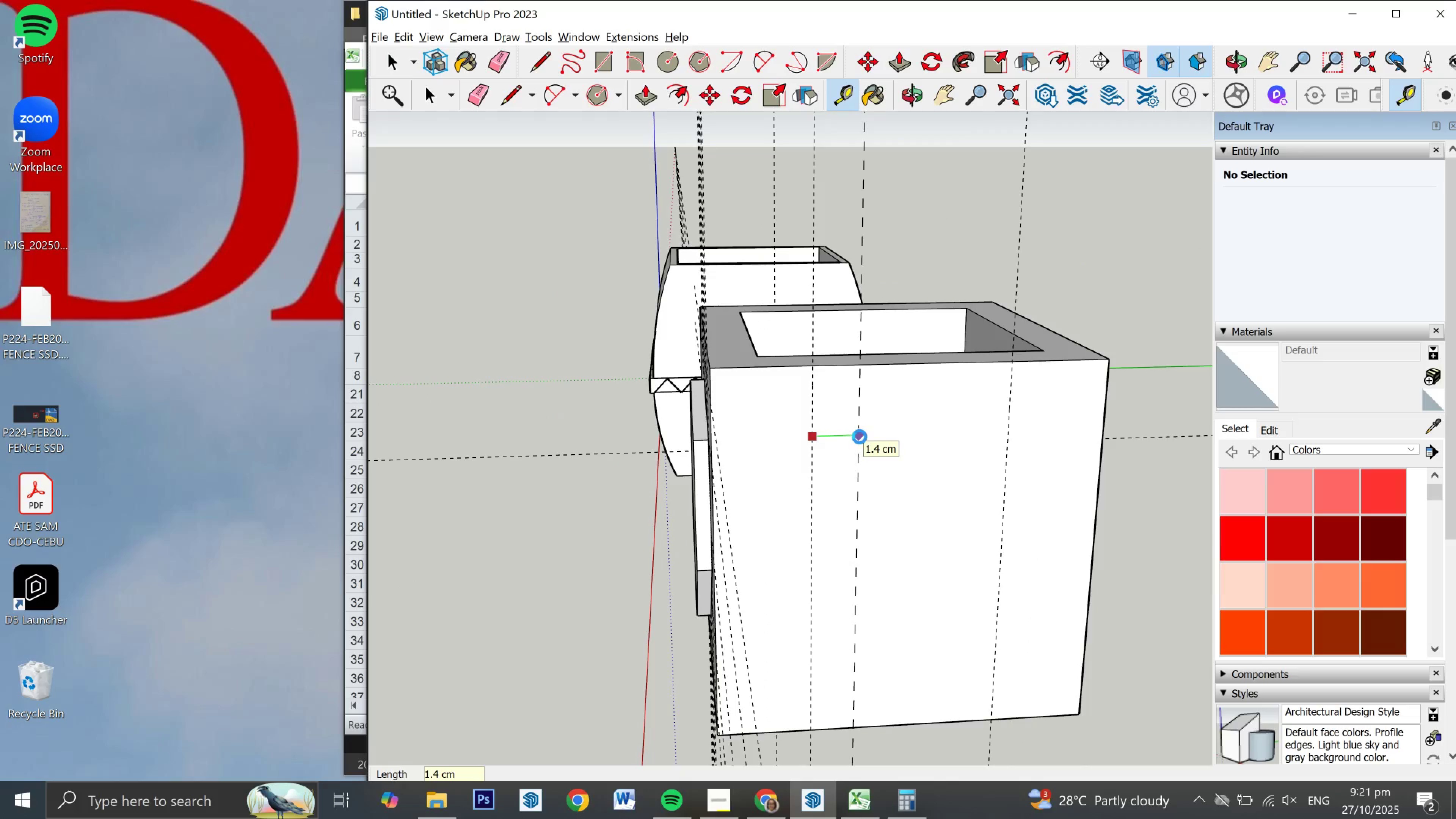 
key(Numpad1)
 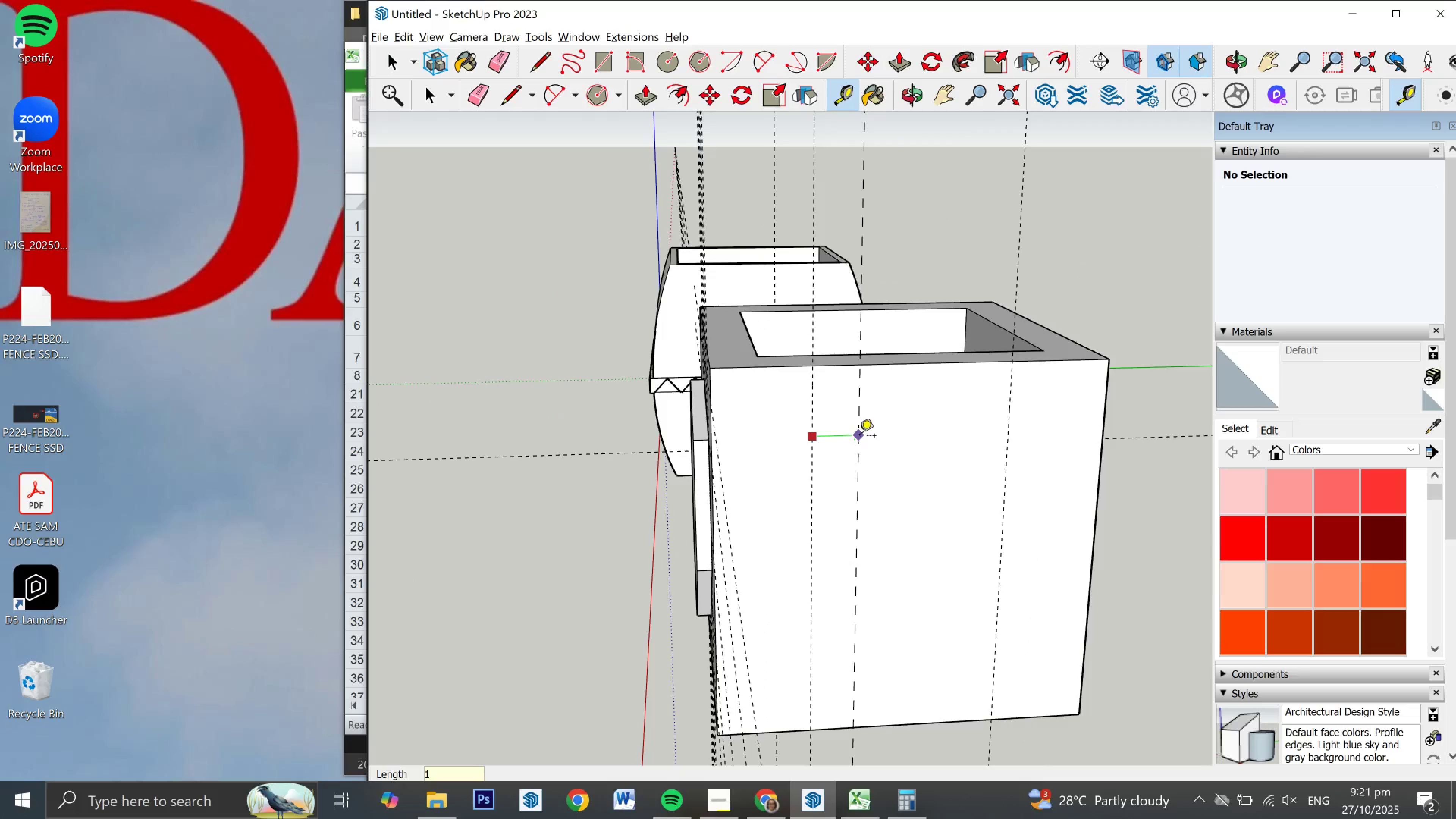 
key(NumpadDecimal)
 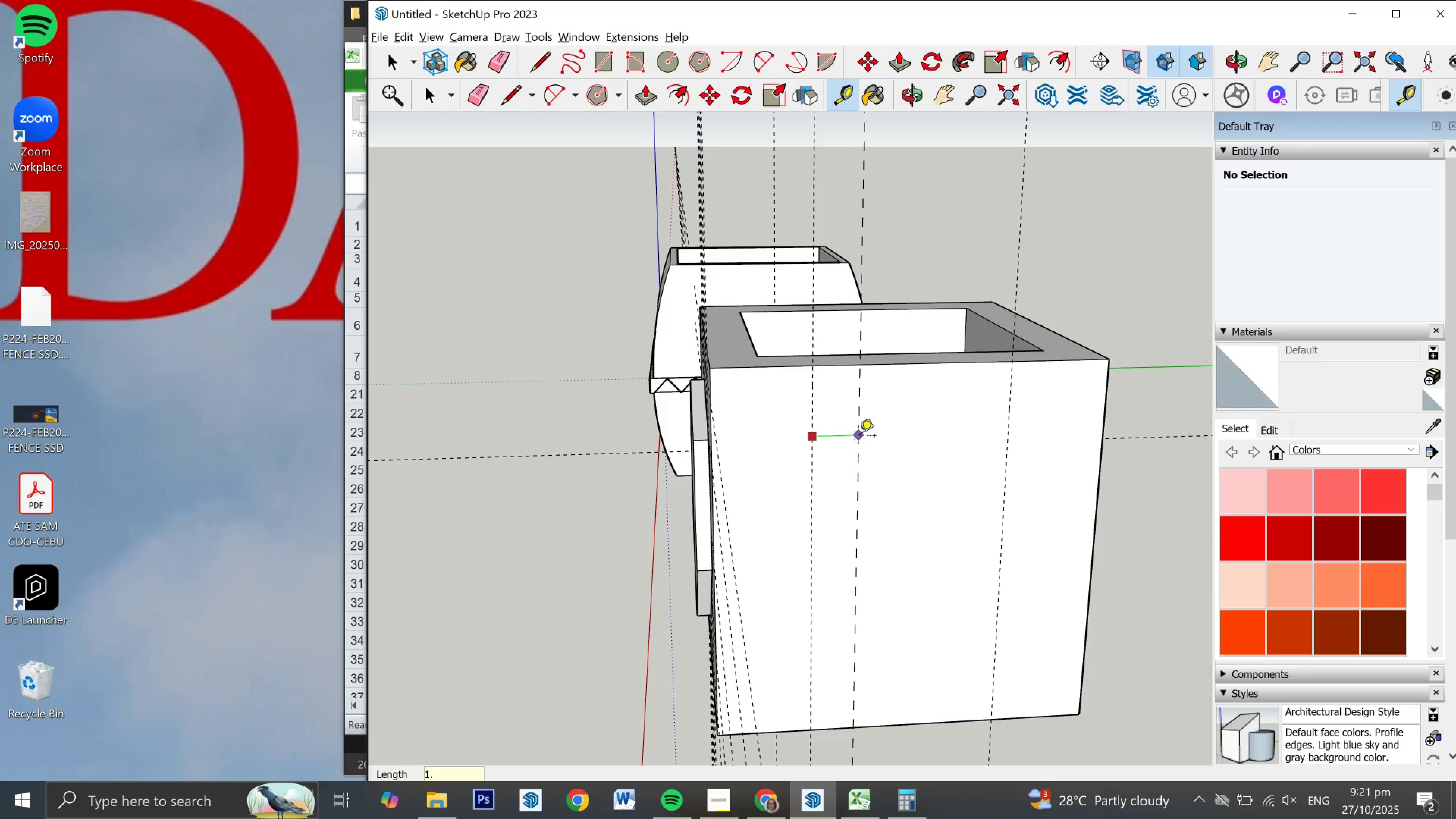 
key(Numpad5)
 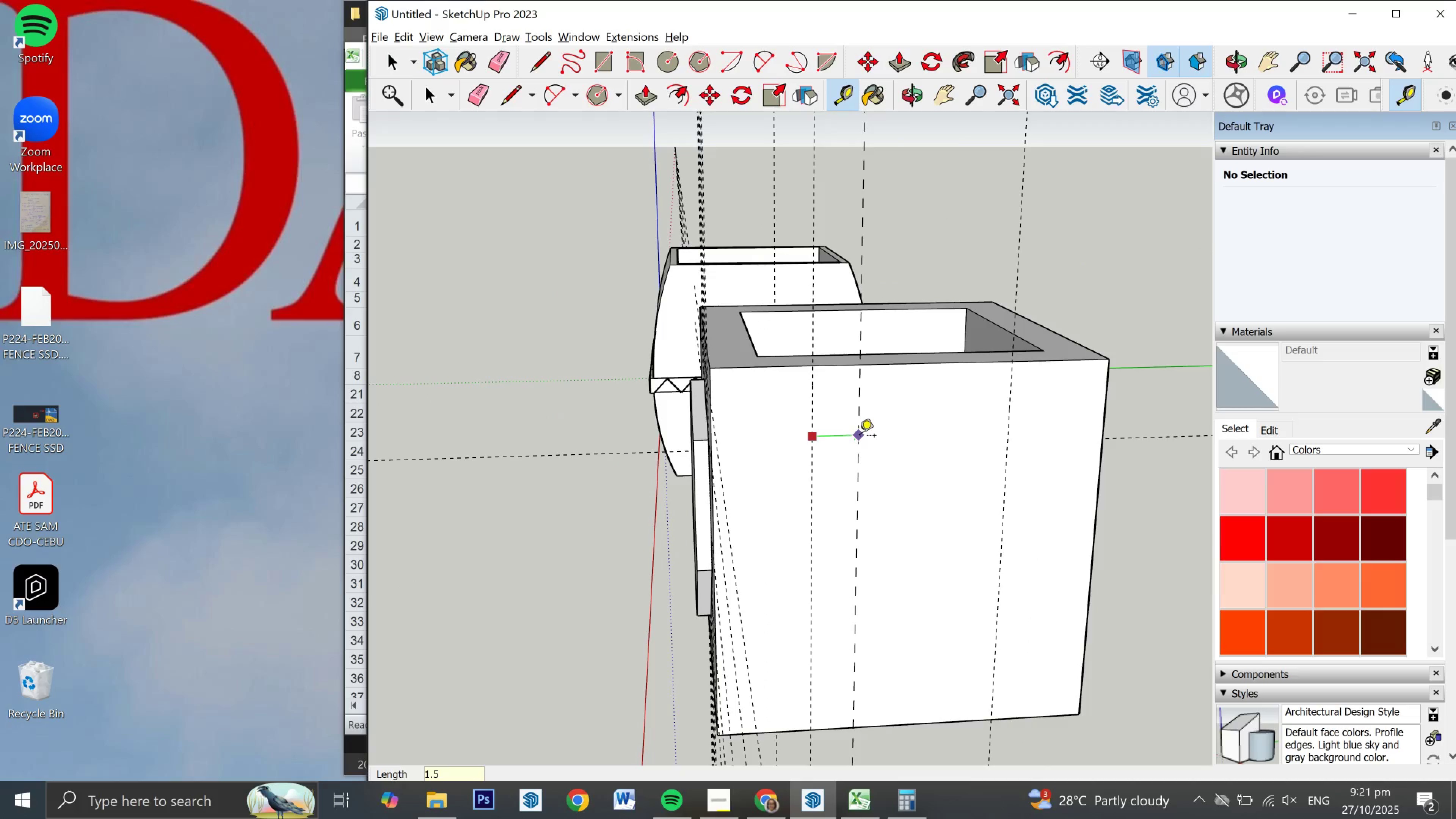 
key(NumpadEnter)
 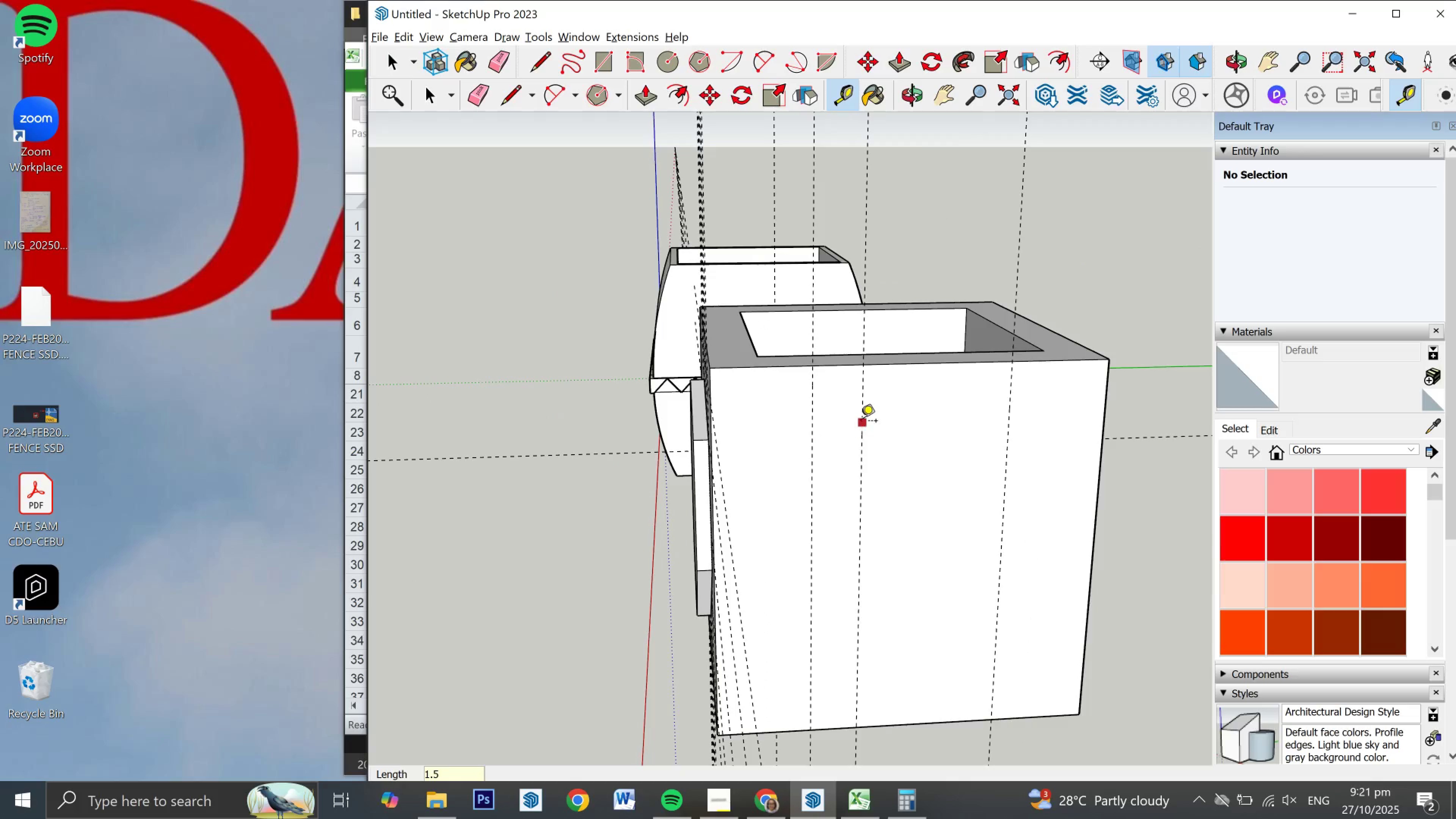 
left_click([861, 422])
 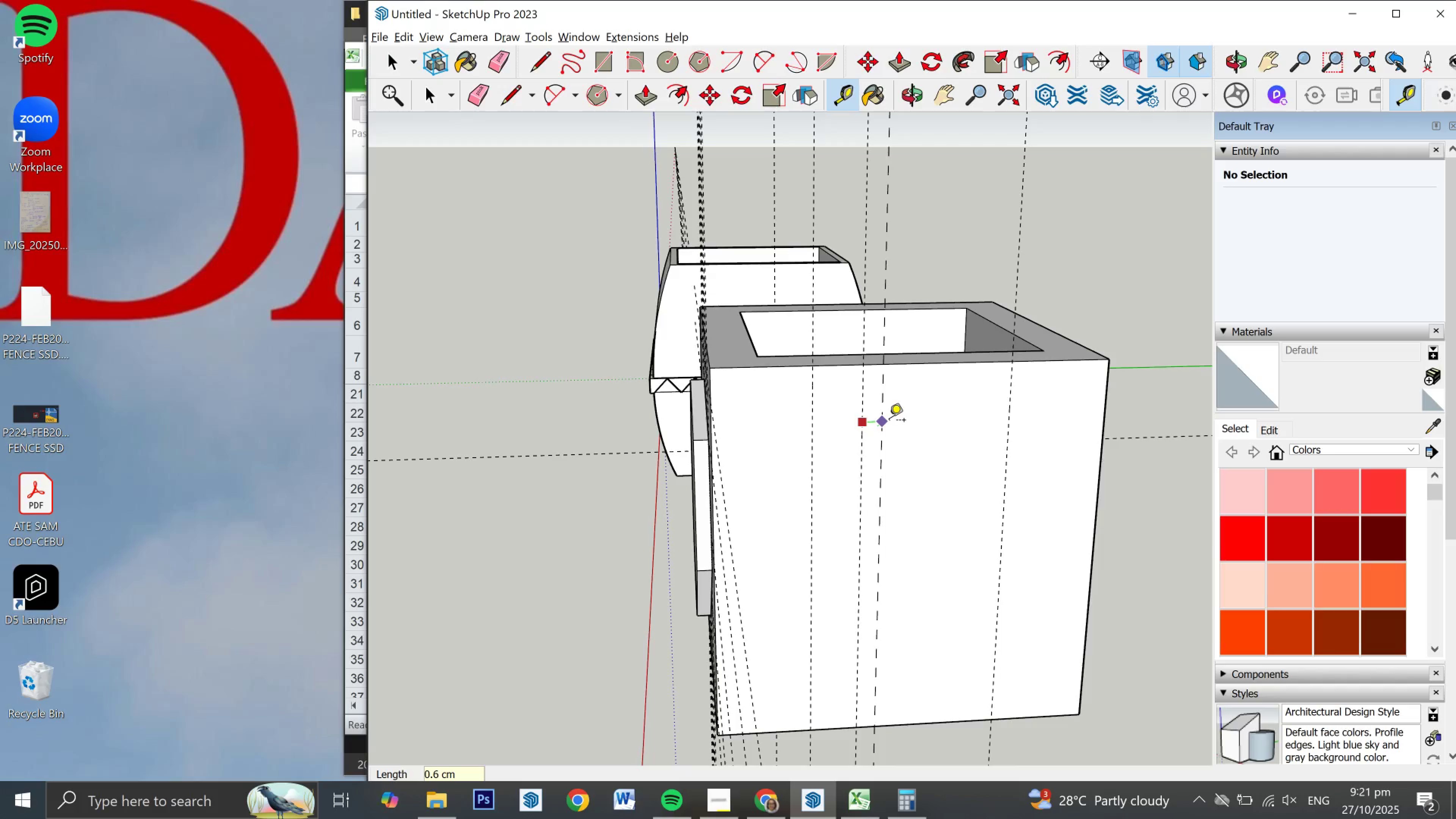 
key(Numpad1)
 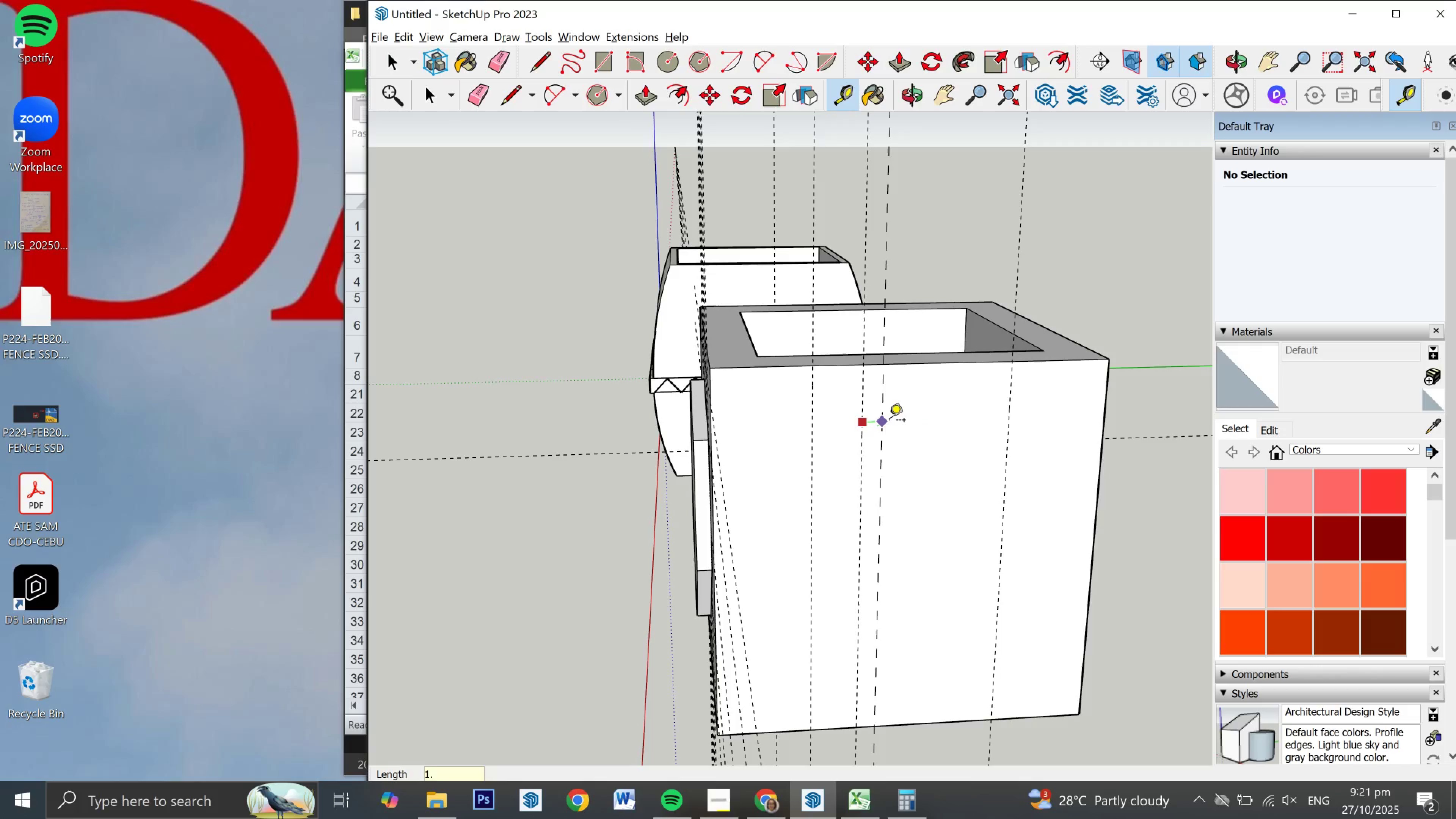 
key(NumpadDecimal)
 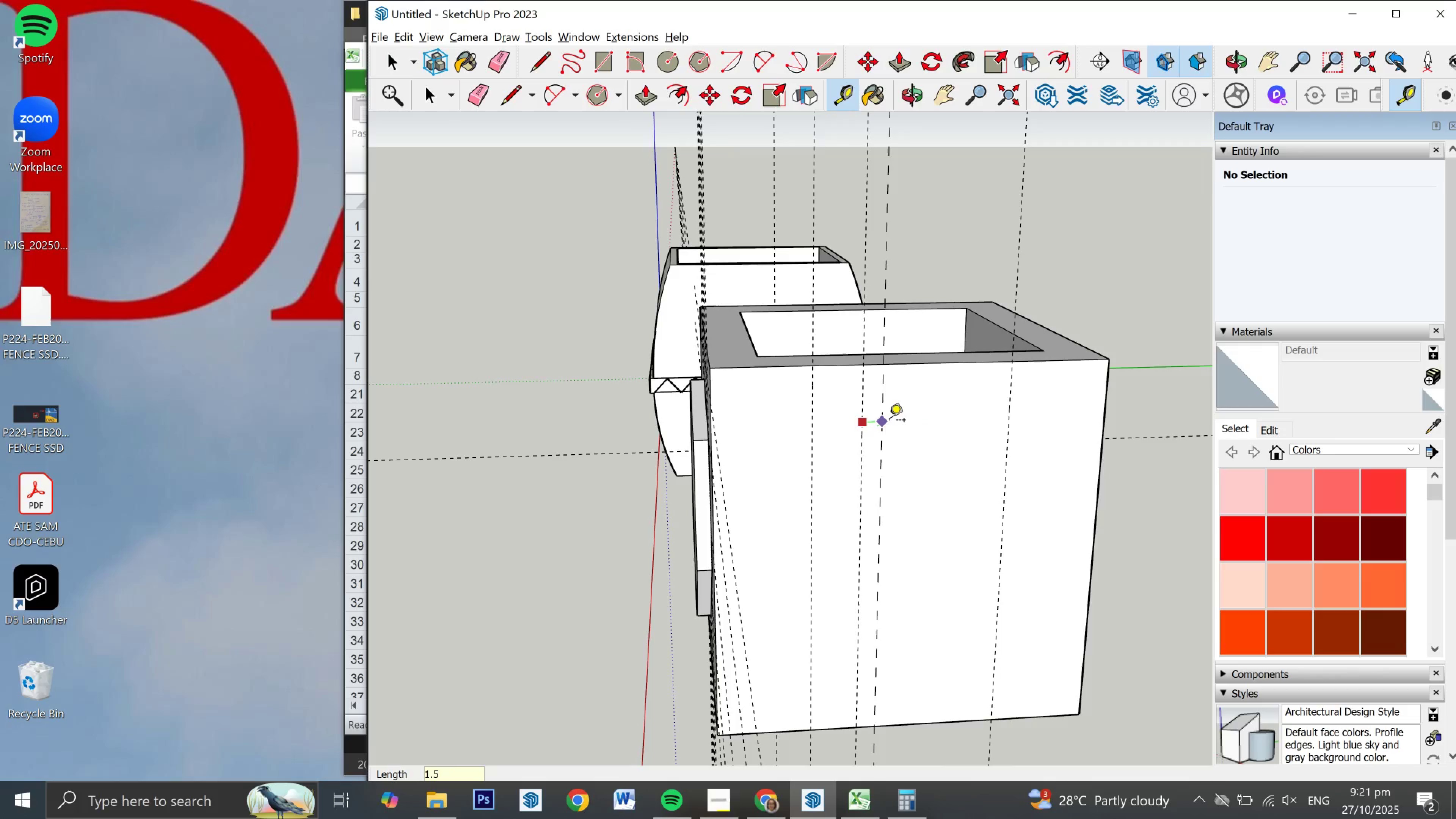 
key(Numpad5)
 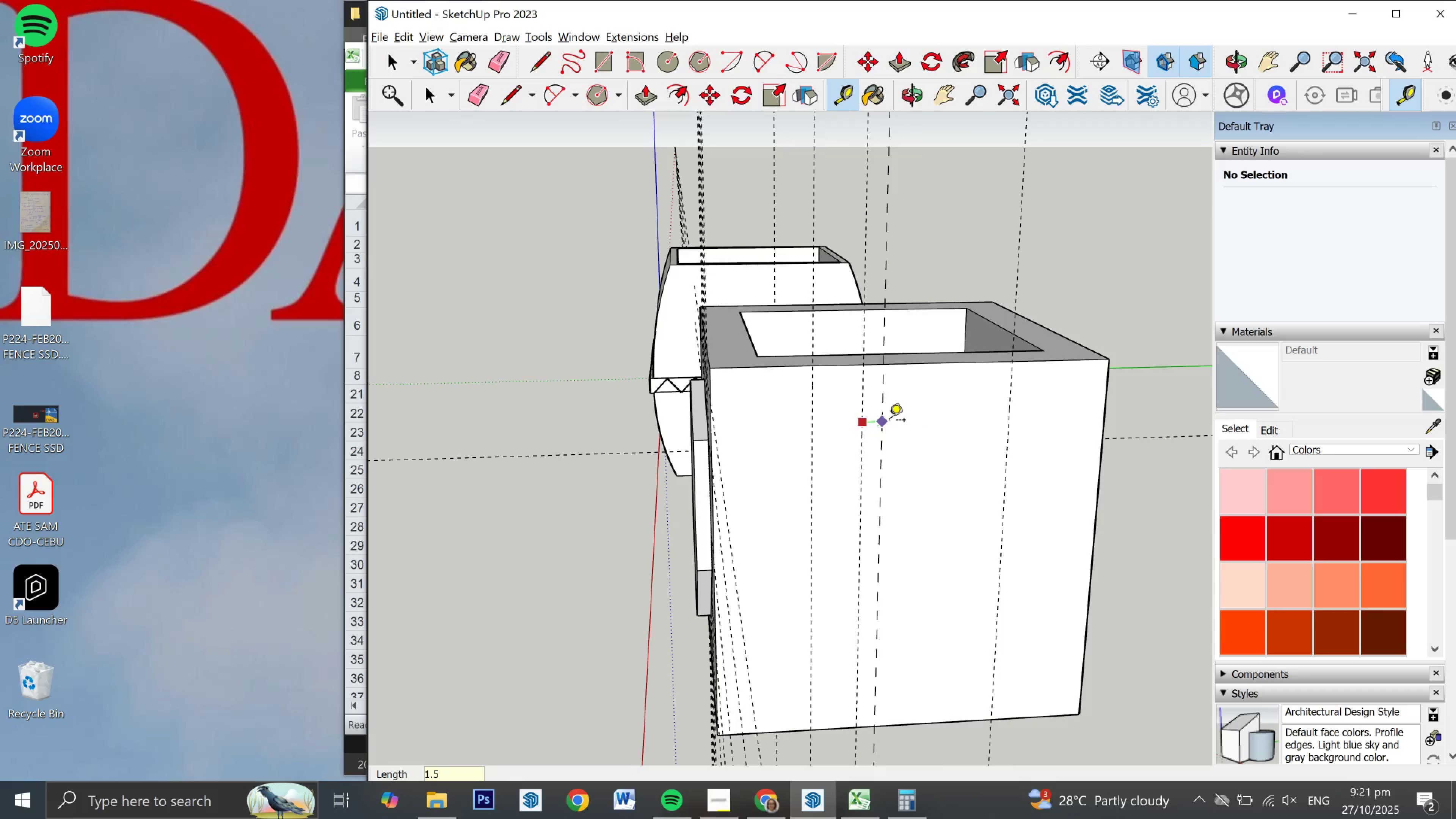 
key(NumpadEnter)
 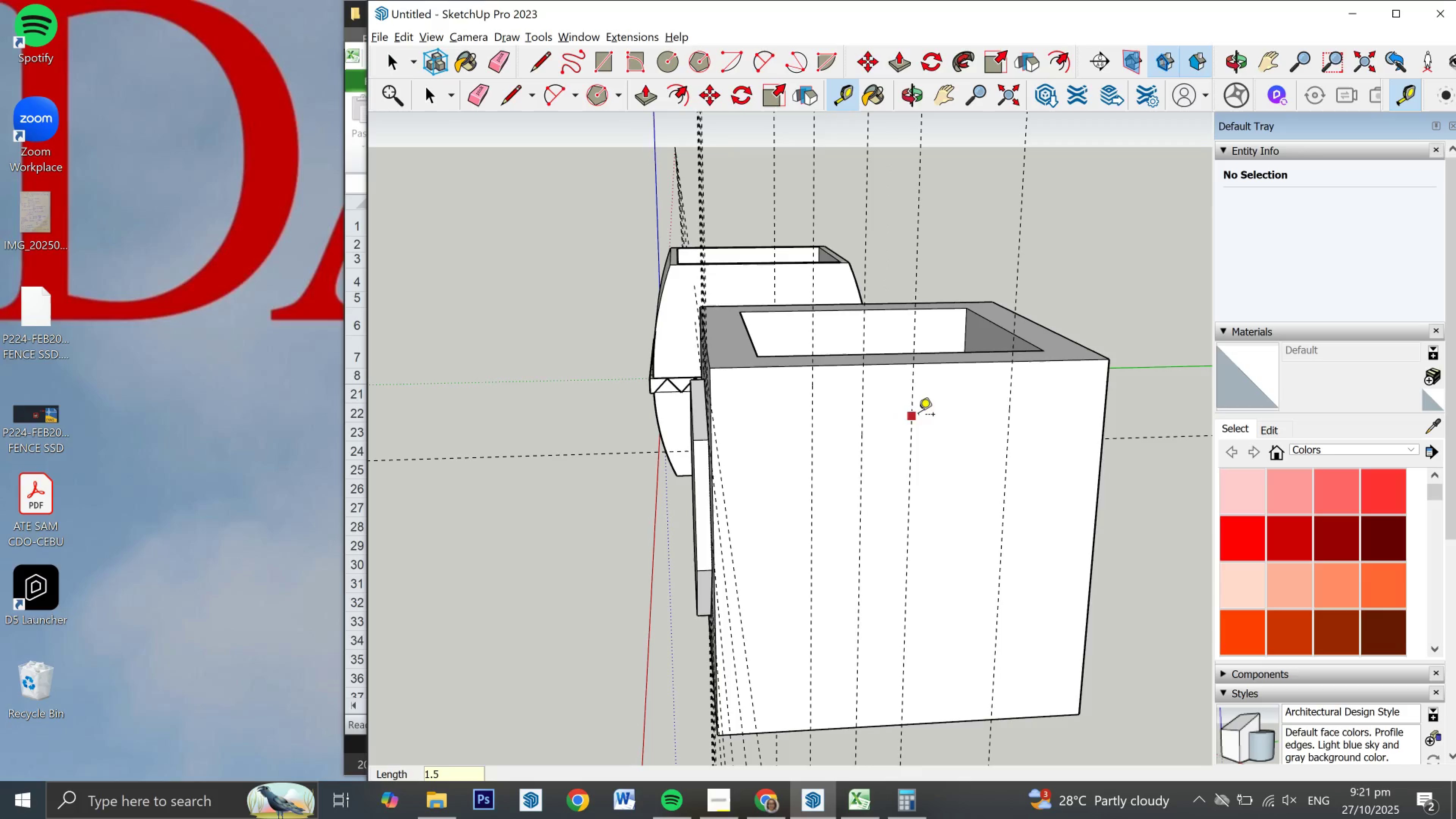 
left_click([919, 416])
 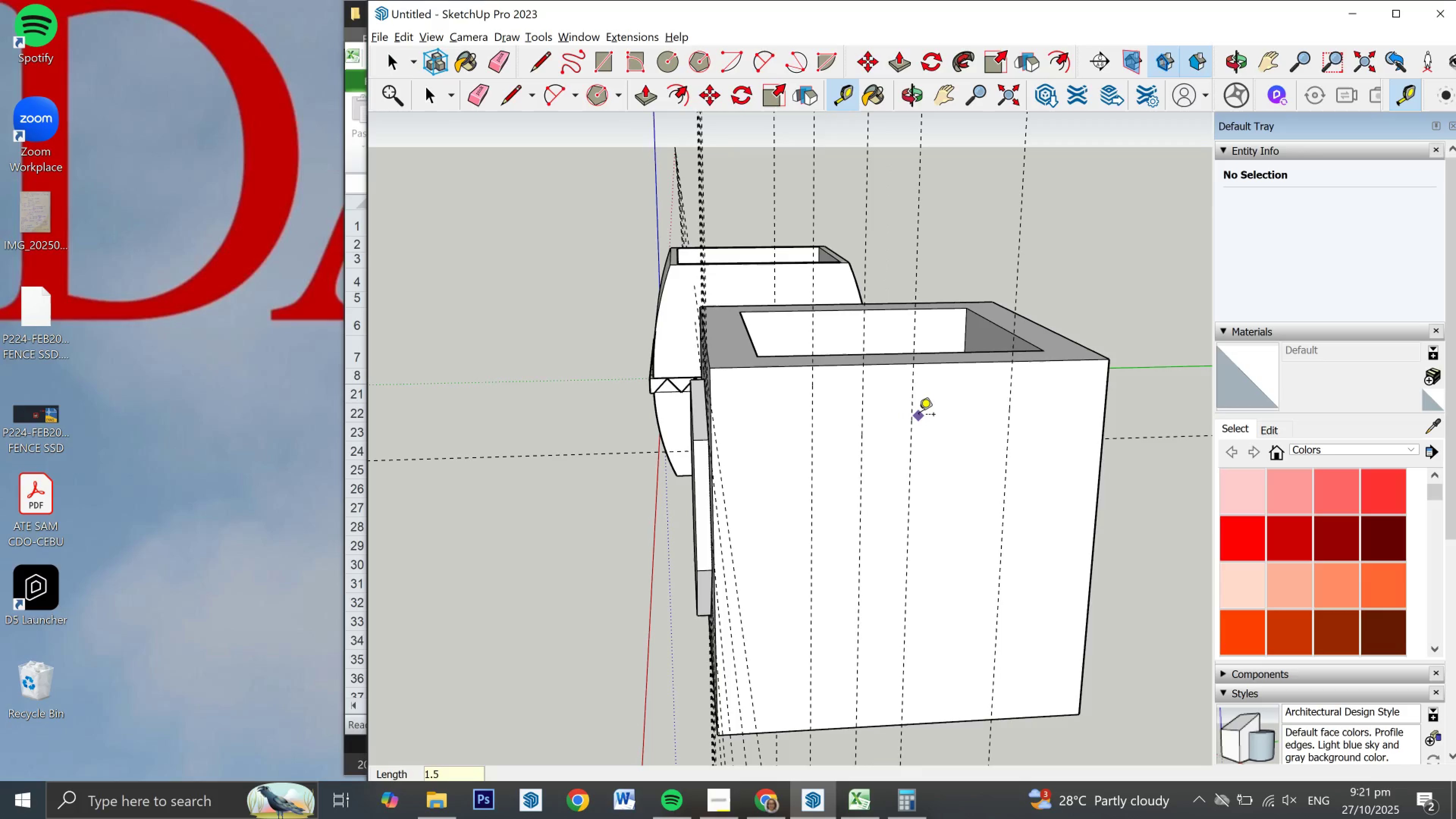 
key(Escape)
 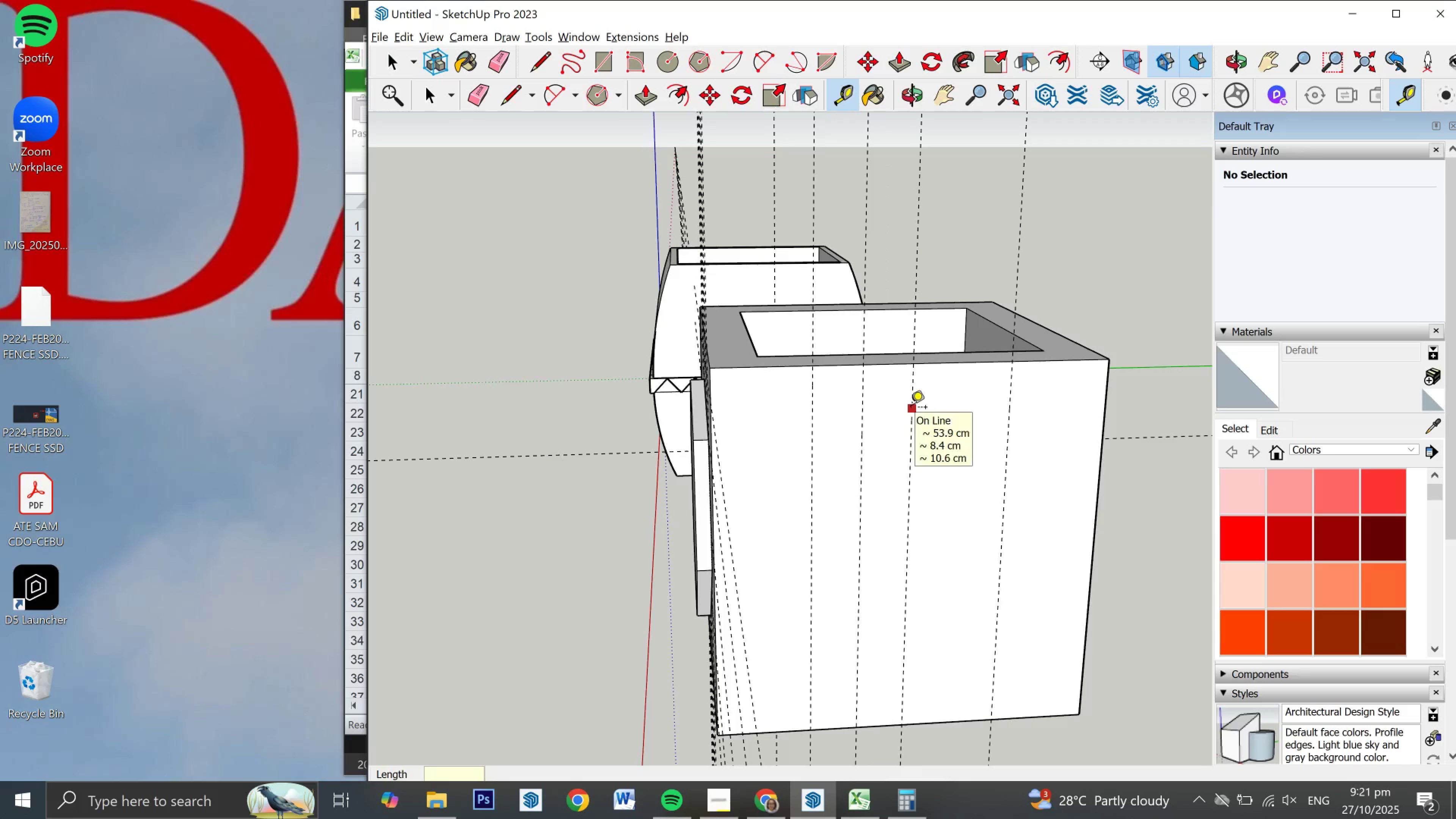 
left_click([911, 408])
 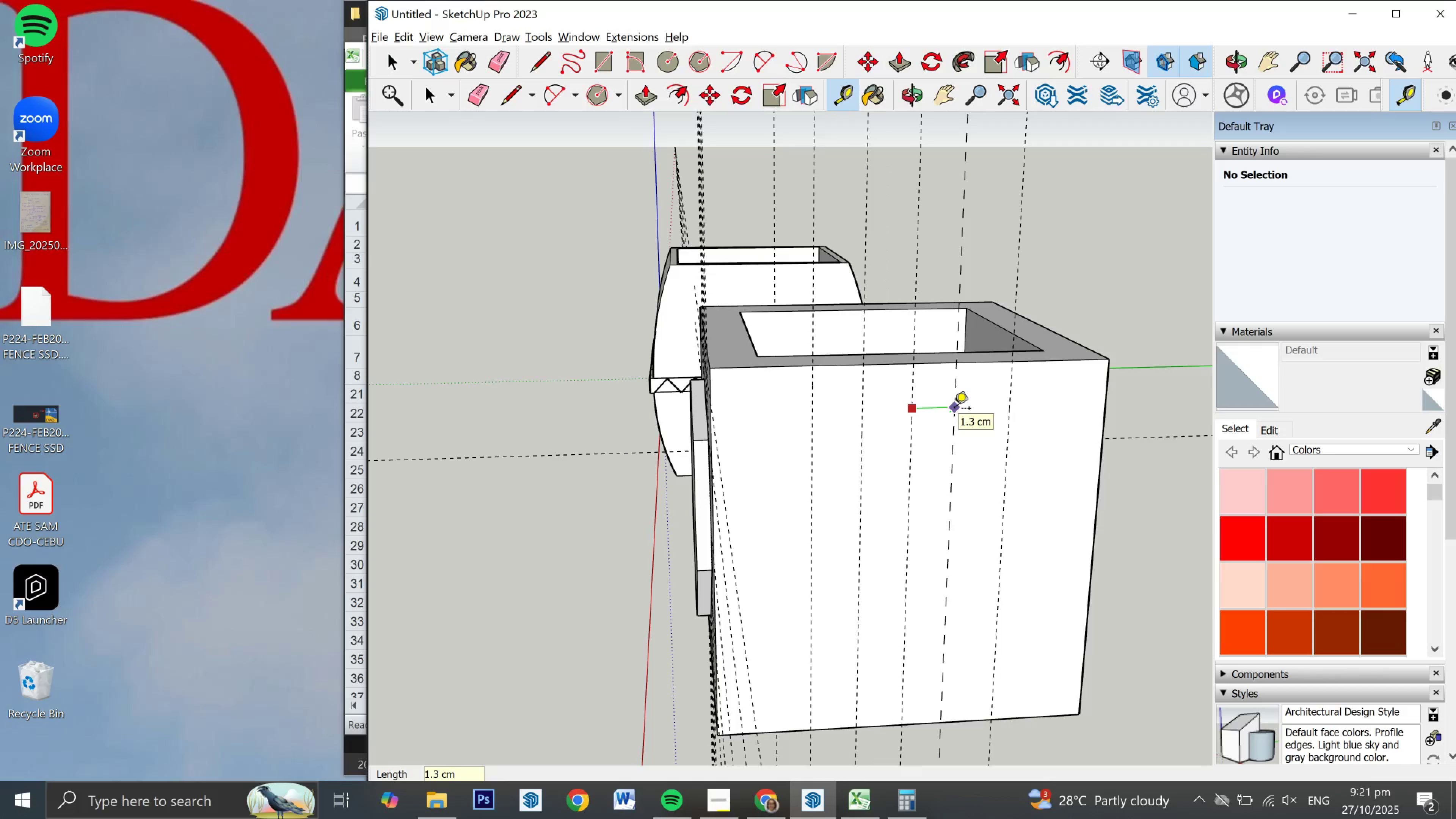 
key(Numpad1)
 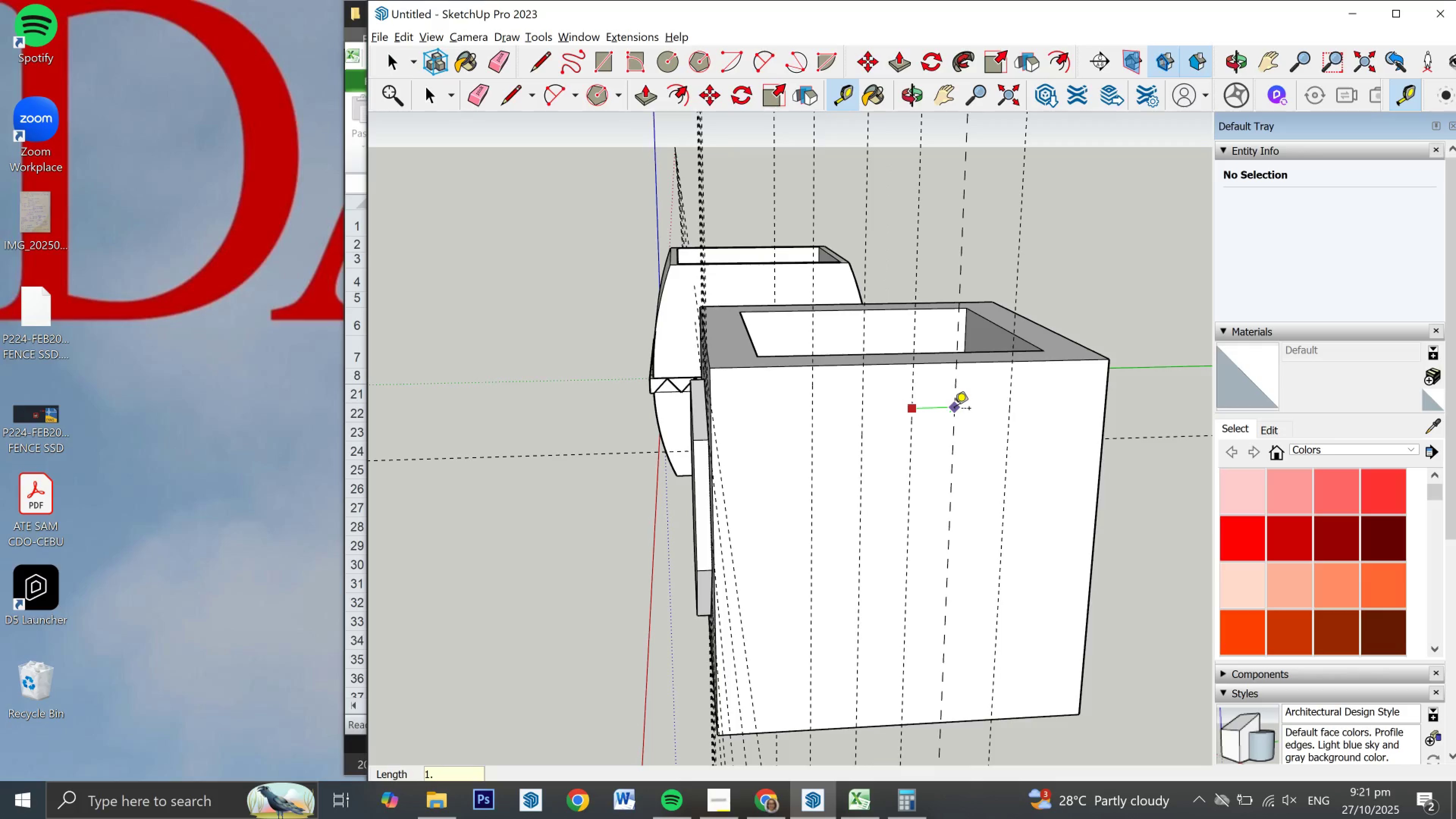 
key(NumpadDecimal)
 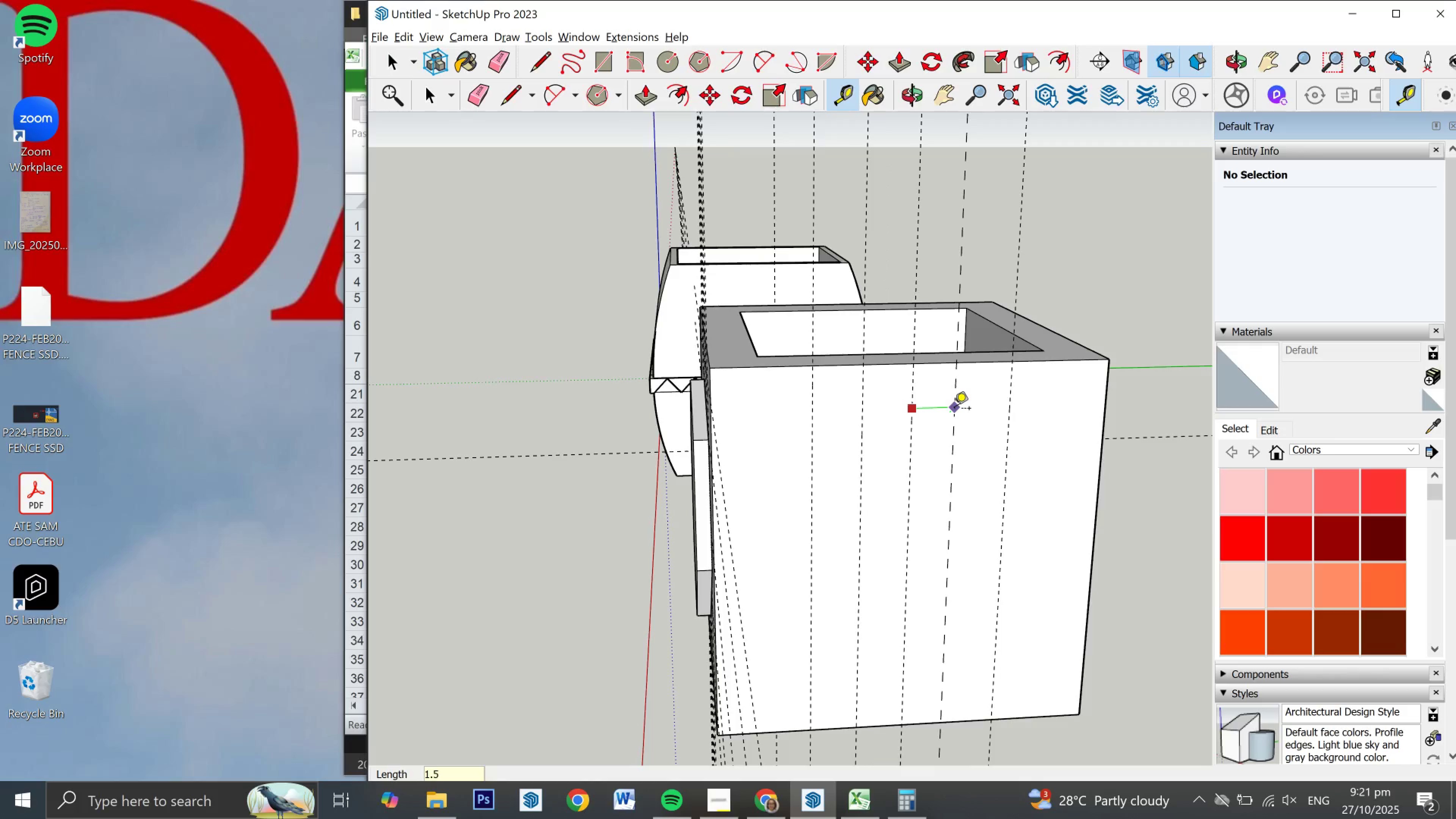 
key(Numpad5)
 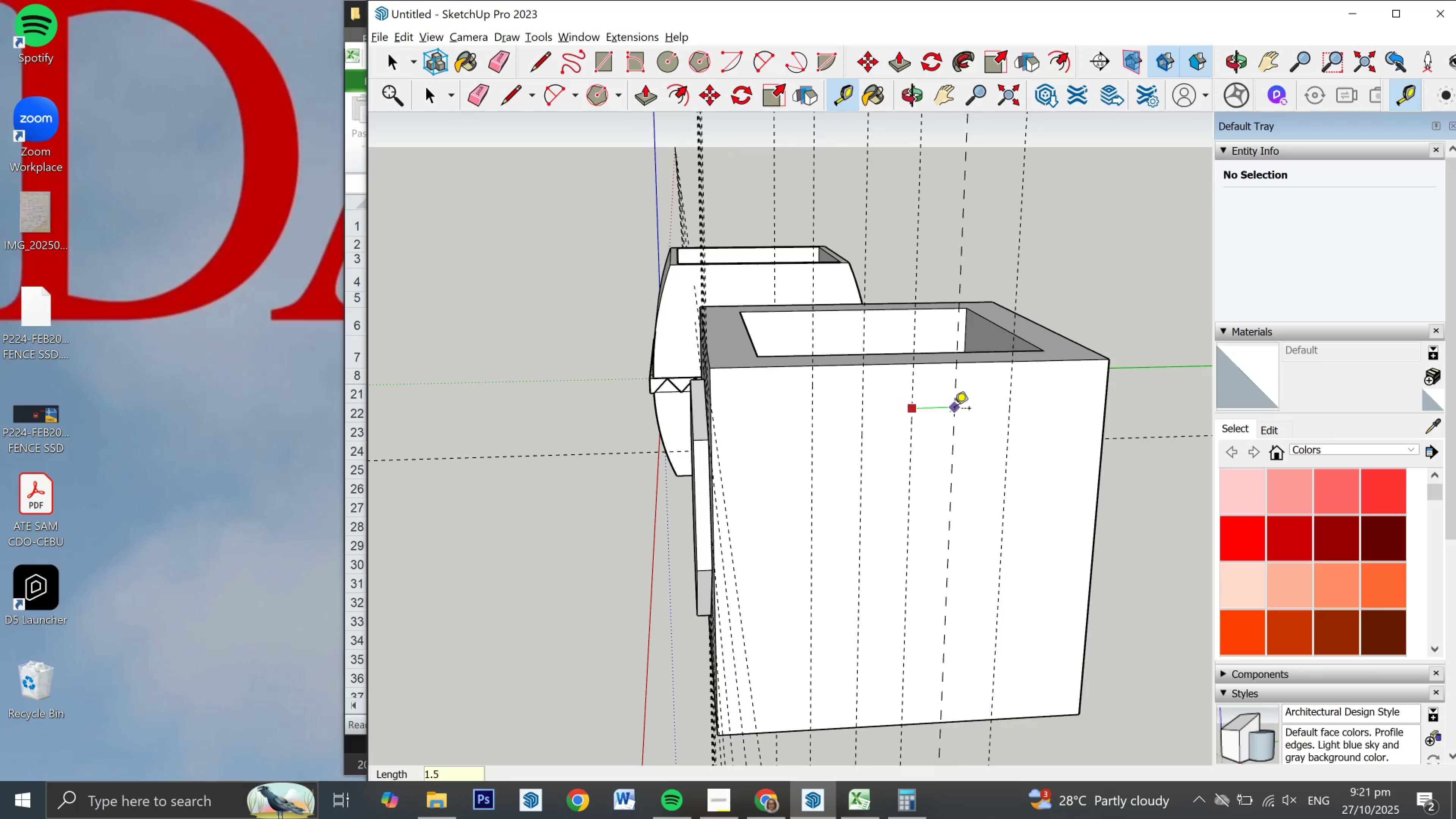 
key(NumpadEnter)
 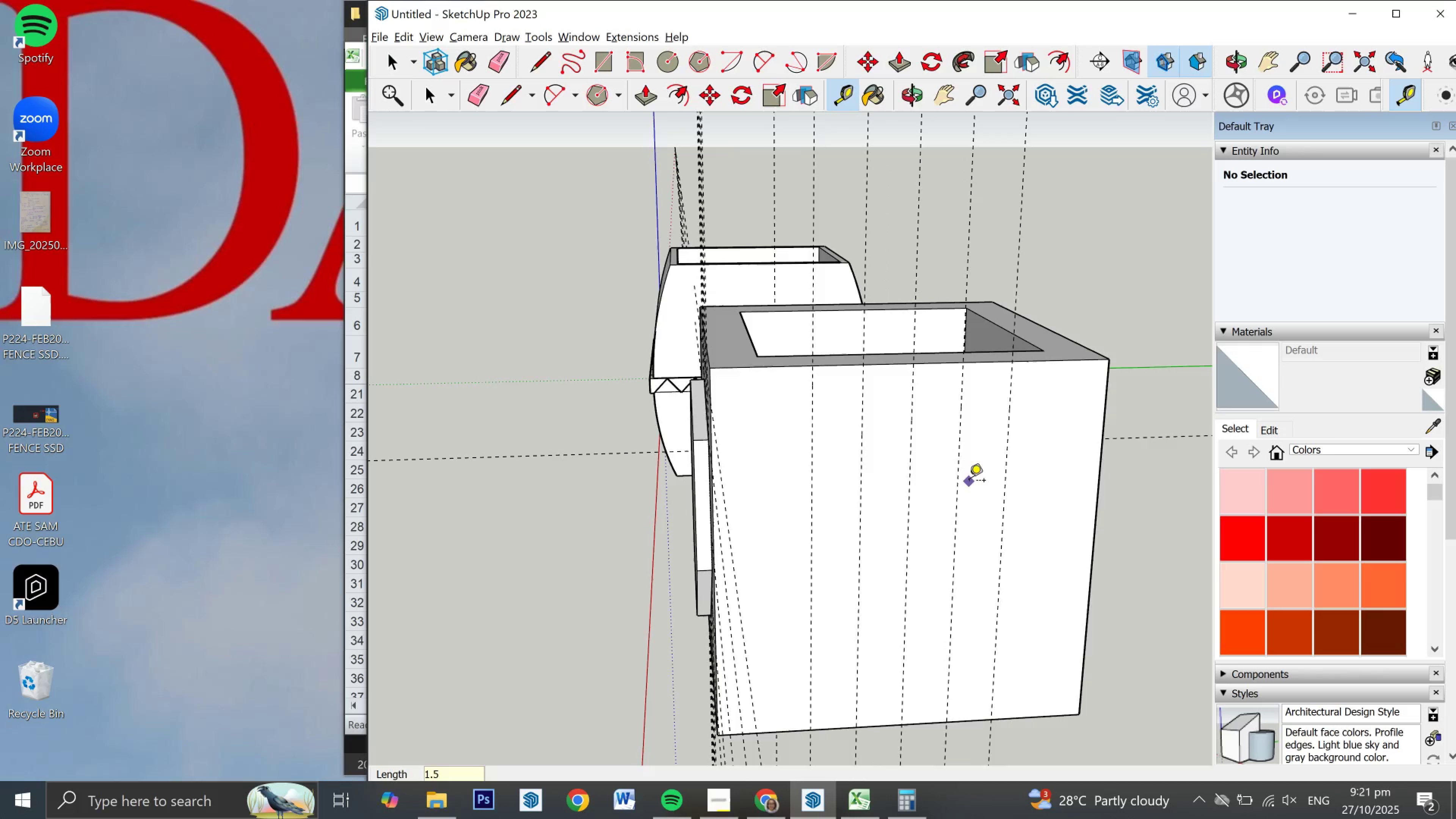 
scroll: coordinate [914, 512], scroll_direction: down, amount: 3.0
 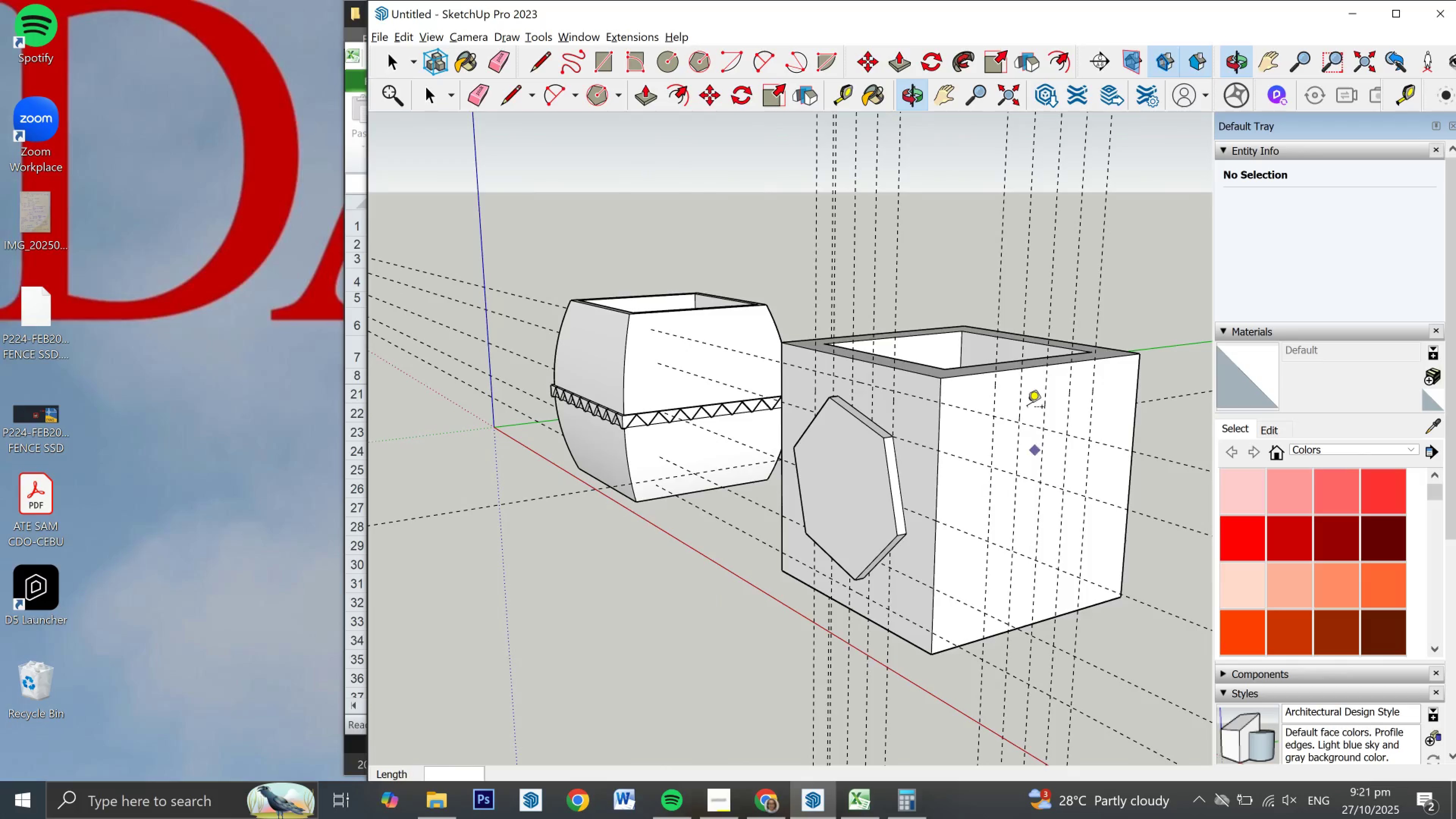 
left_click([1034, 369])
 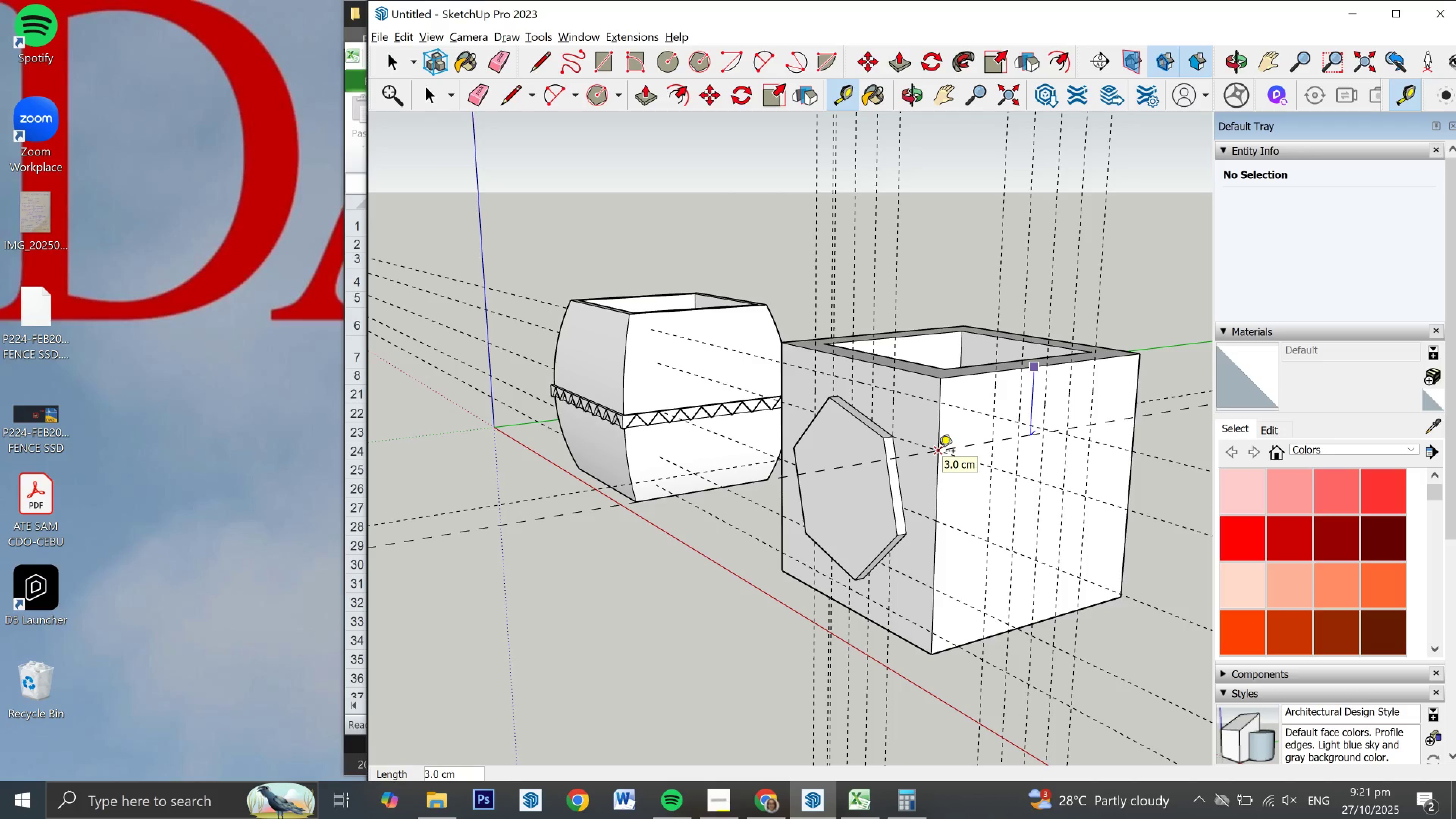 
left_click([938, 452])
 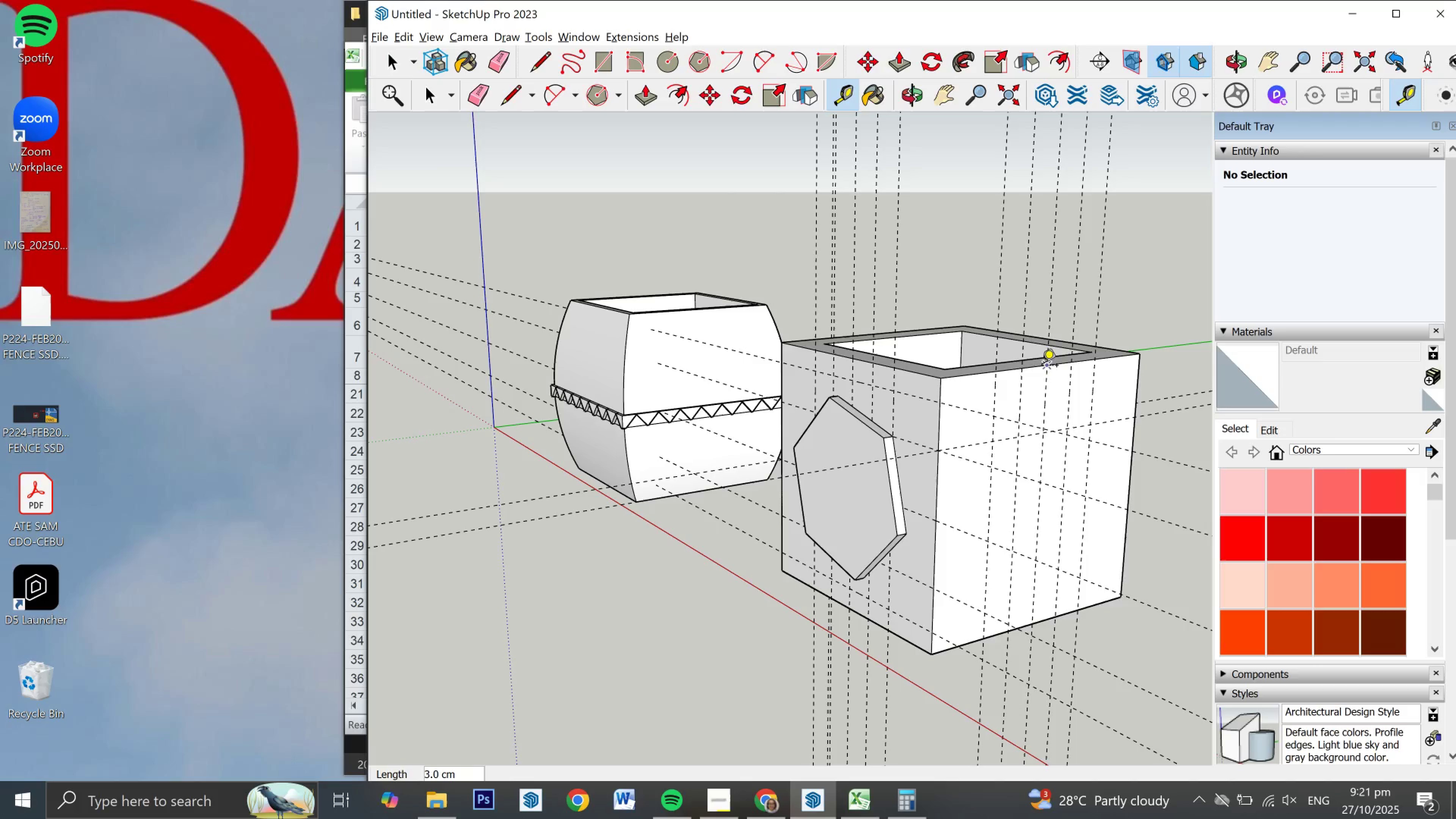 
left_click([1031, 369])
 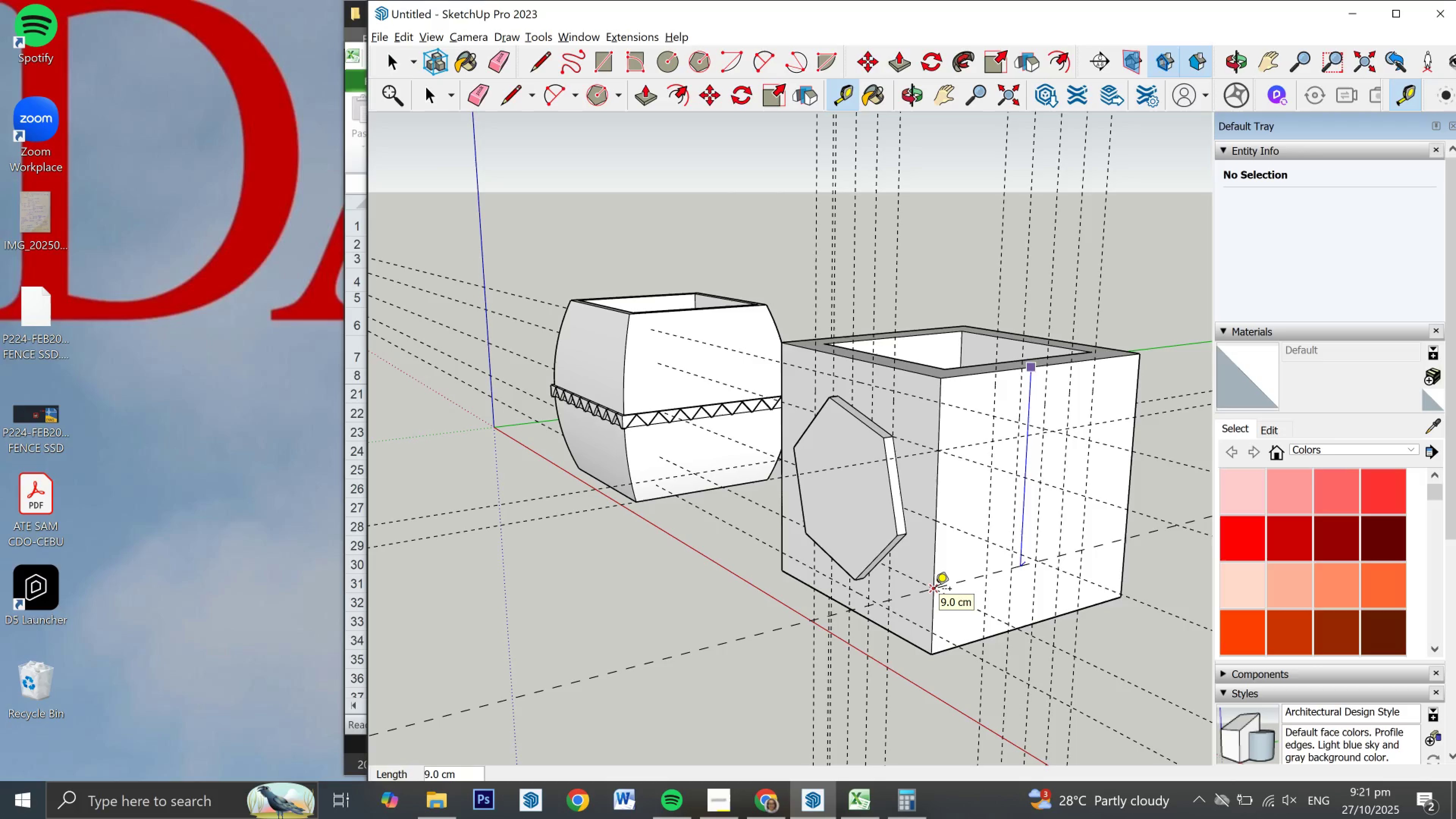 
left_click([935, 590])
 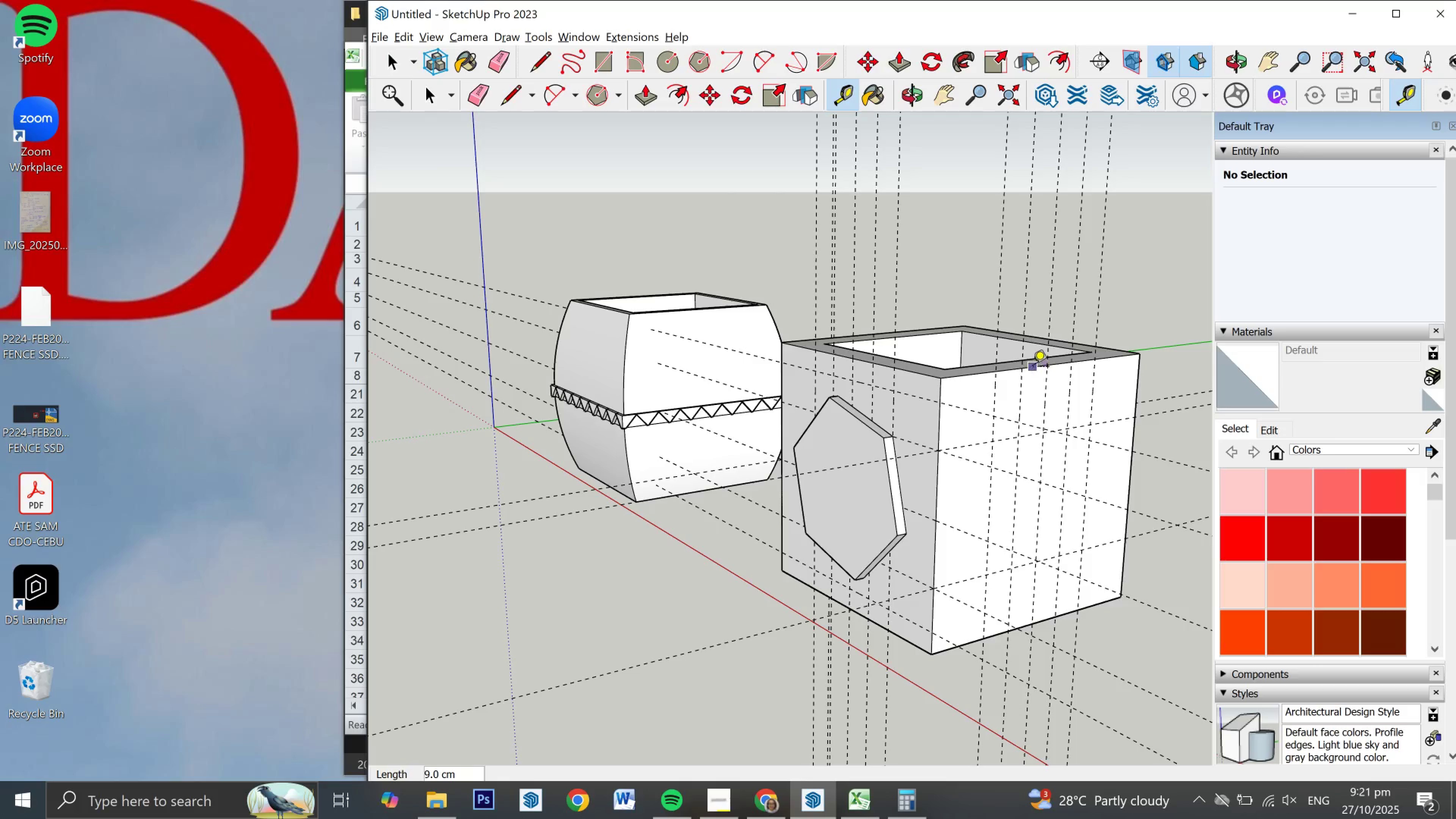 
left_click([1033, 368])
 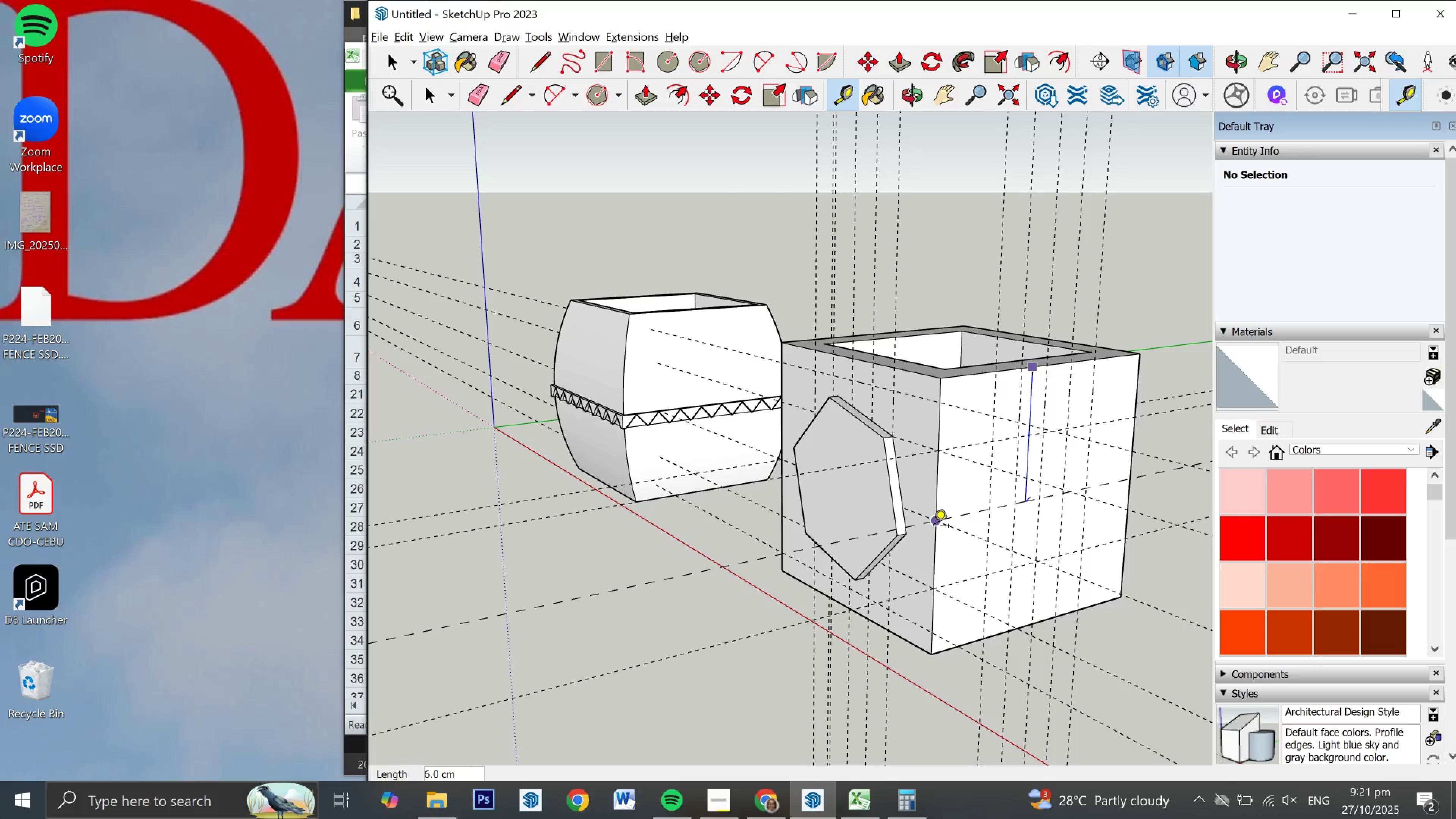 
left_click([934, 527])
 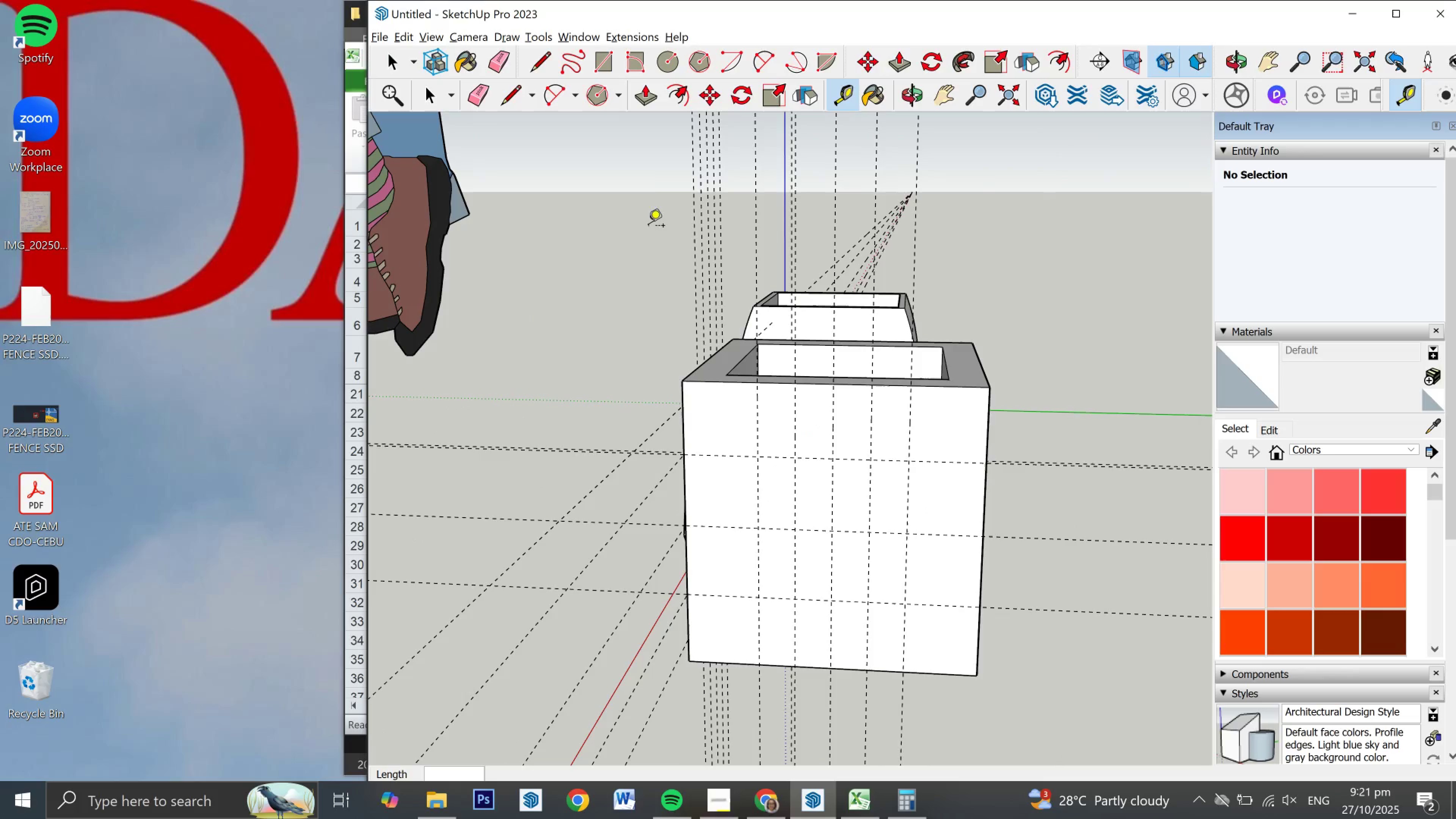 
key(P)
 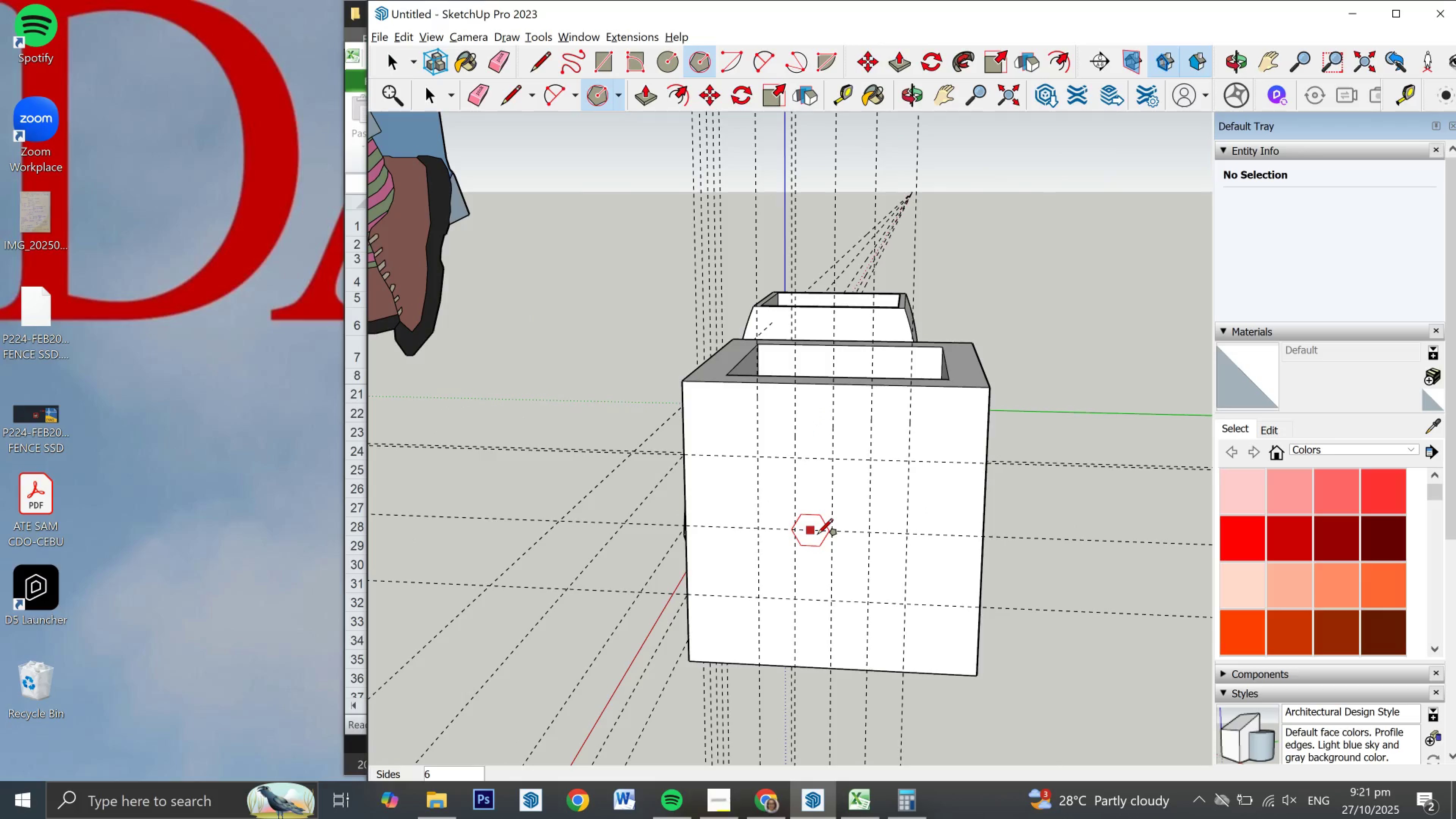 
left_click([829, 535])
 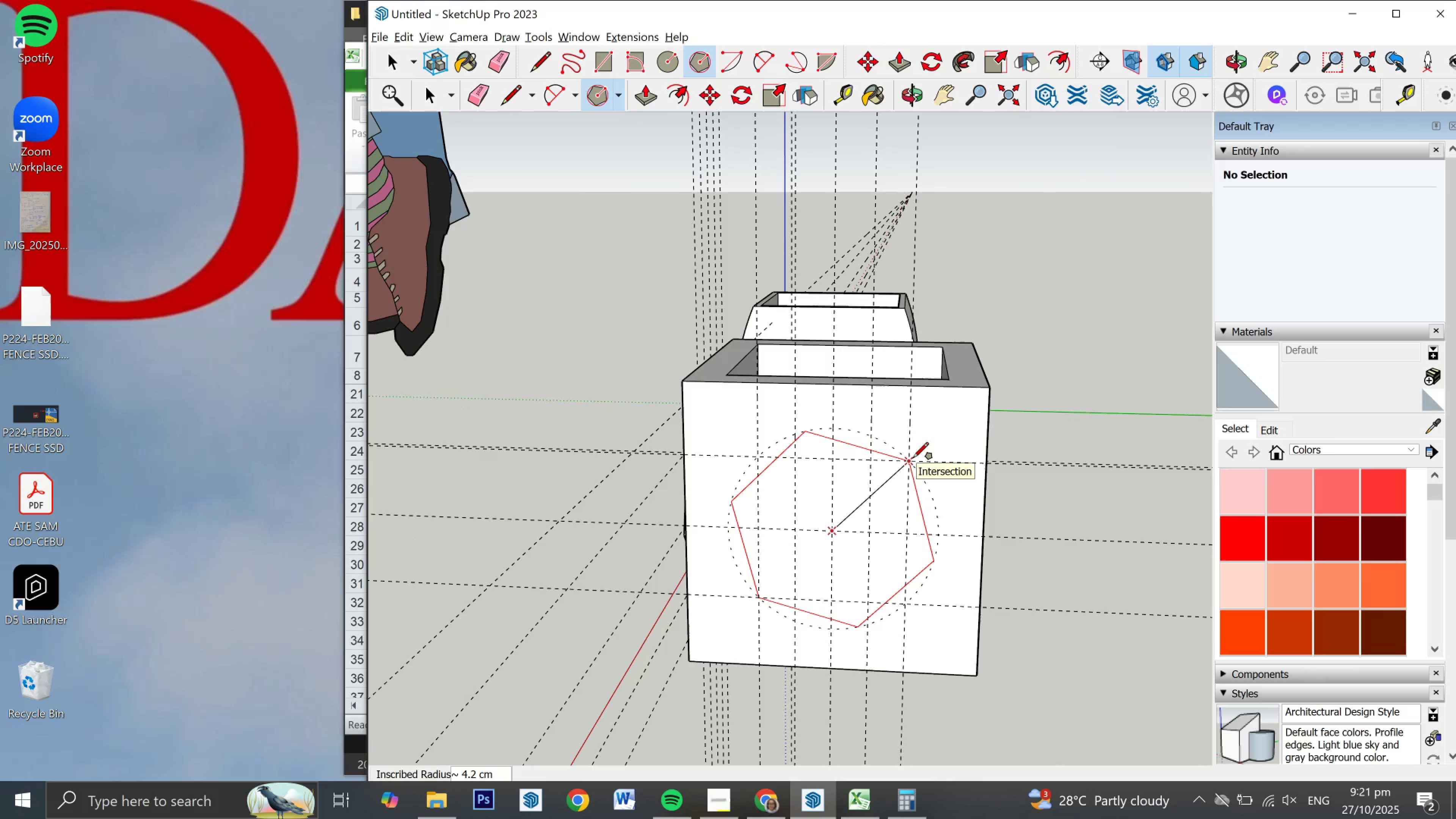 
left_click([913, 459])
 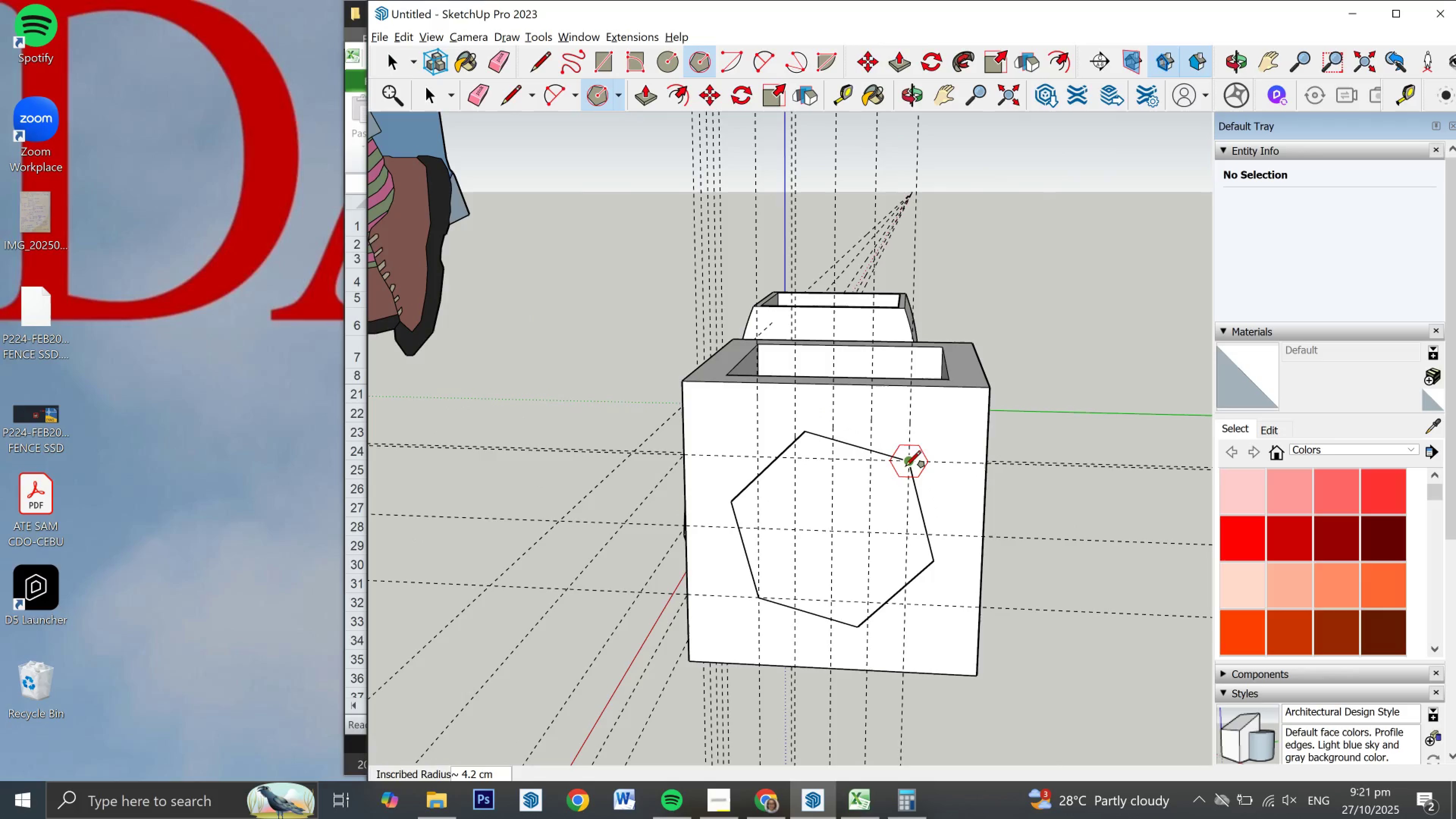 
key(Space)
 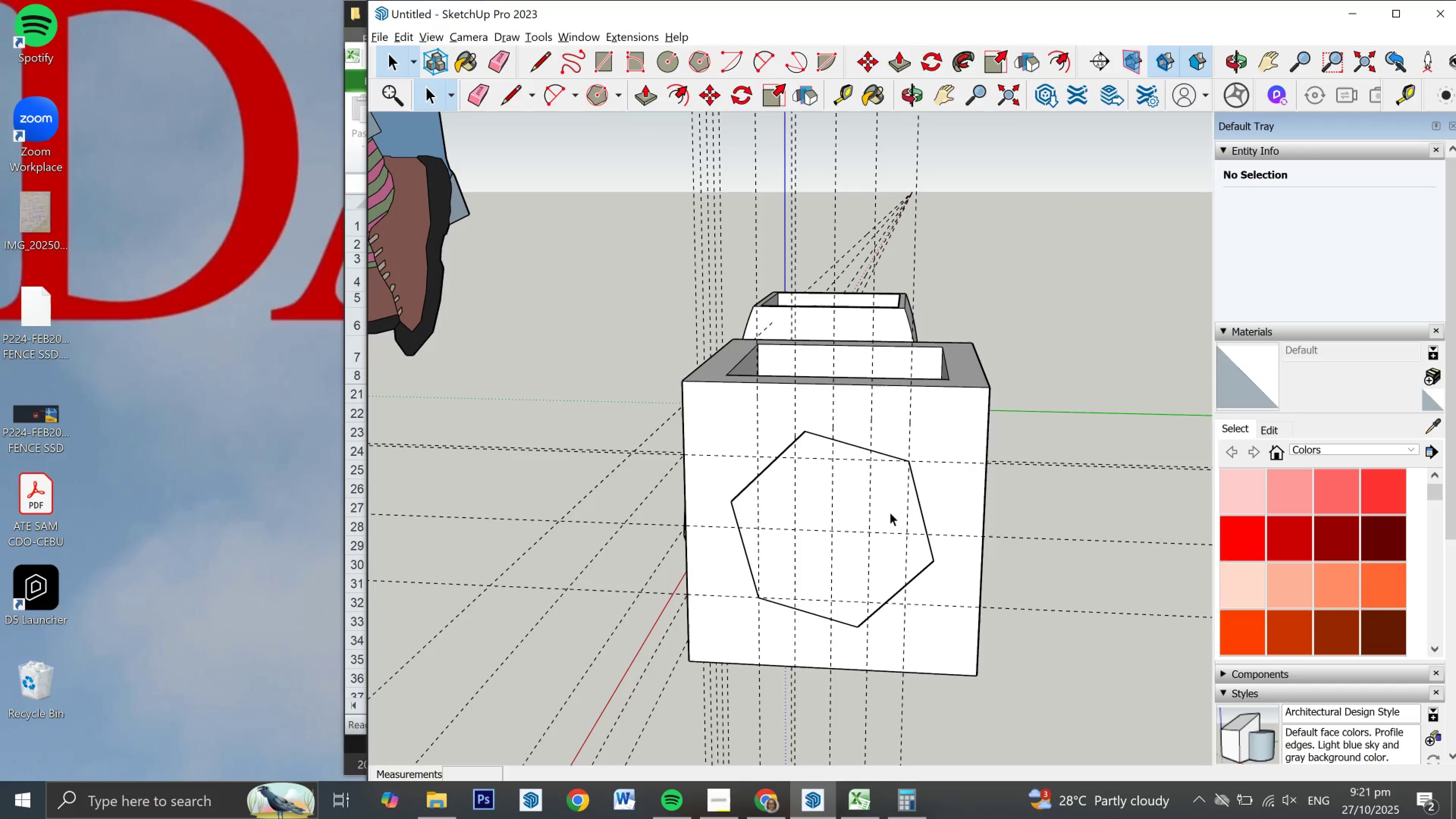 
double_click([890, 512])
 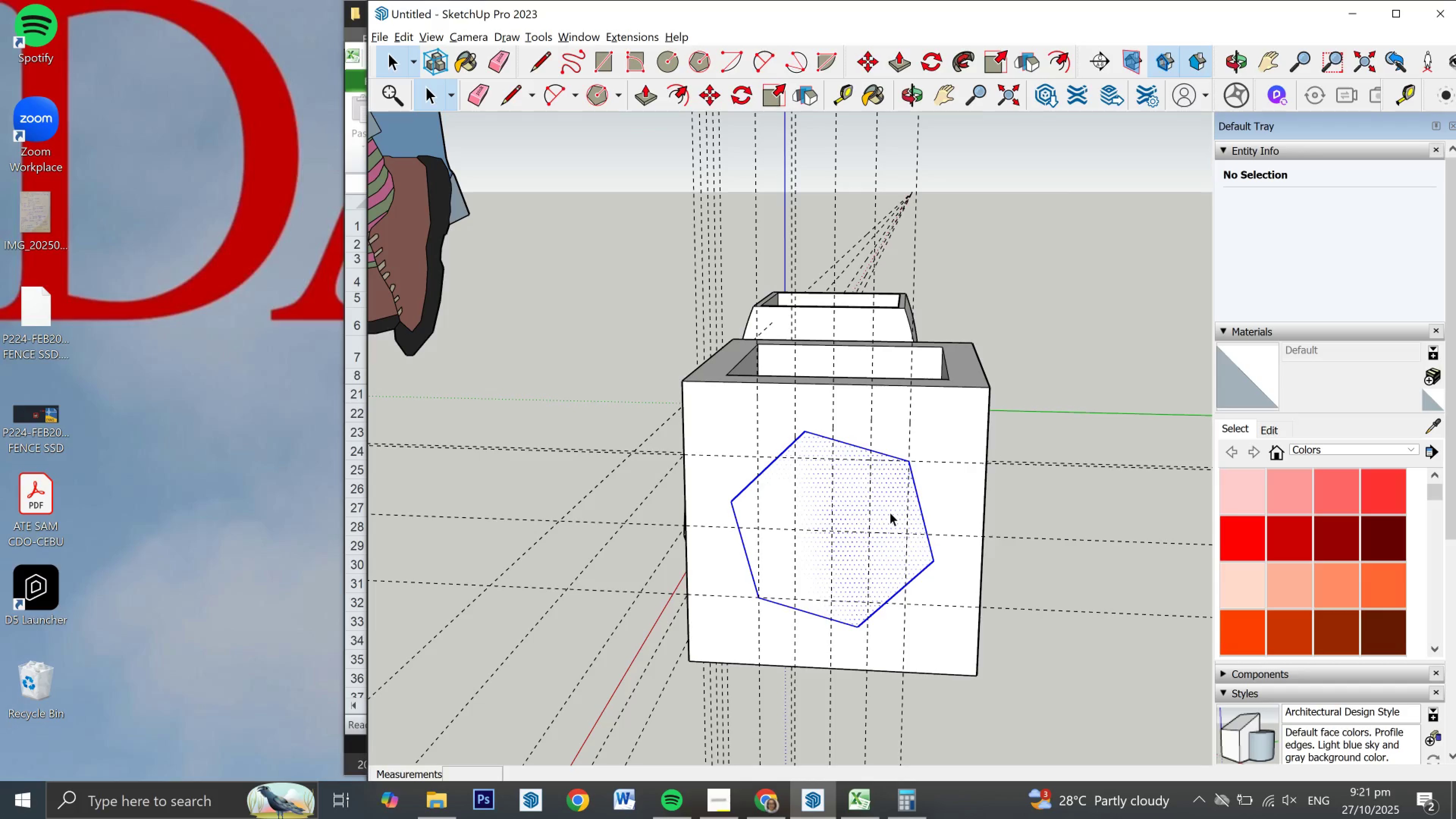 
triple_click([890, 512])
 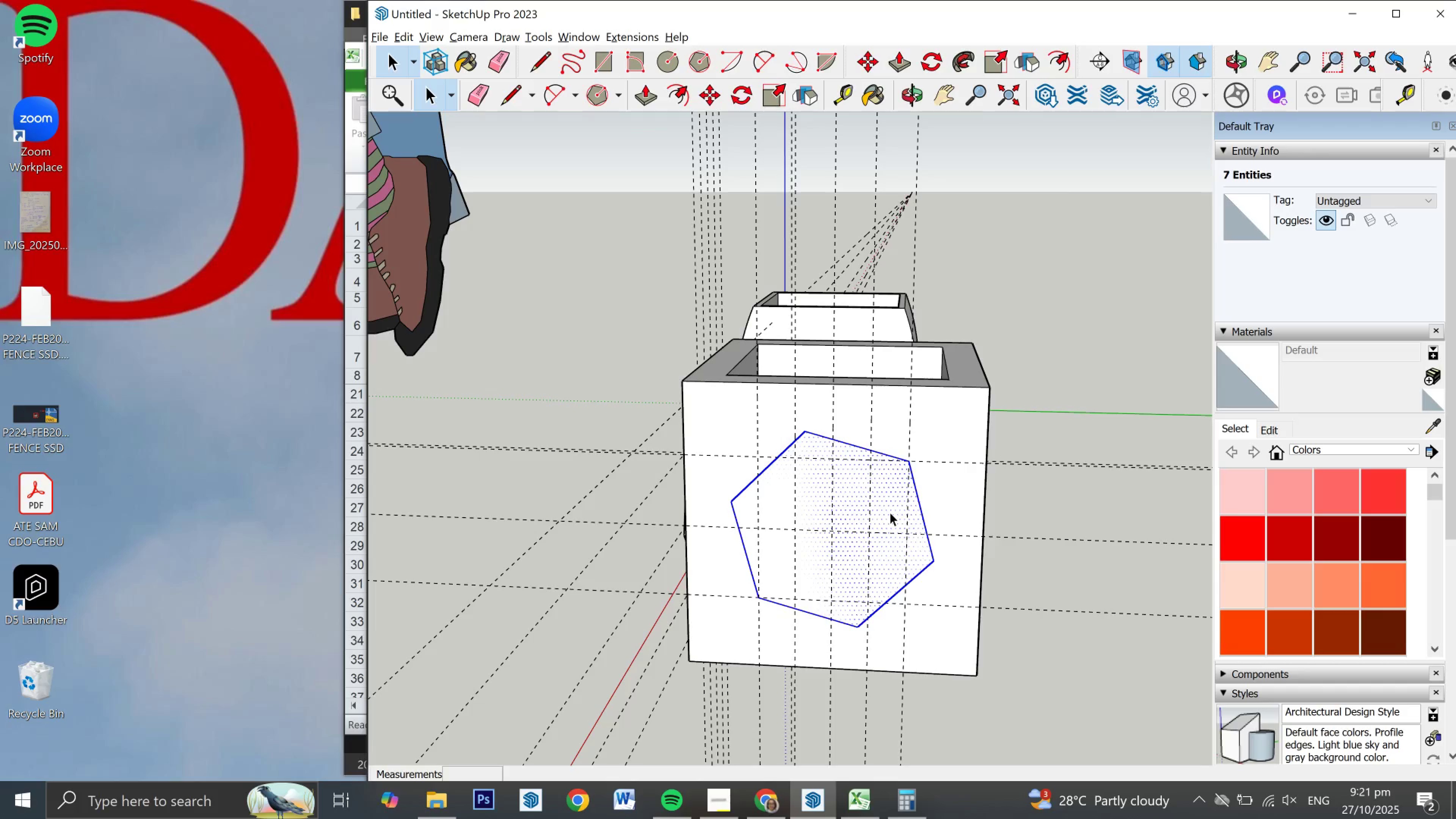 
right_click([890, 512])
 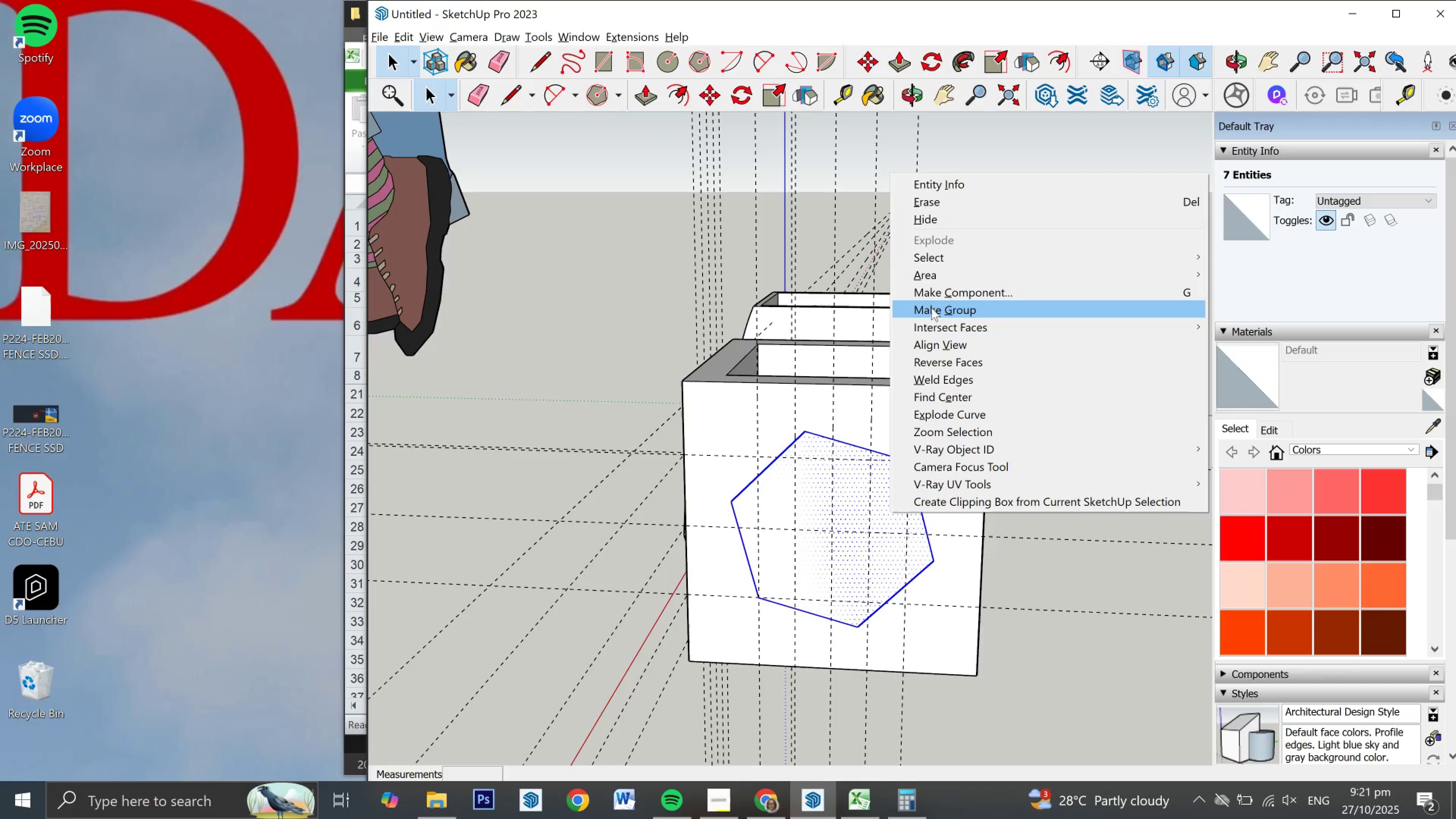 
left_click([931, 309])
 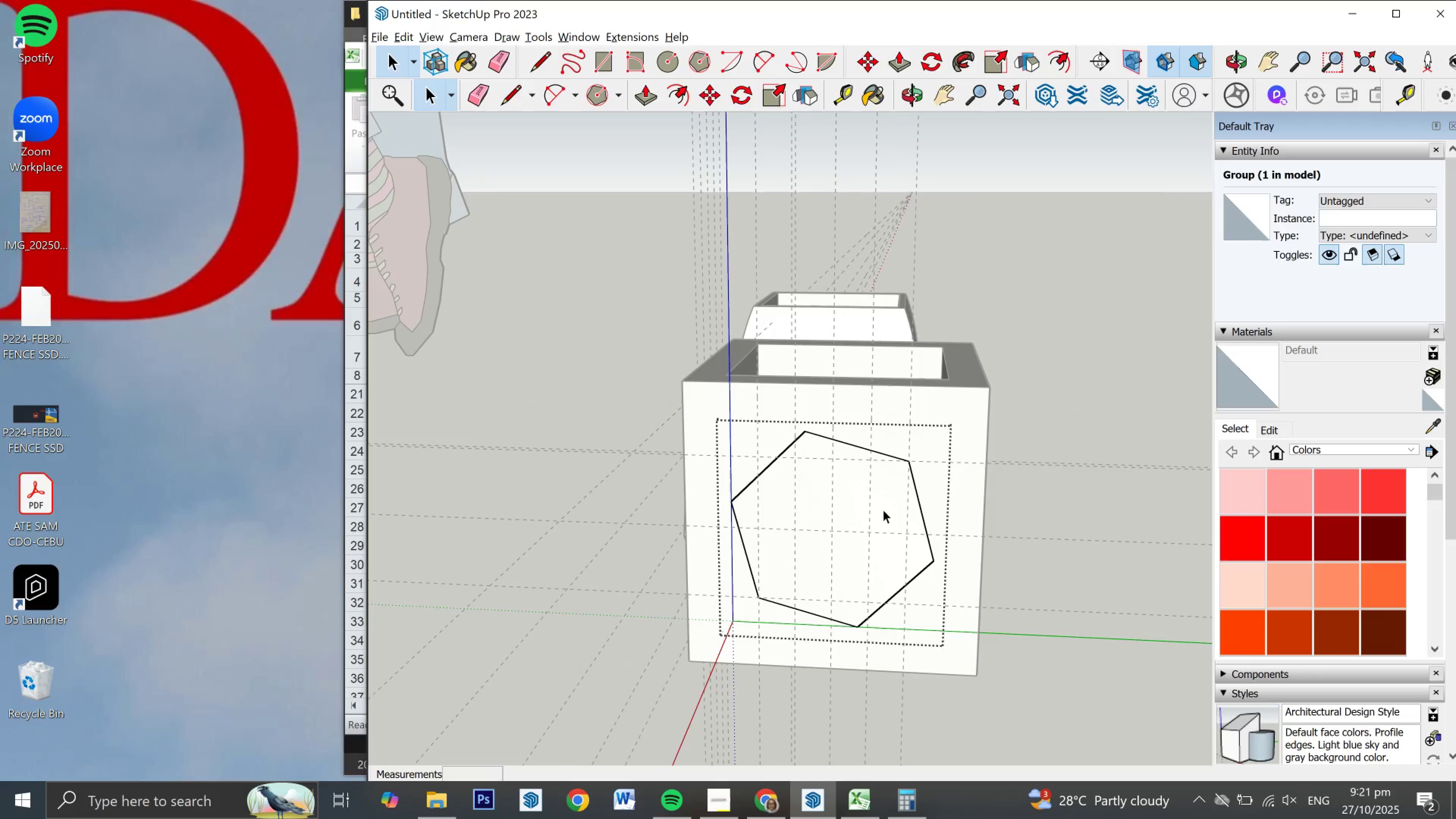 
double_click([883, 510])
 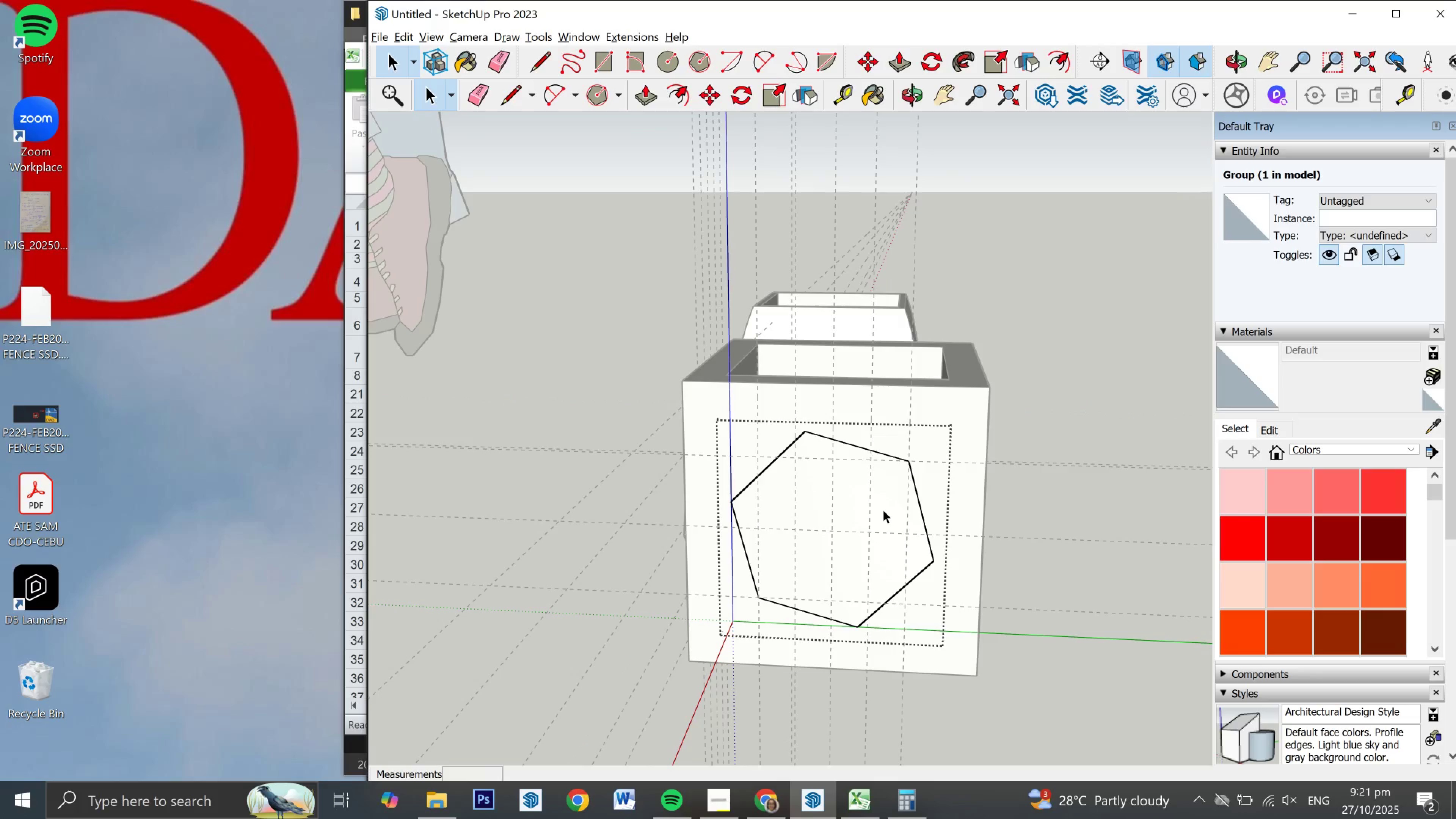 
triple_click([883, 510])
 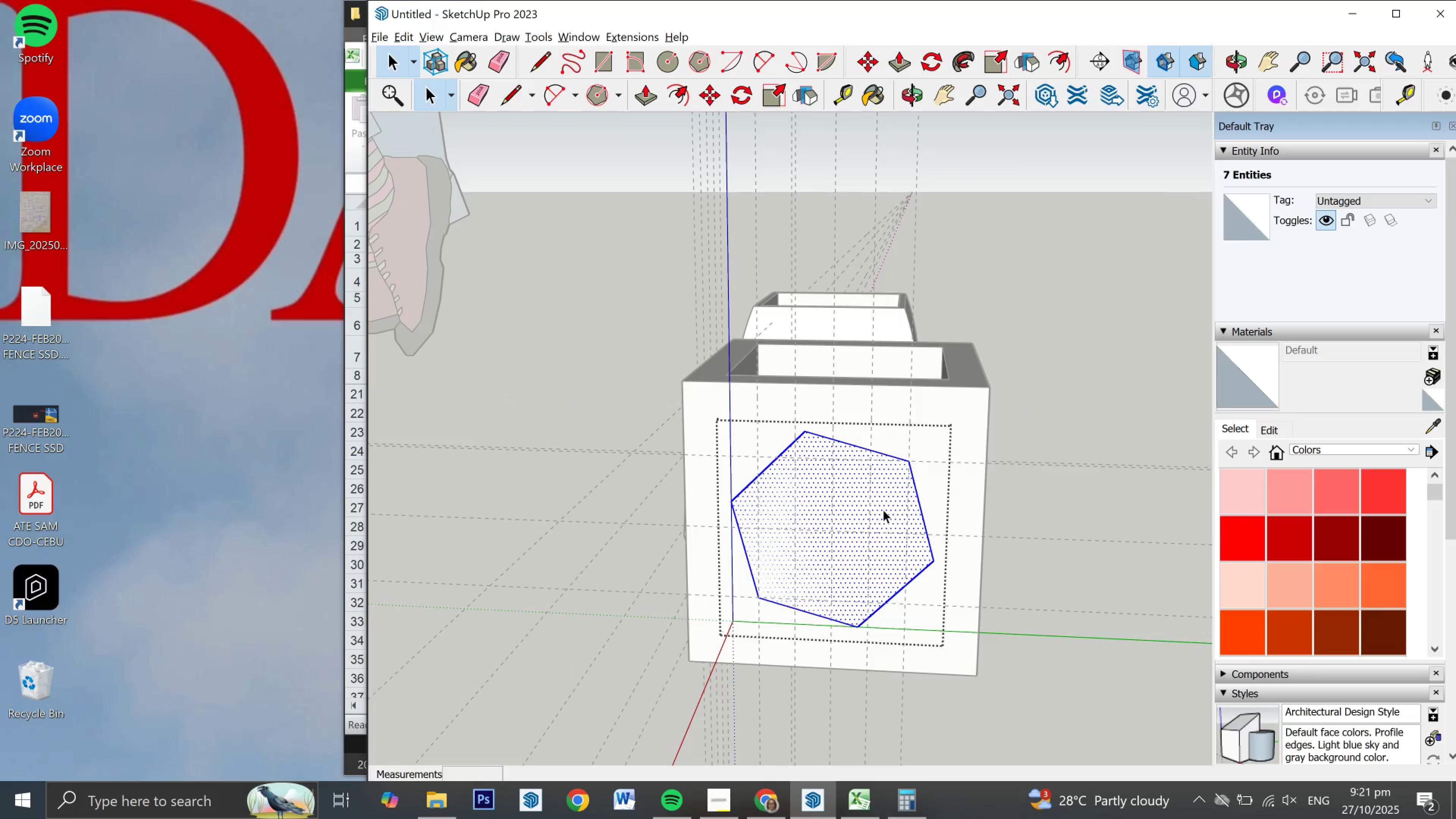 
key(P)
 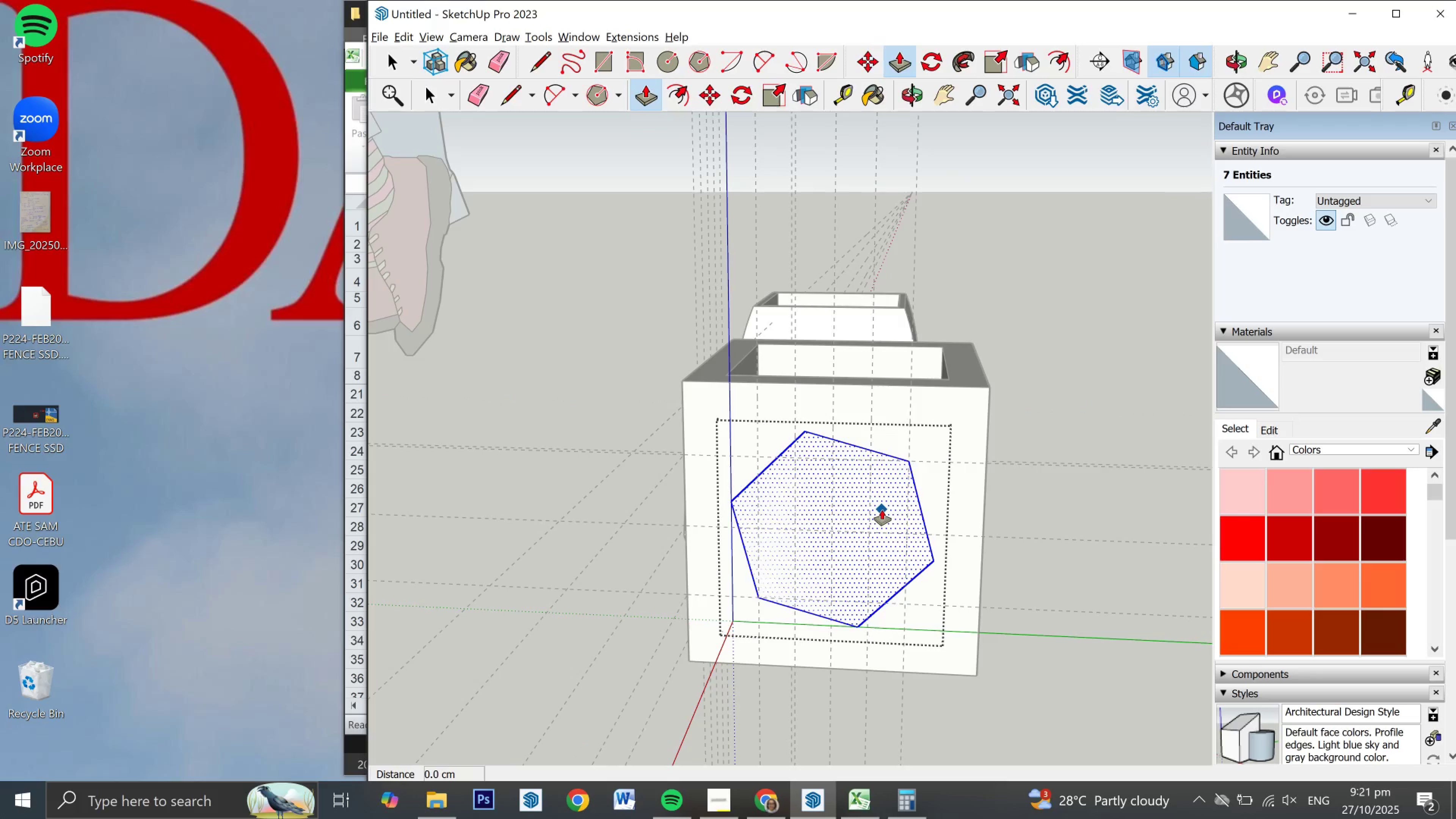 
left_click([882, 510])
 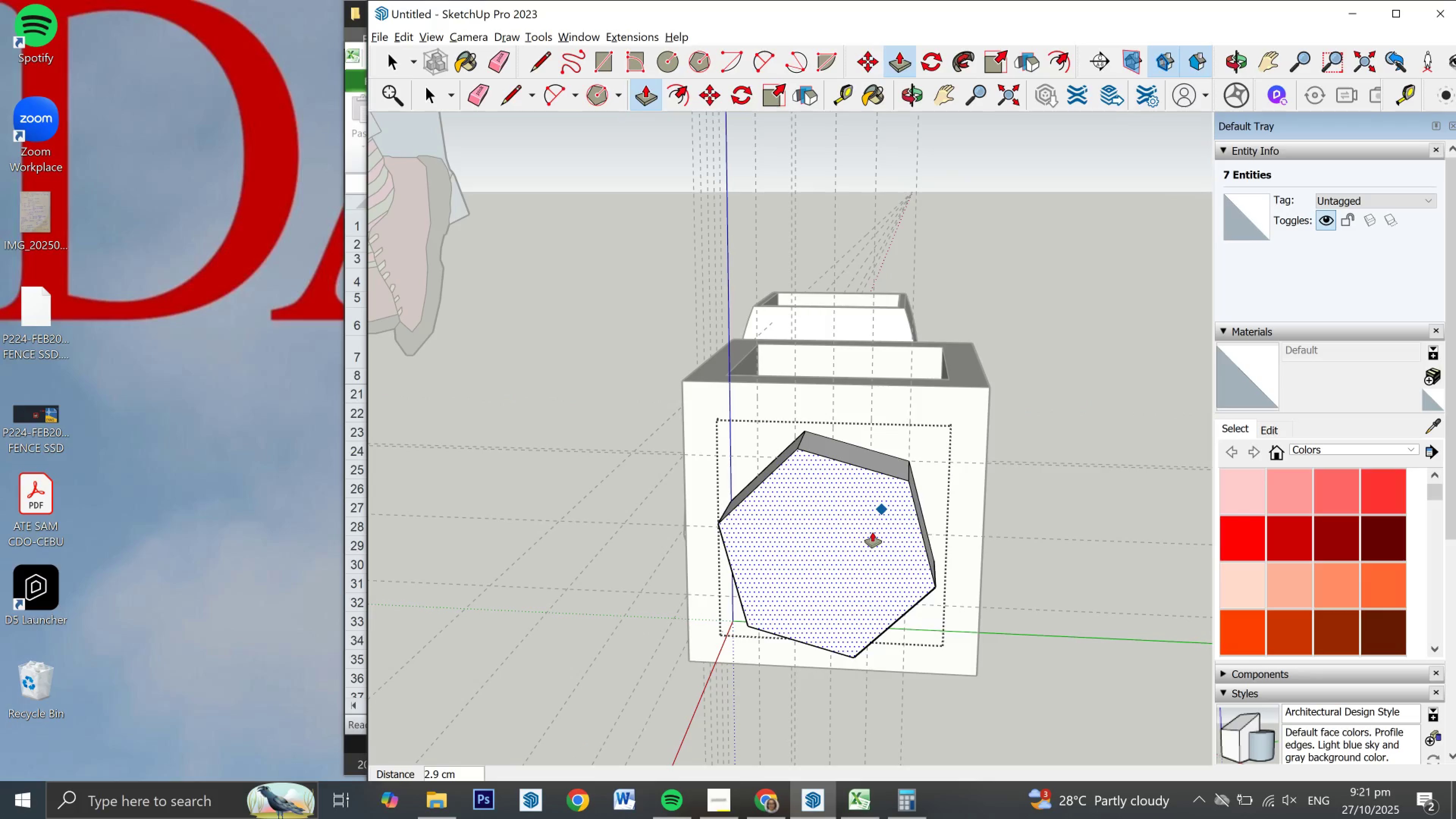 
key(NumpadDecimal)
 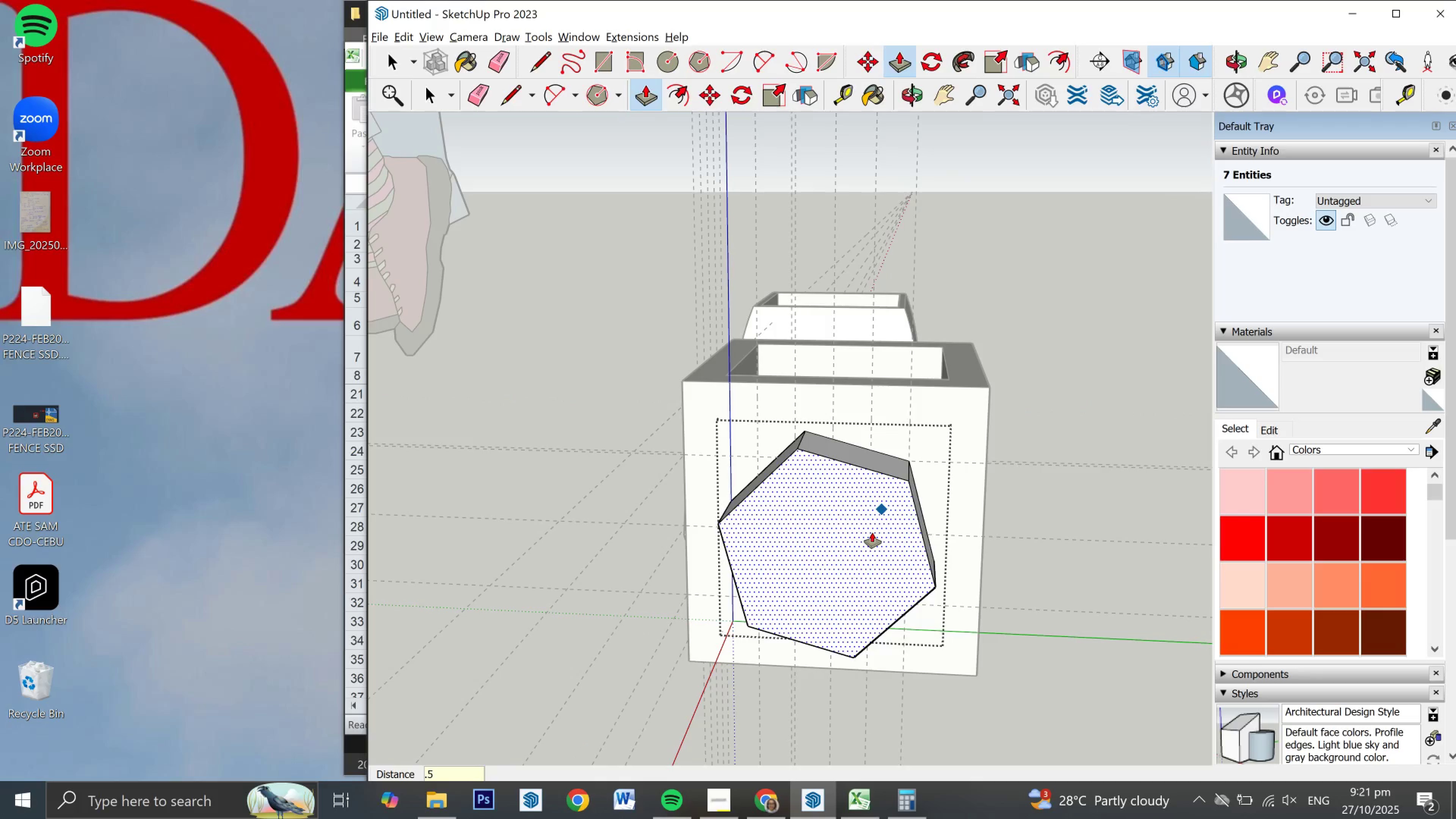 
key(Numpad5)
 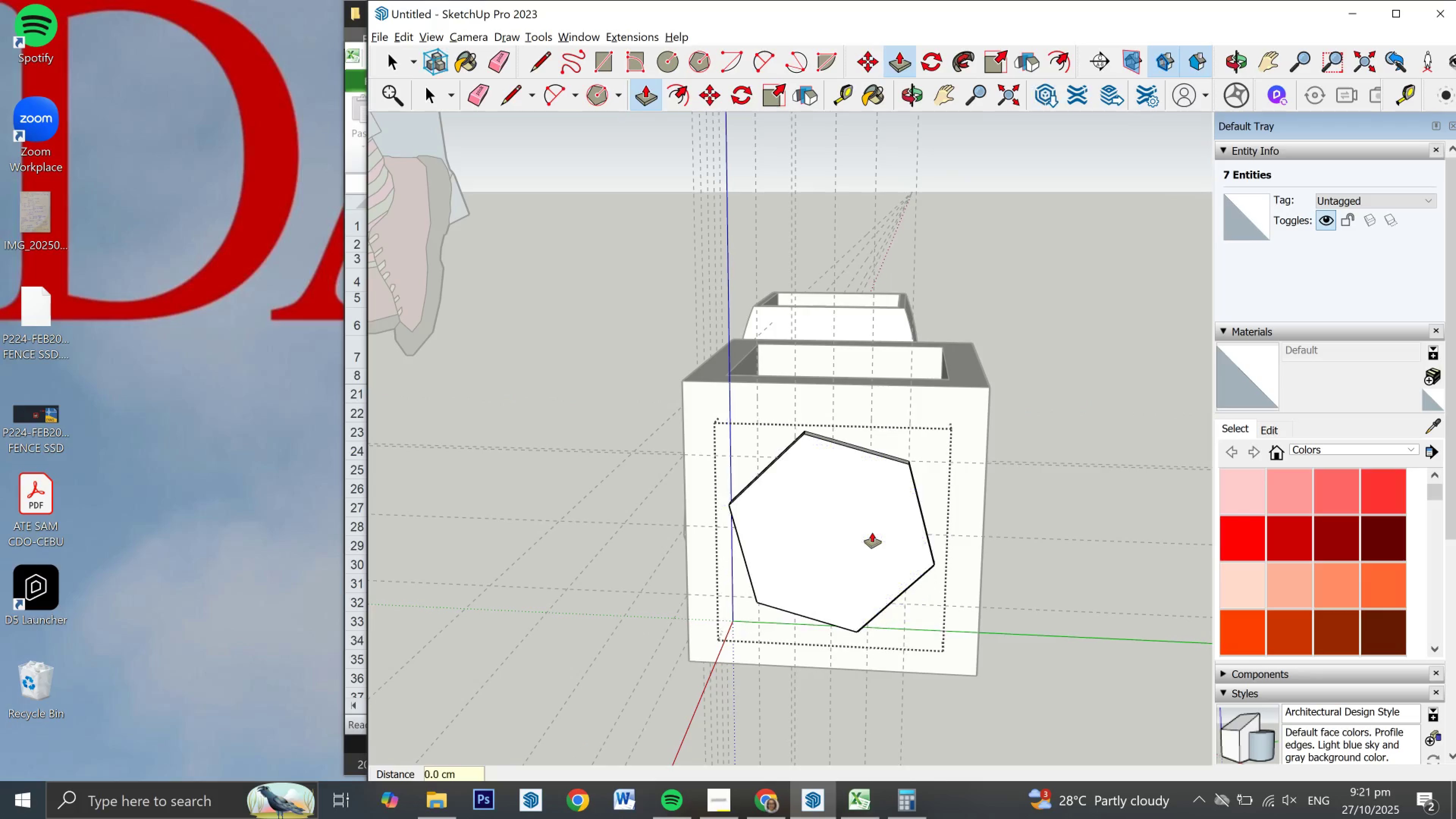 
key(NumpadEnter)
 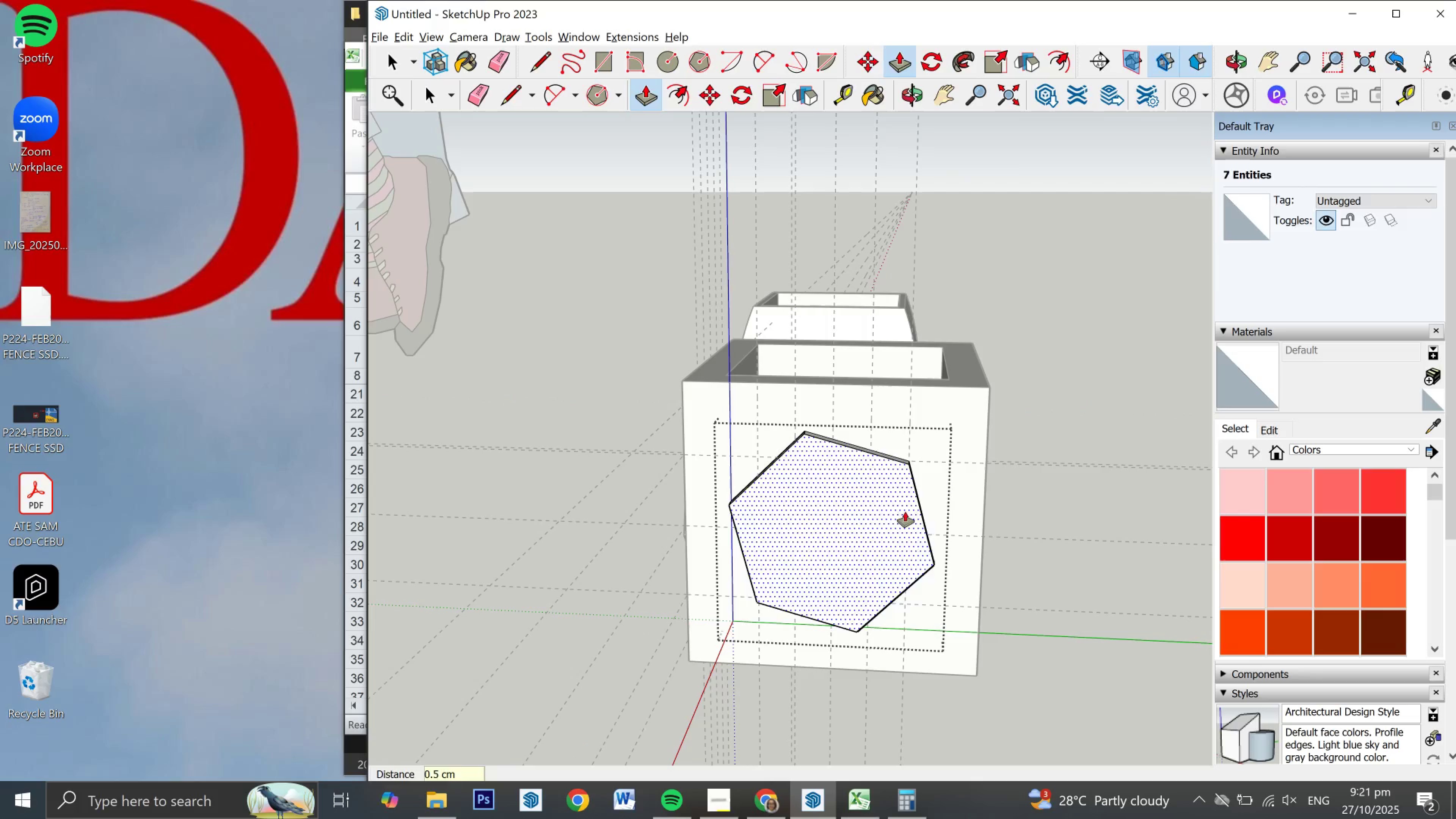 
key(Space)
 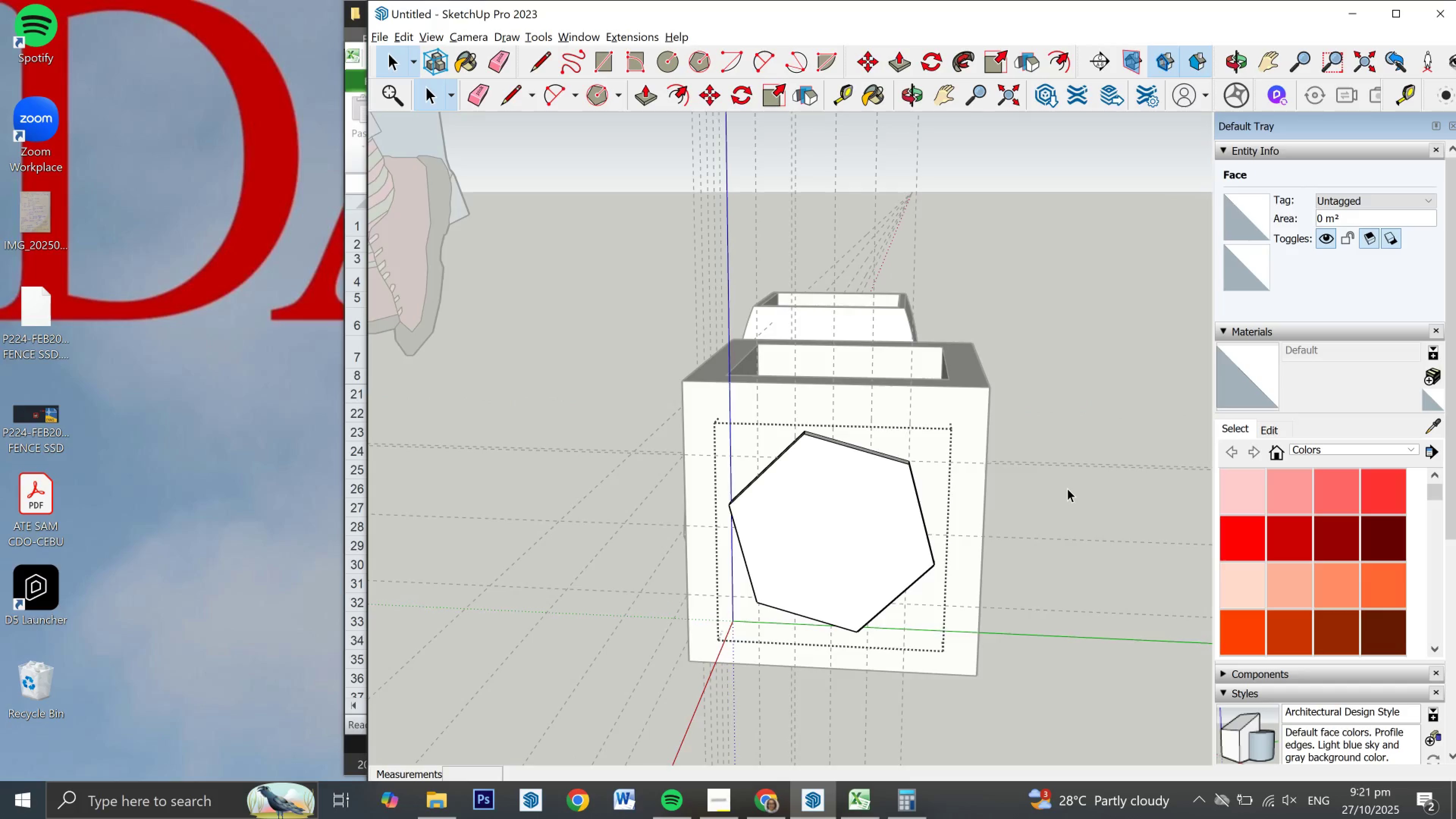 
left_click([1073, 488])
 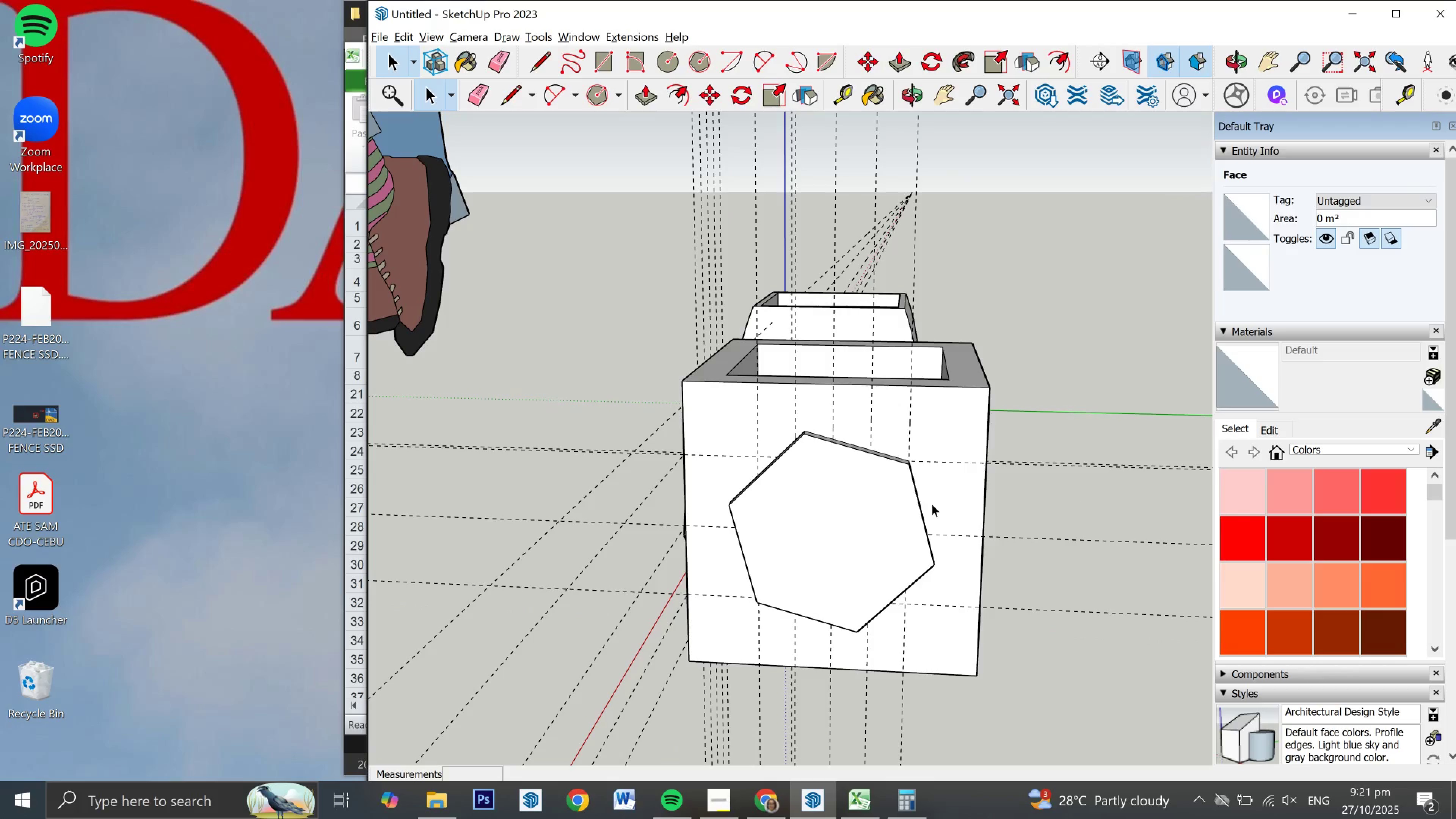 
scroll: coordinate [656, 325], scroll_direction: down, amount: 8.0
 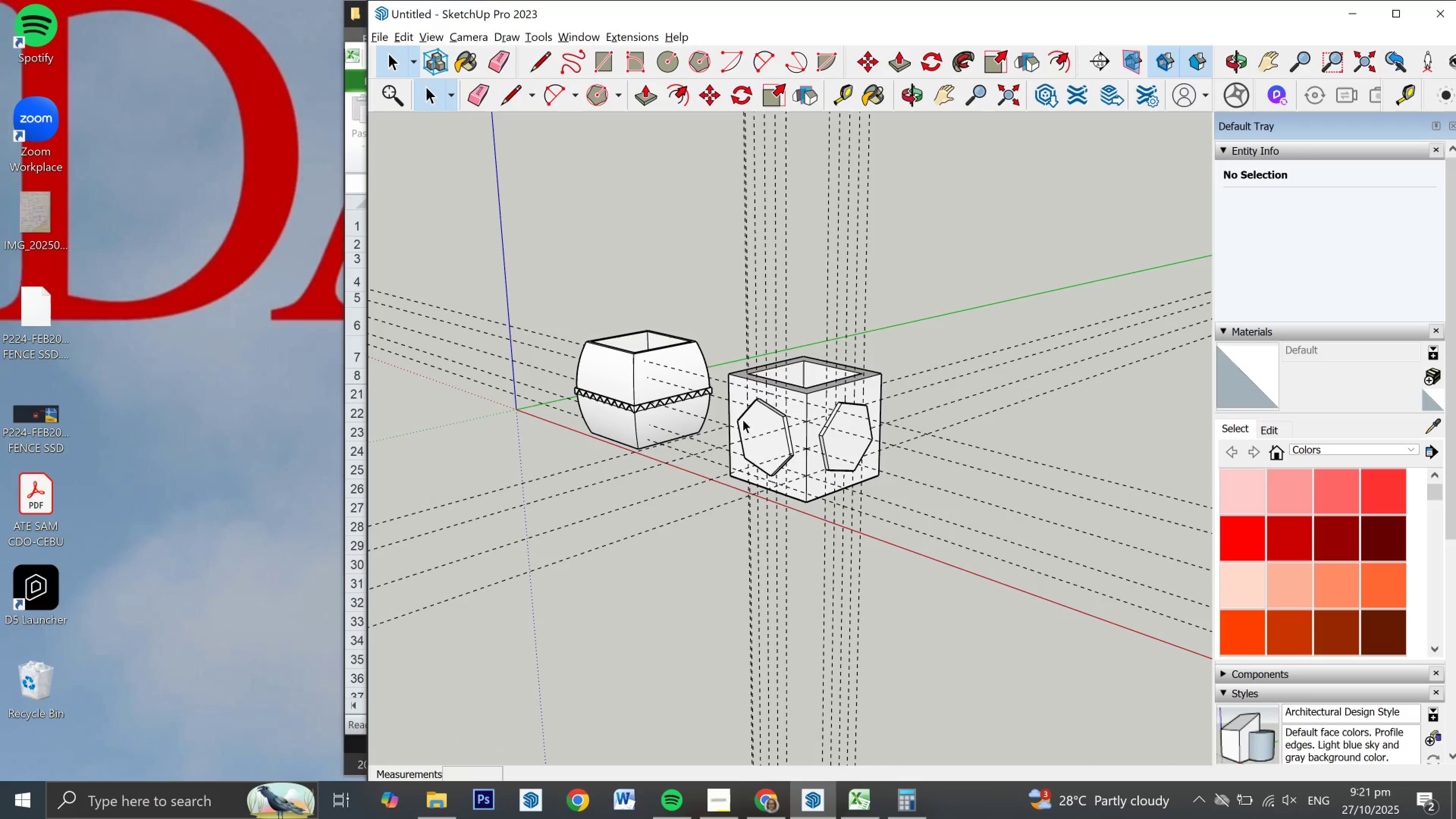 
key(E)
 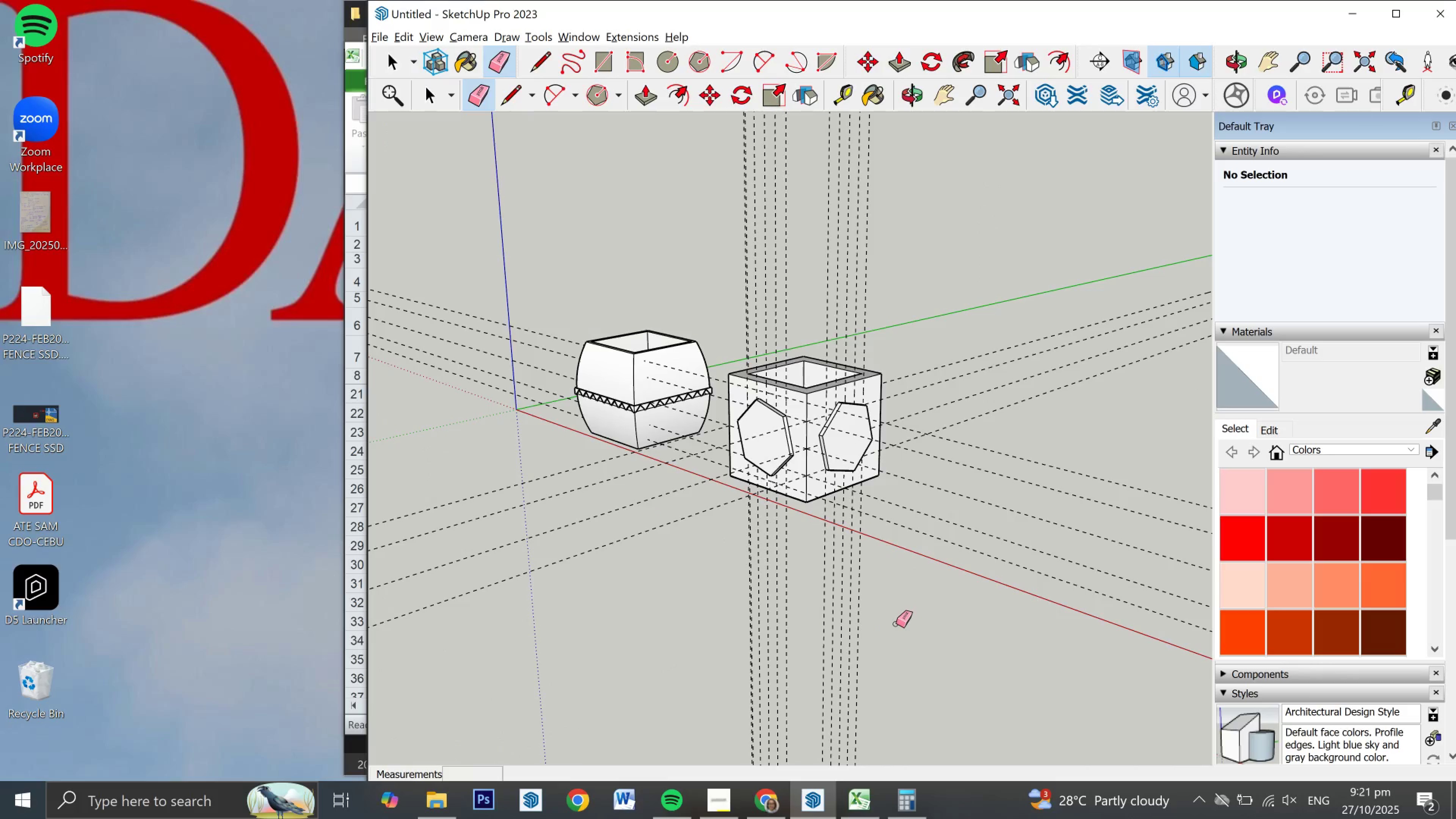 
left_click_drag(start_coordinate=[898, 624], to_coordinate=[715, 620])
 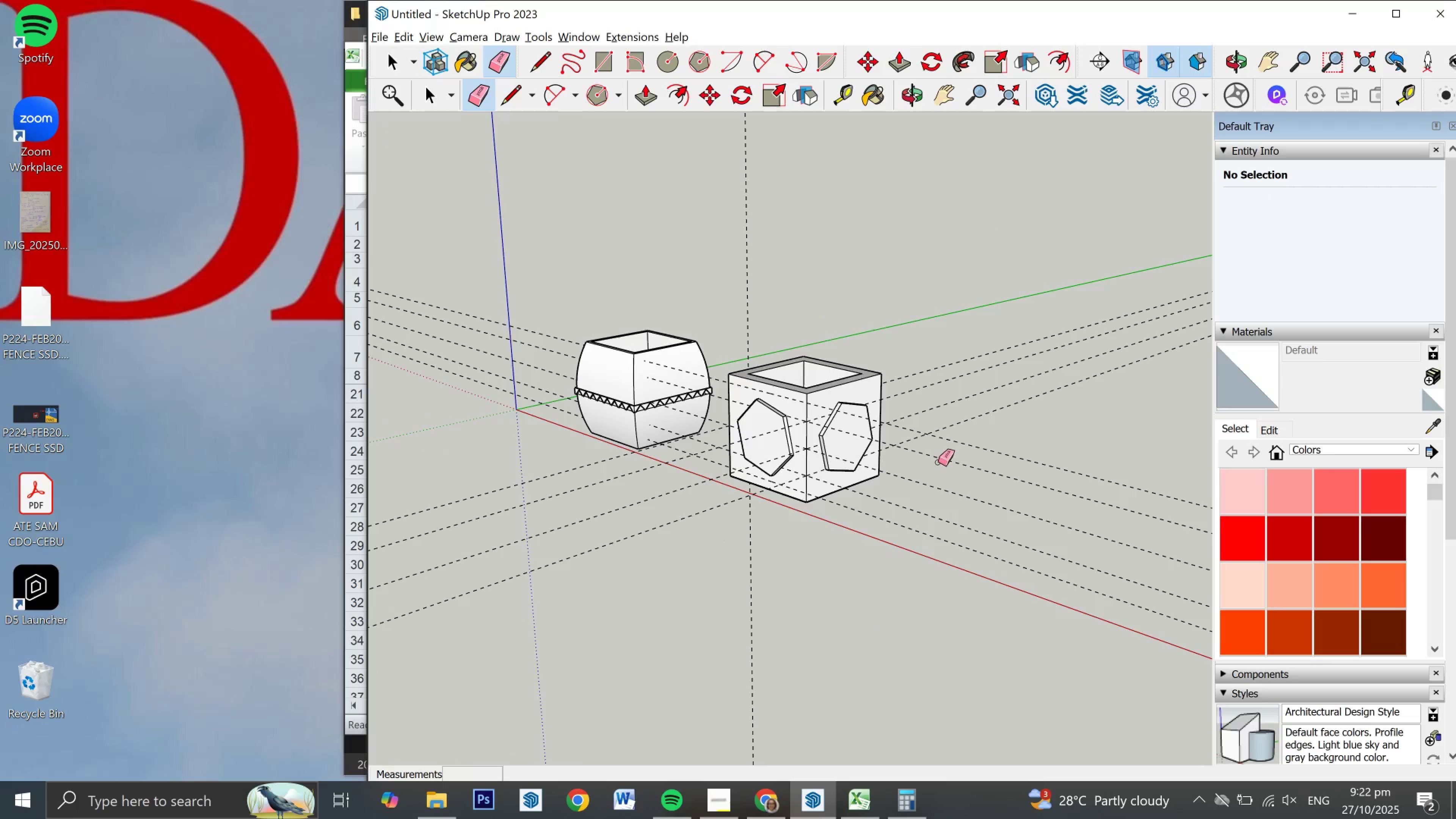 
left_click_drag(start_coordinate=[1007, 432], to_coordinate=[976, 595])
 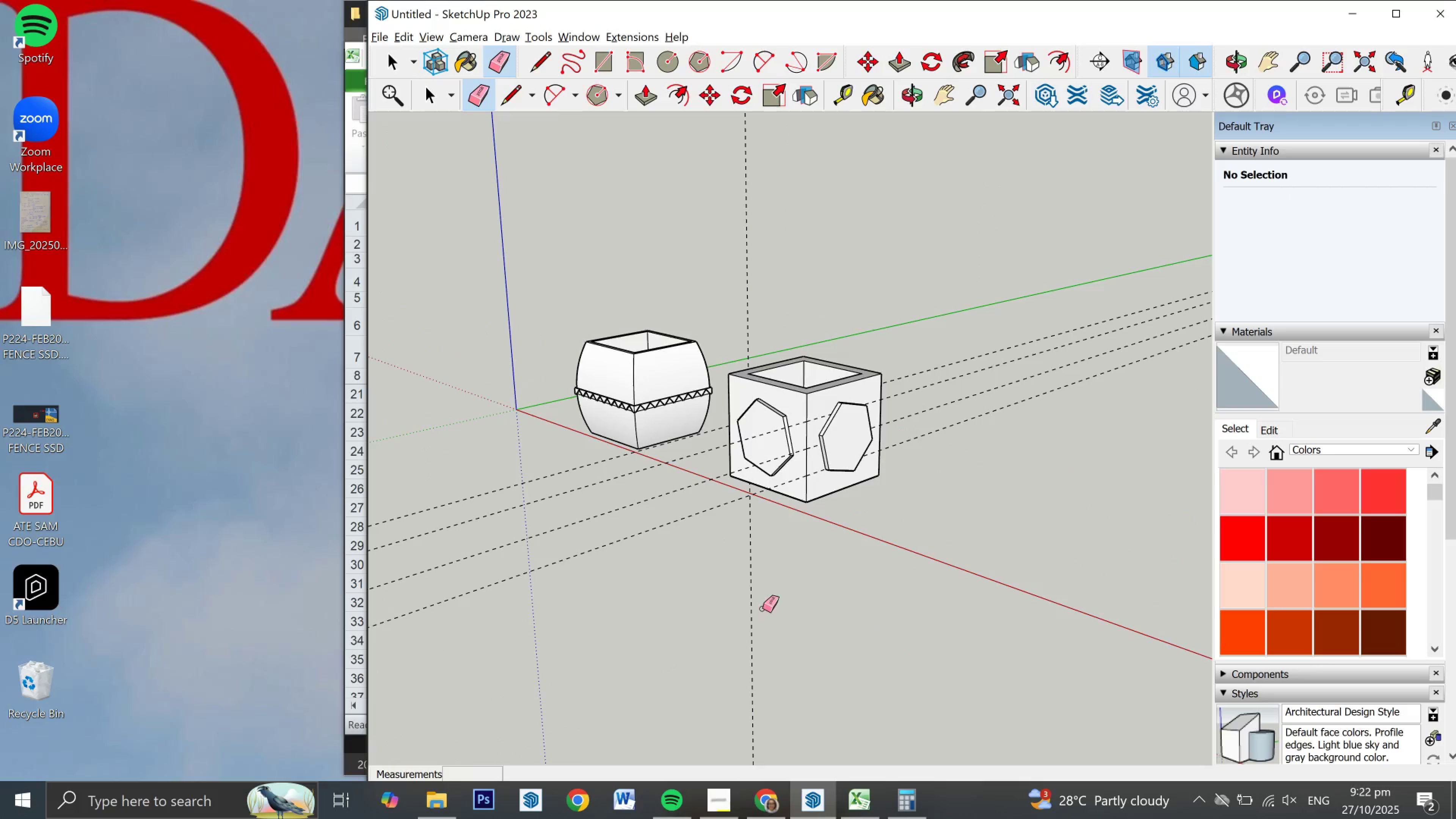 
left_click_drag(start_coordinate=[761, 610], to_coordinate=[740, 606])
 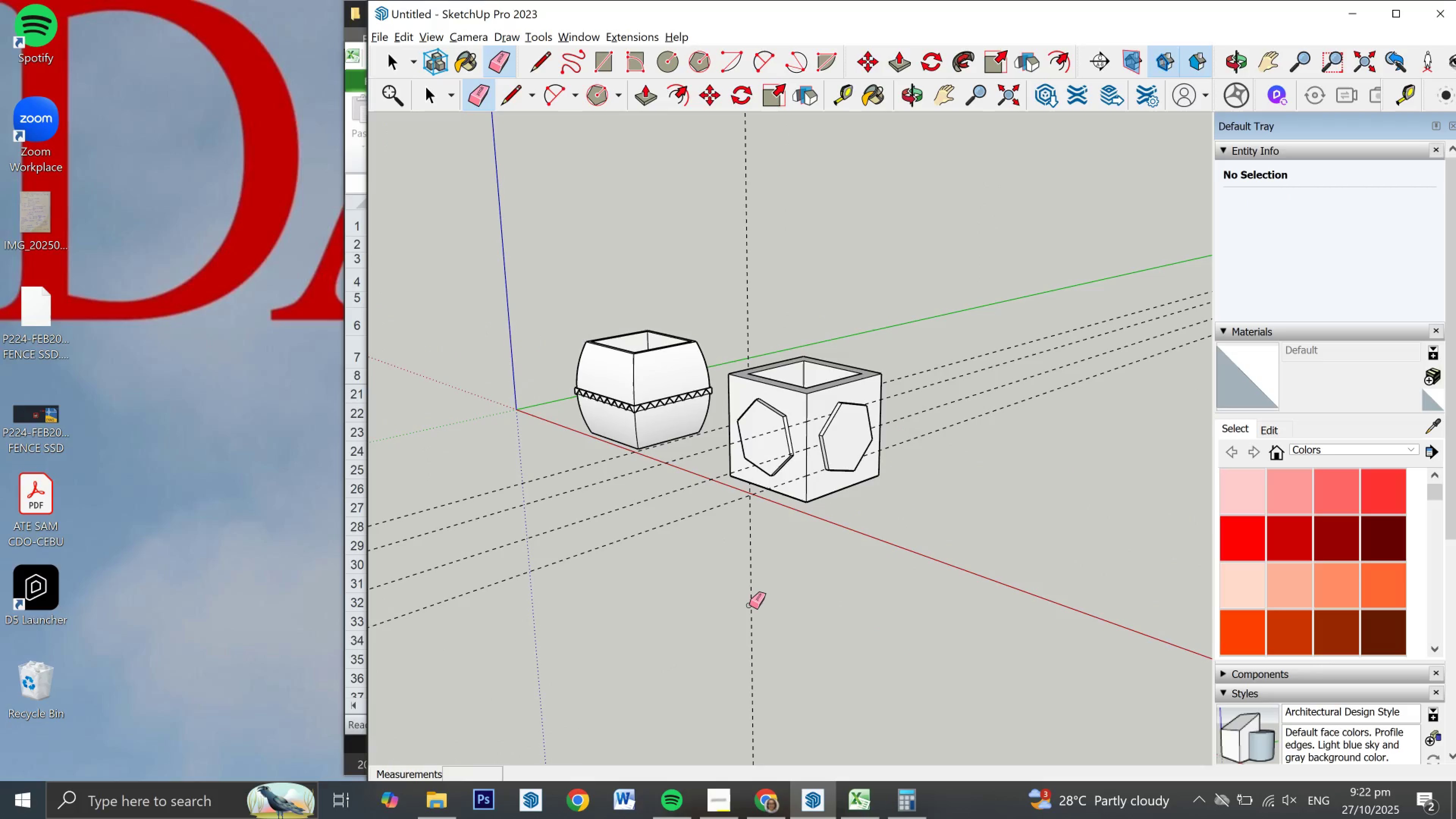 
left_click_drag(start_coordinate=[750, 604], to_coordinate=[754, 600])
 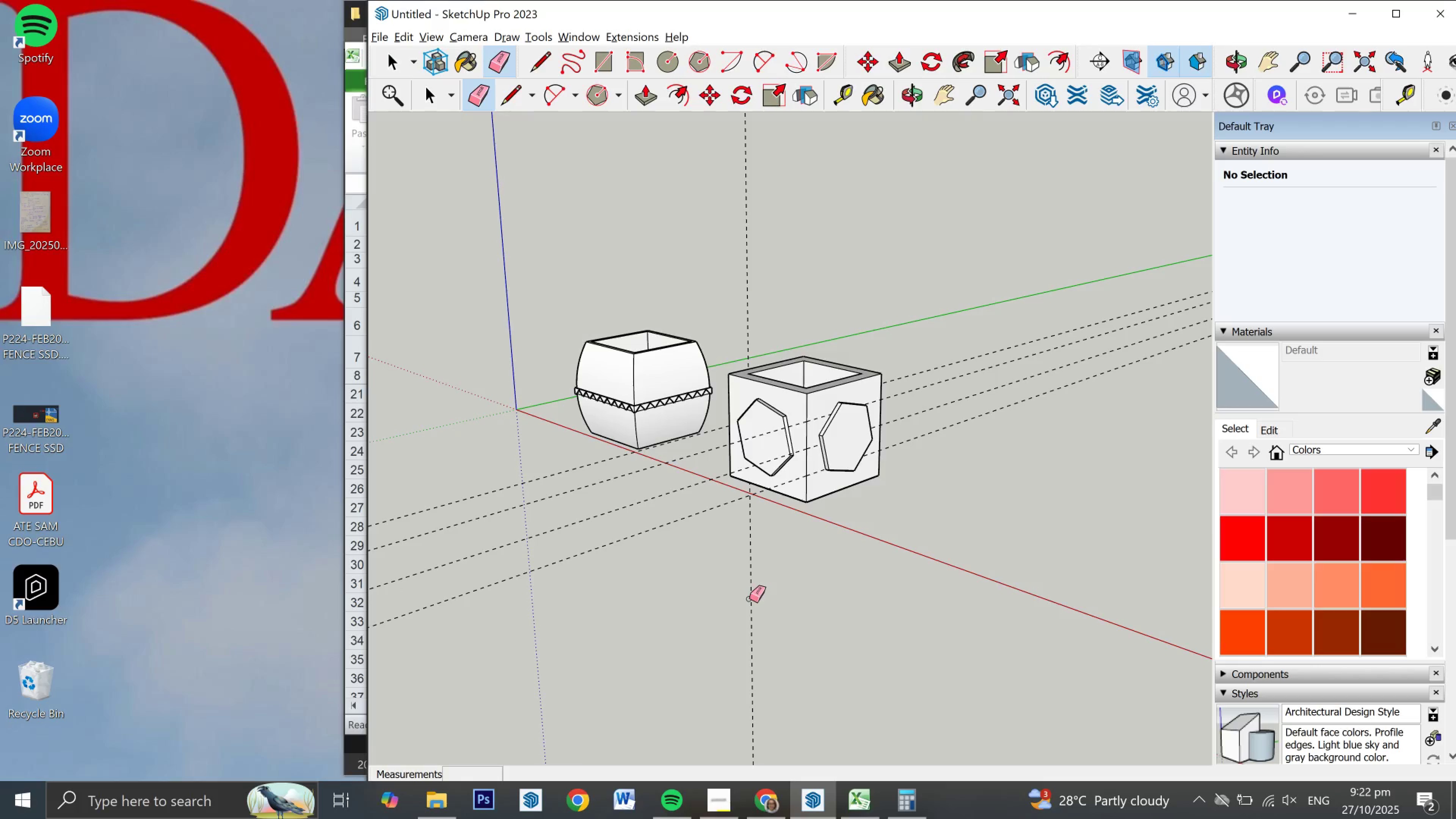 
key(Space)
 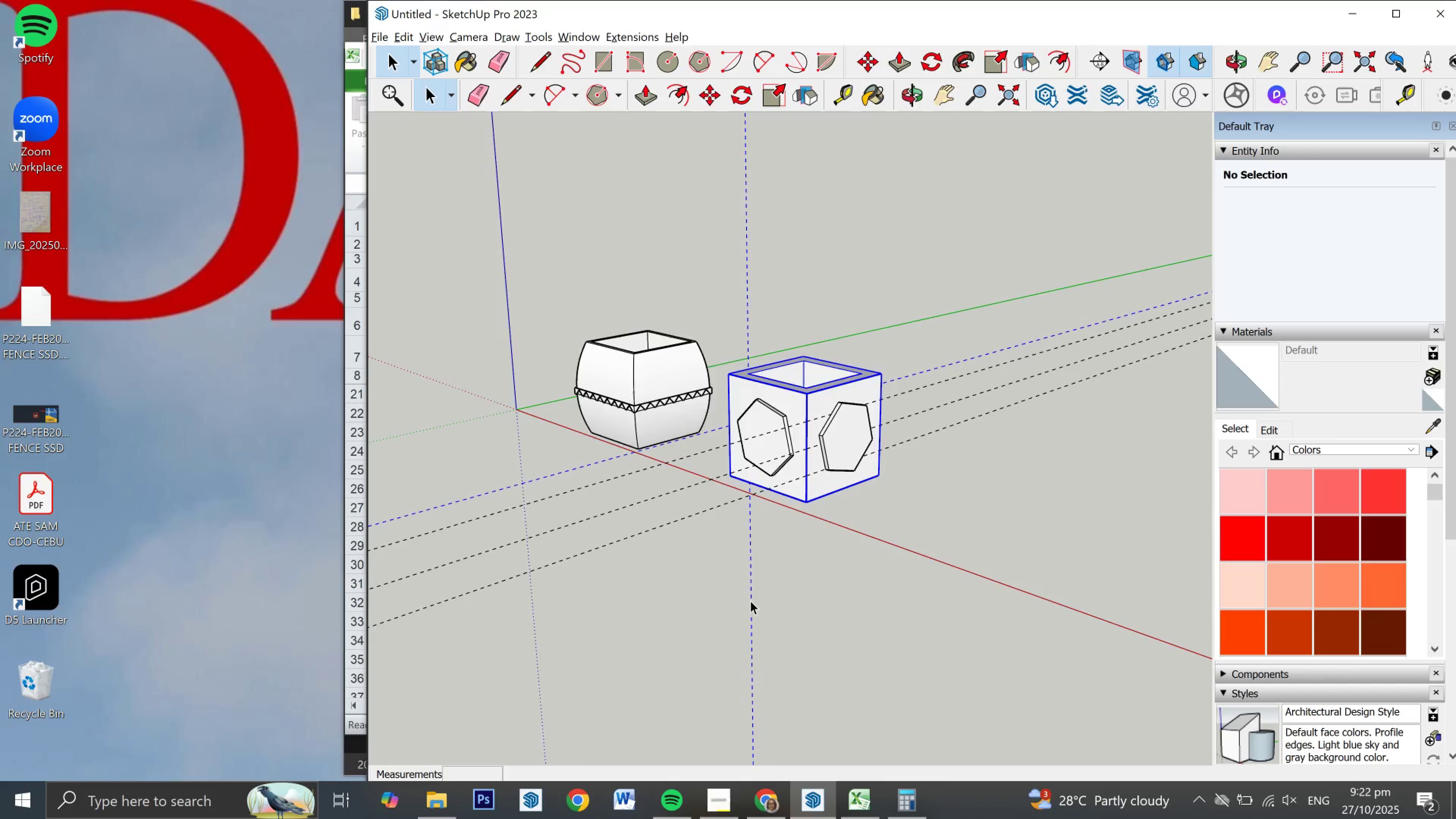 
double_click([750, 601])
 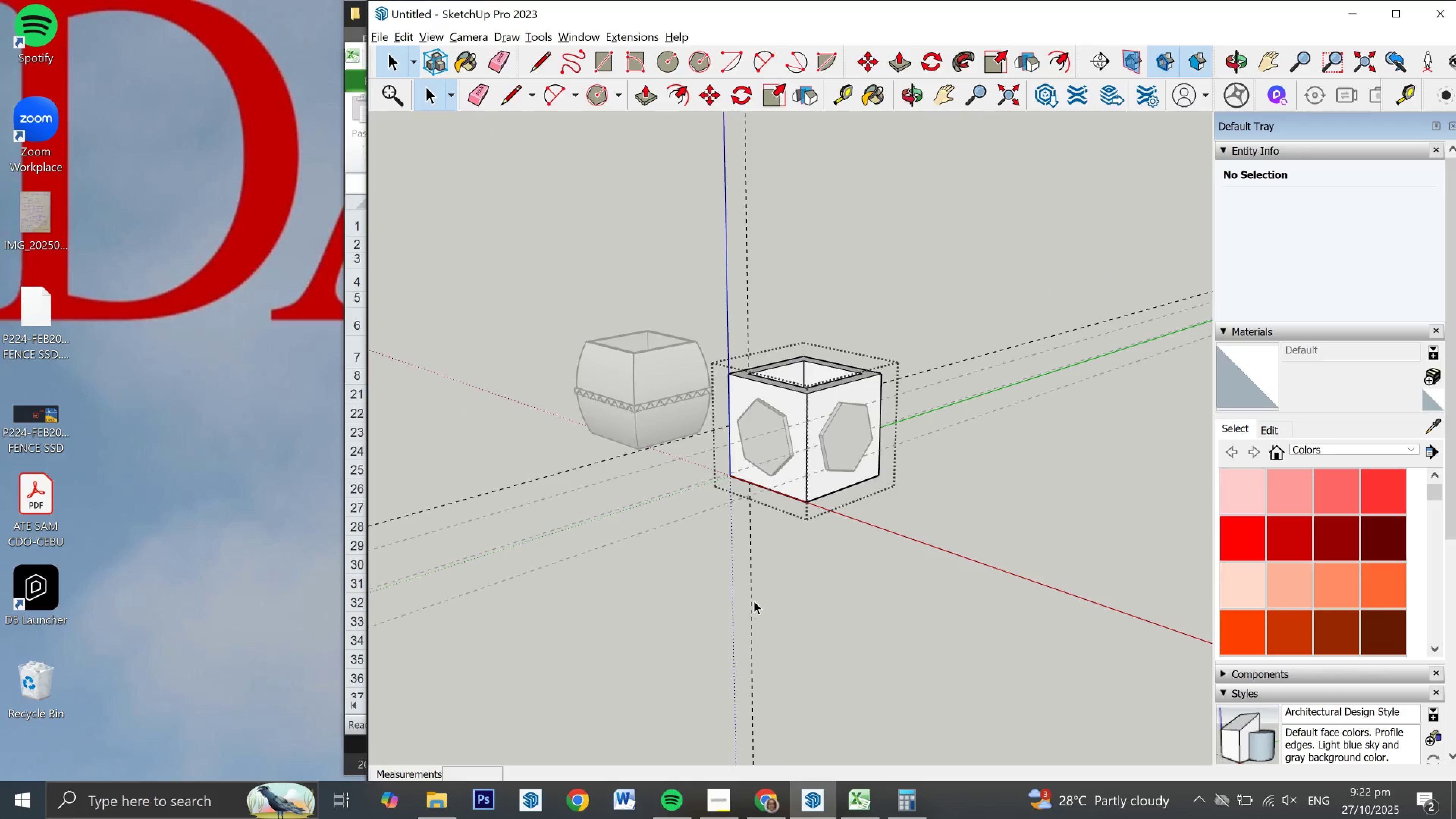 
key(E)
 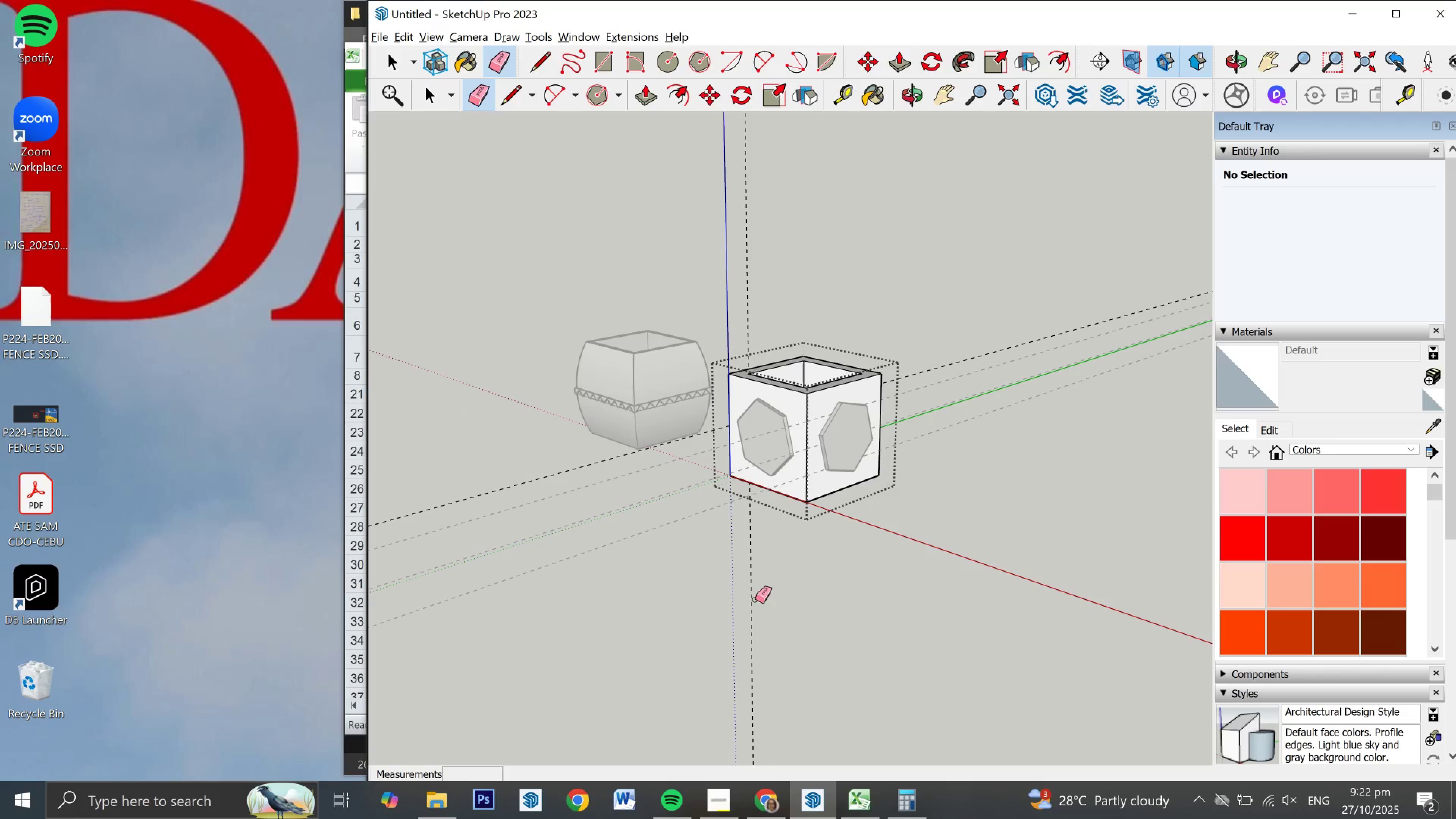 
left_click_drag(start_coordinate=[755, 599], to_coordinate=[746, 600])
 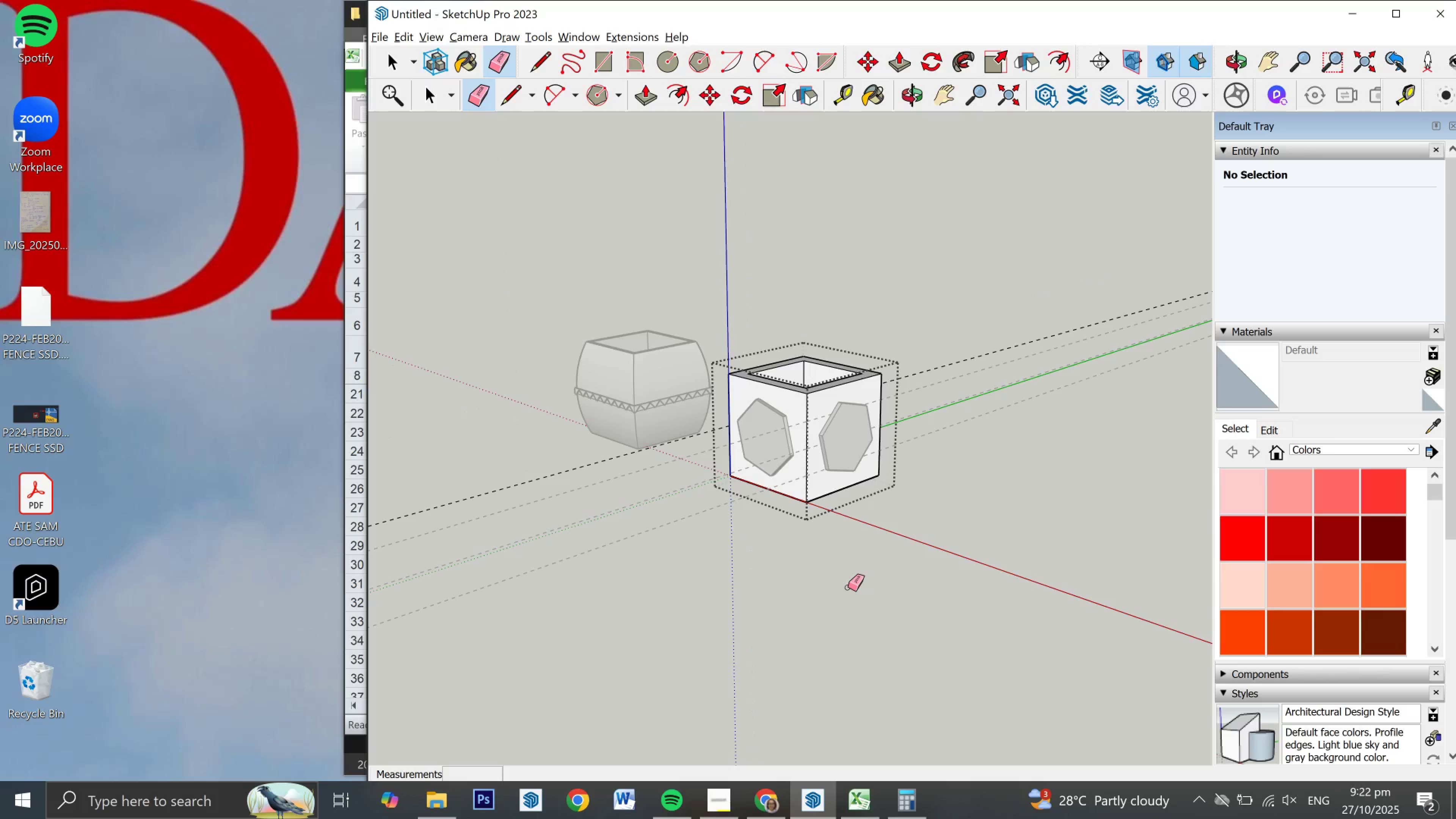 
key(Space)
 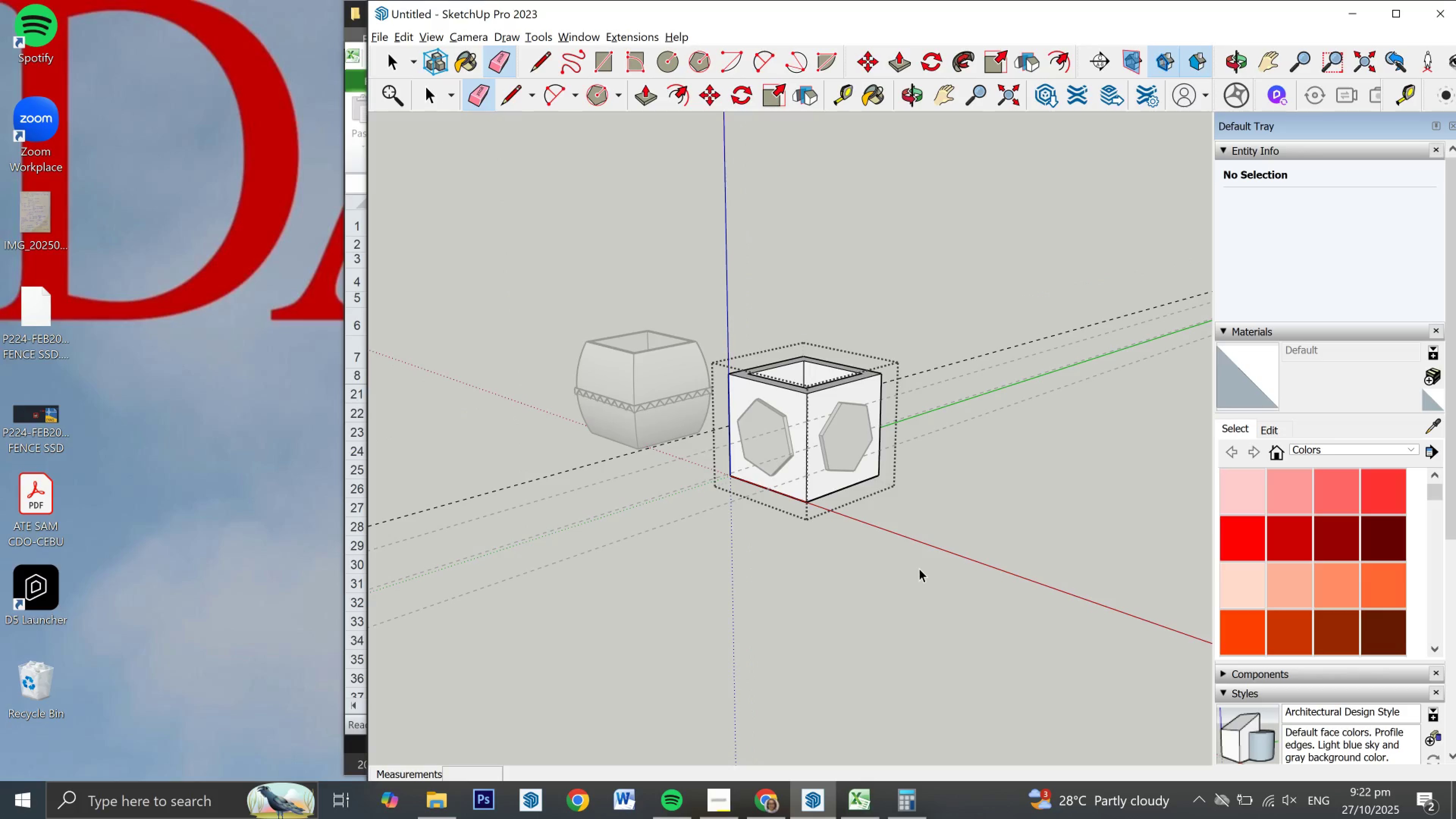 
left_click([919, 568])
 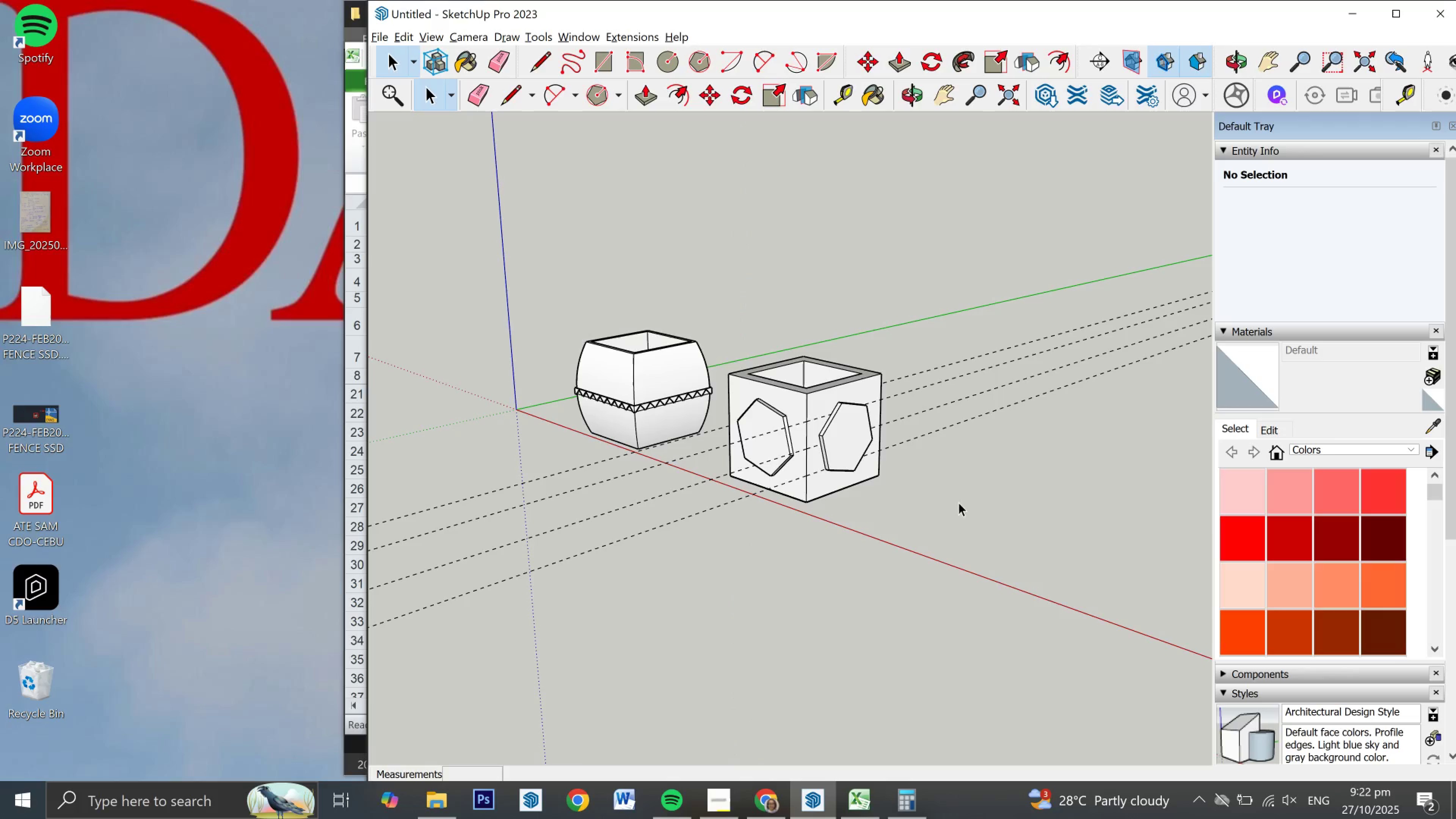 
scroll: coordinate [965, 482], scroll_direction: down, amount: 1.0
 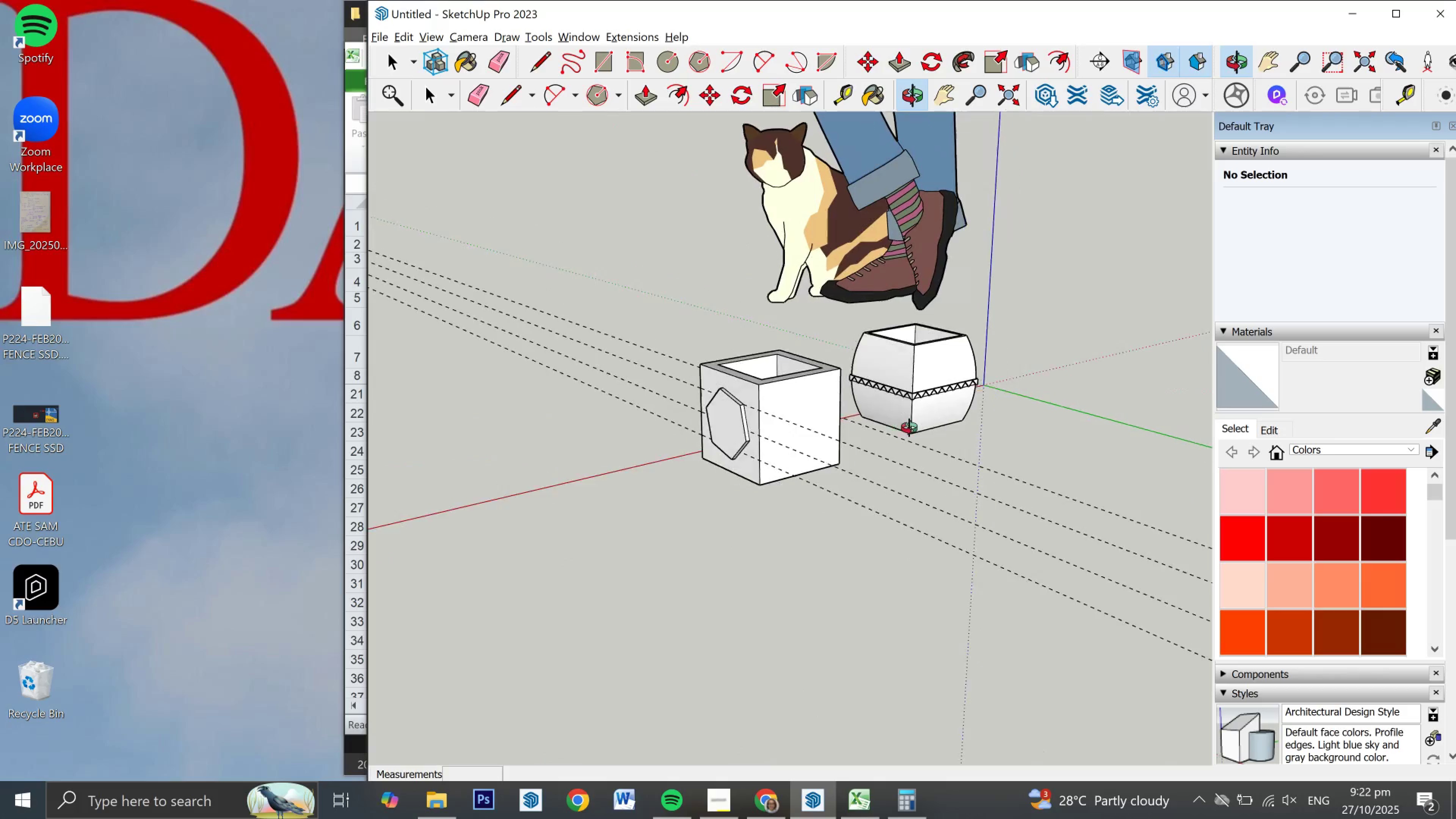 
wait(5.2)
 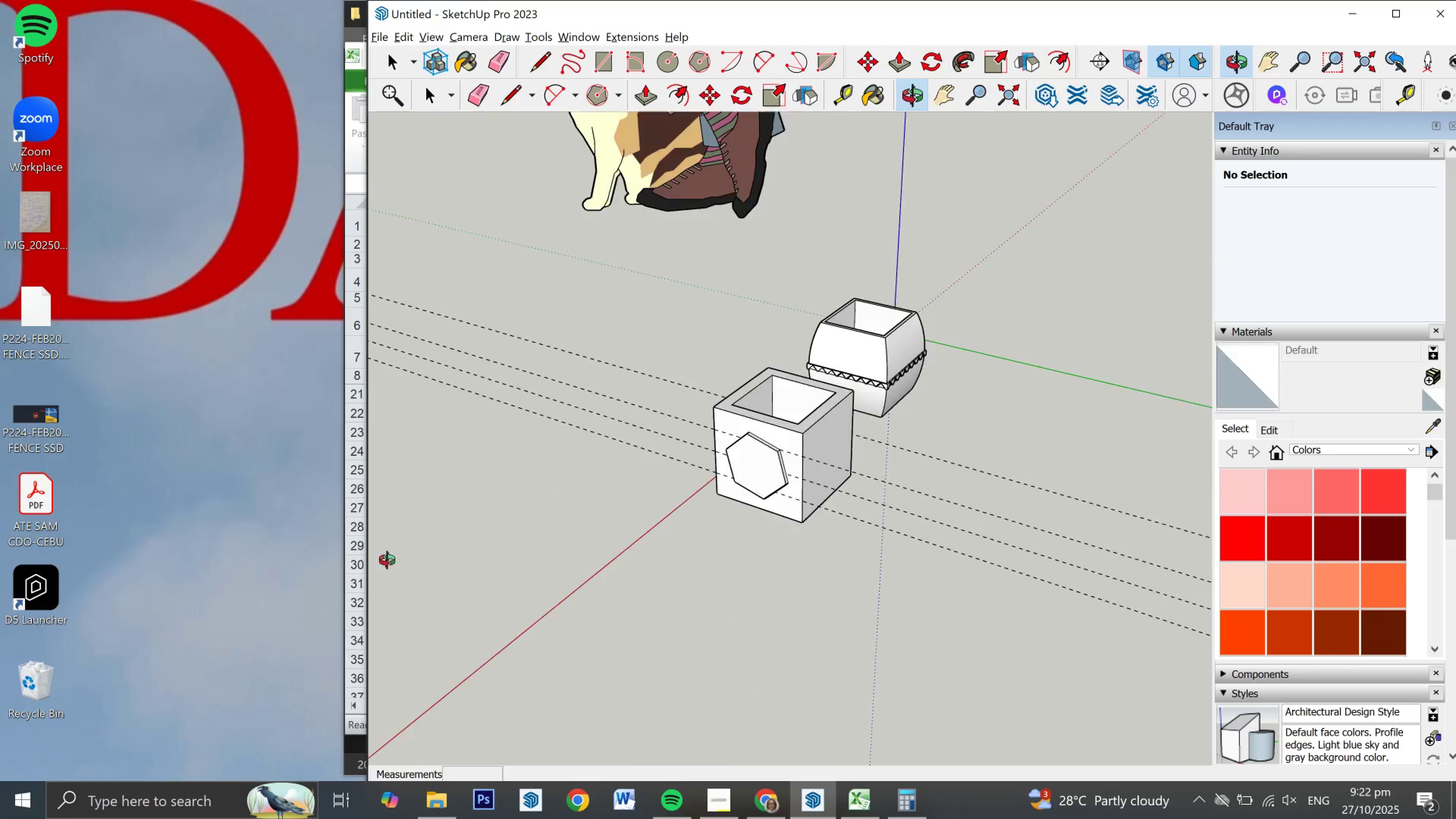 
scroll: coordinate [840, 426], scroll_direction: up, amount: 6.0
 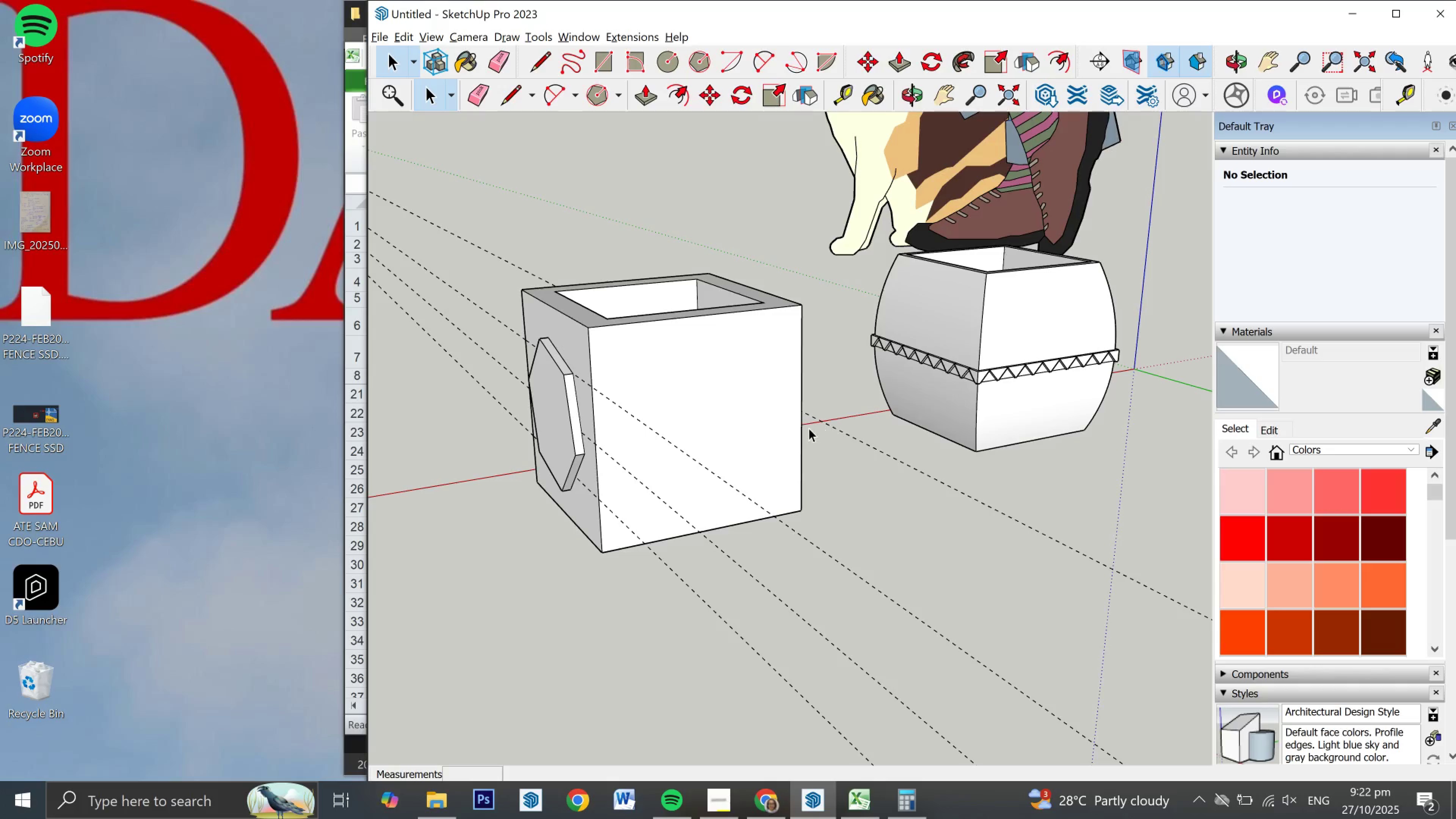 
key(T)
 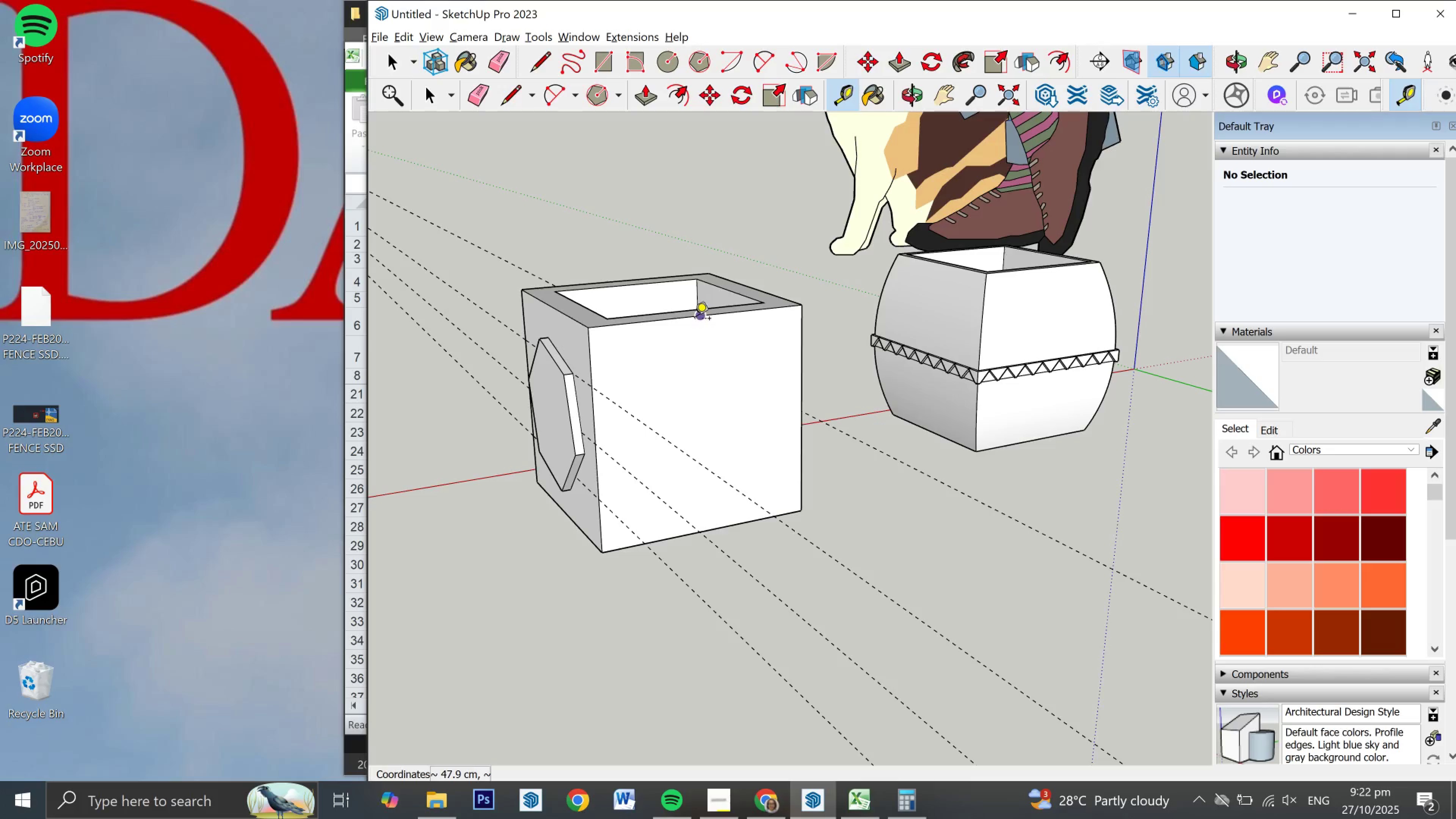 
left_click([695, 320])
 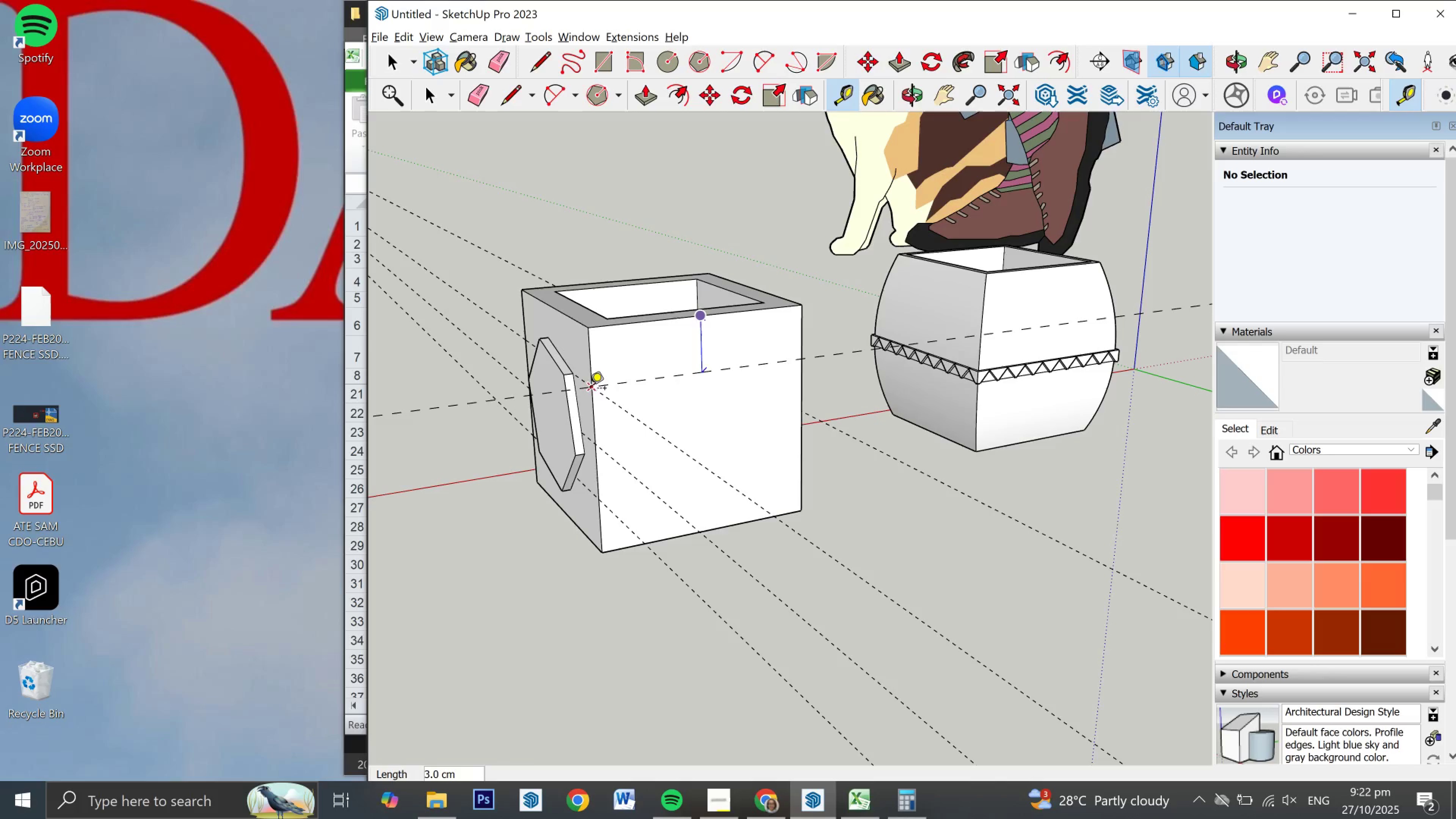 
left_click([590, 389])
 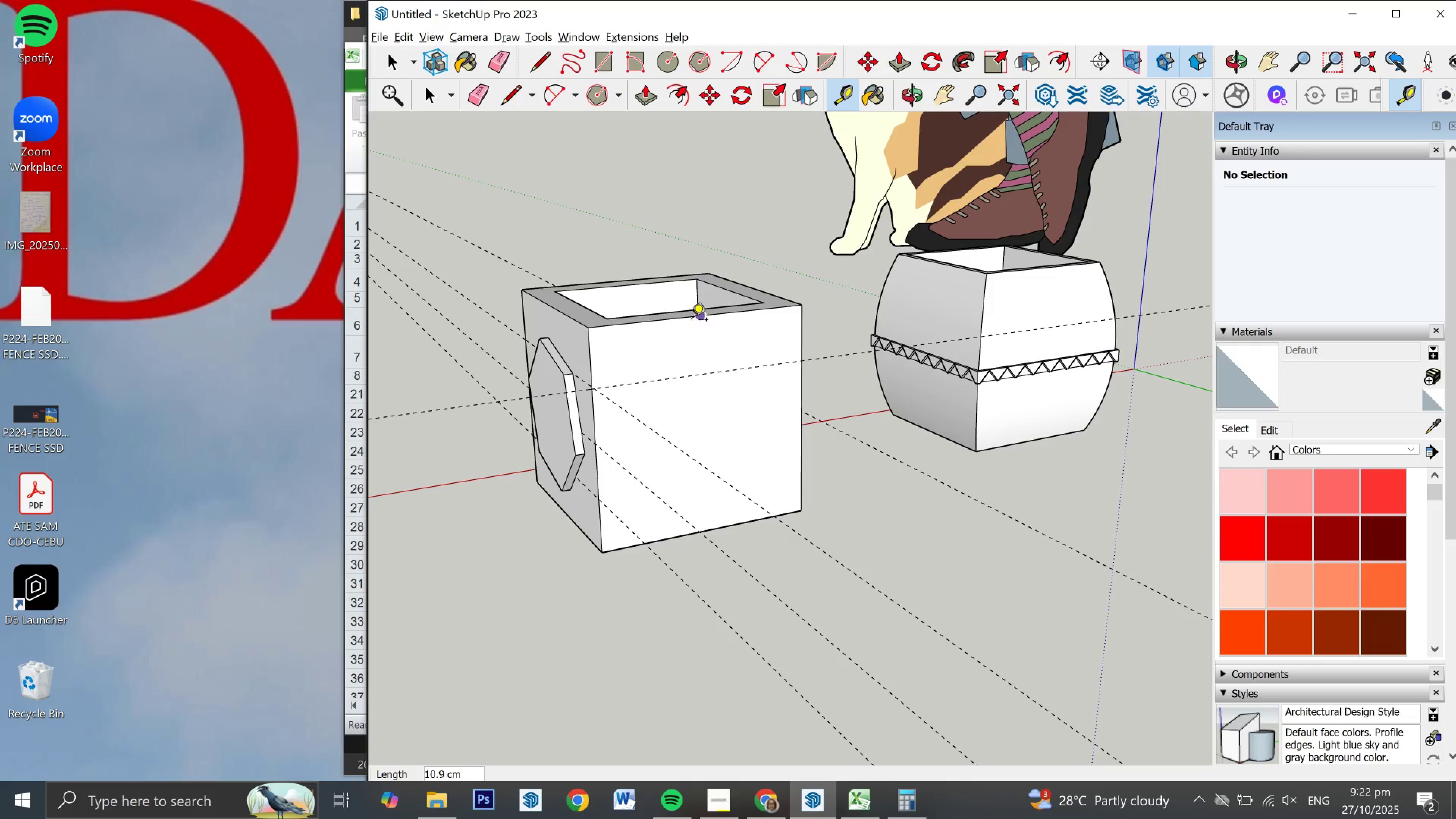 
left_click([679, 321])
 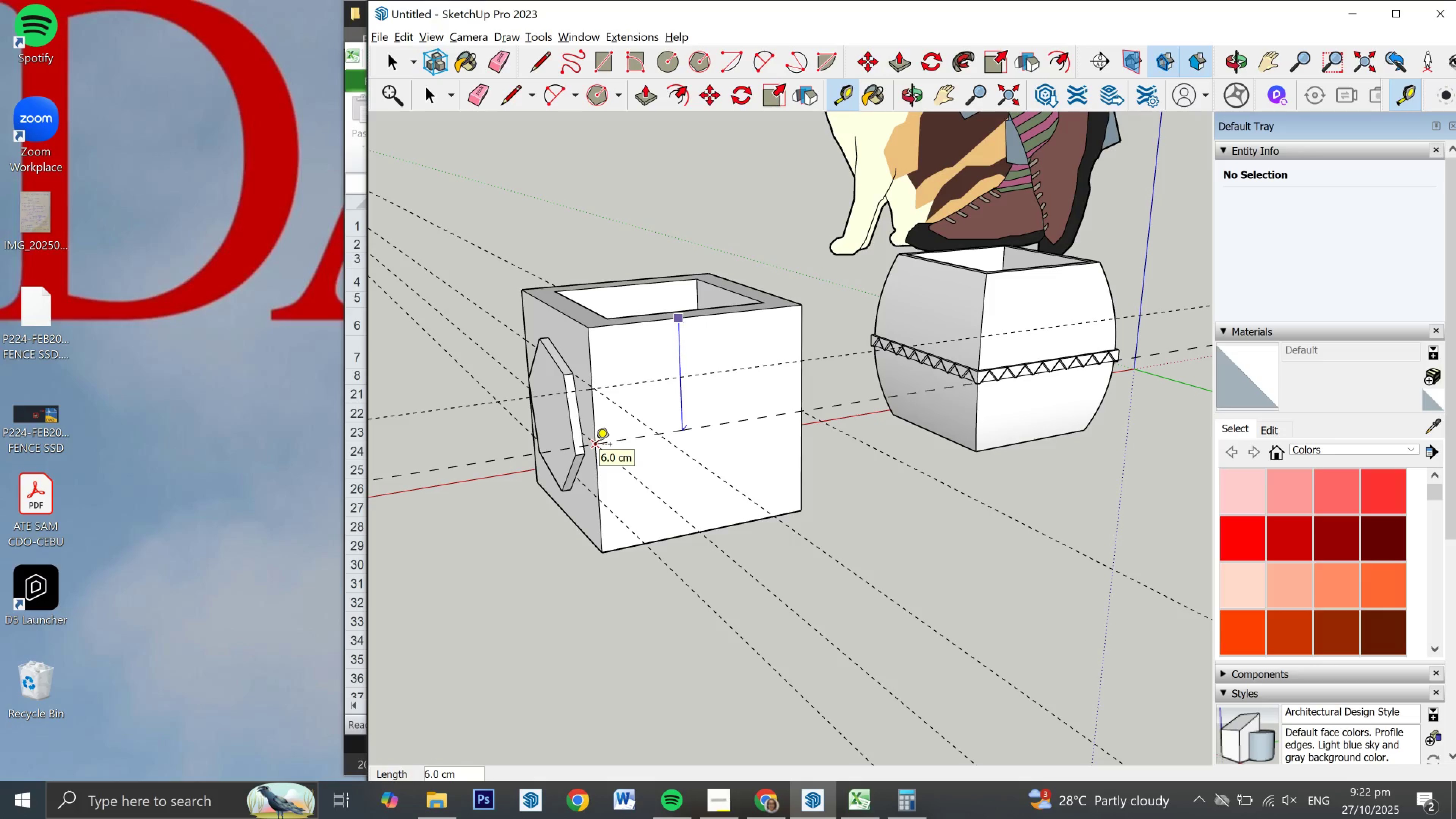 
left_click([595, 446])
 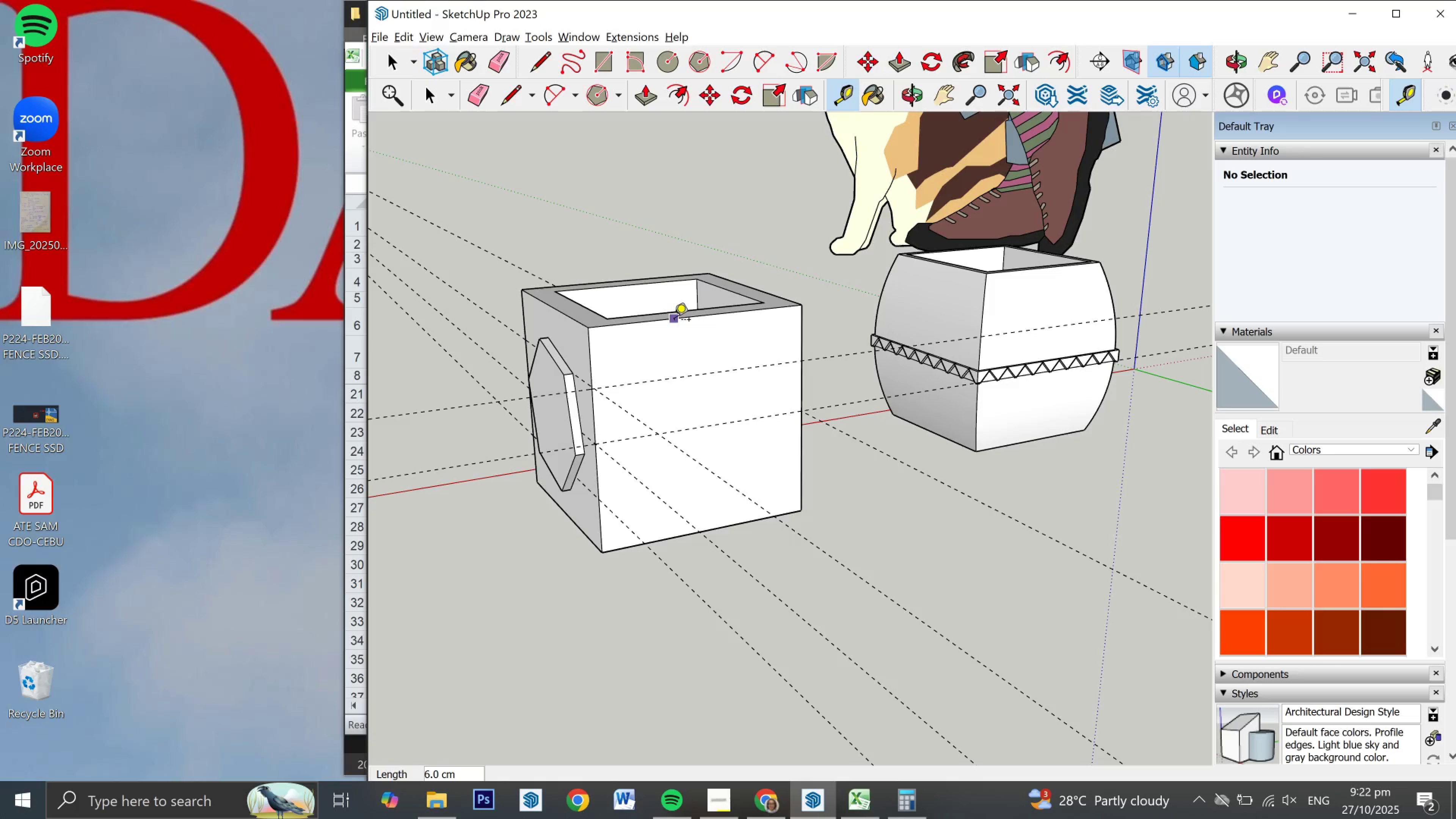 
left_click([674, 321])
 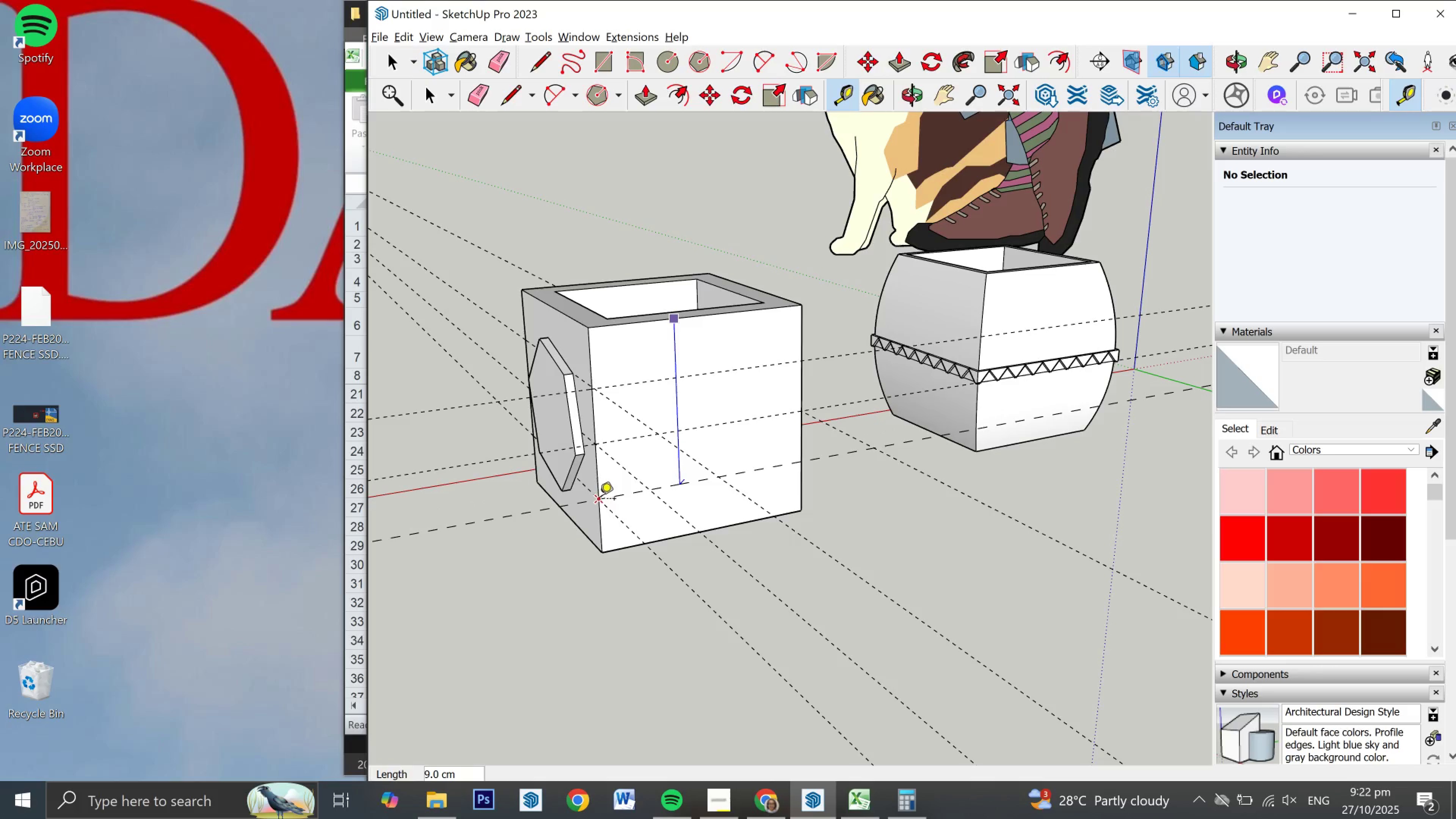 
left_click([599, 500])
 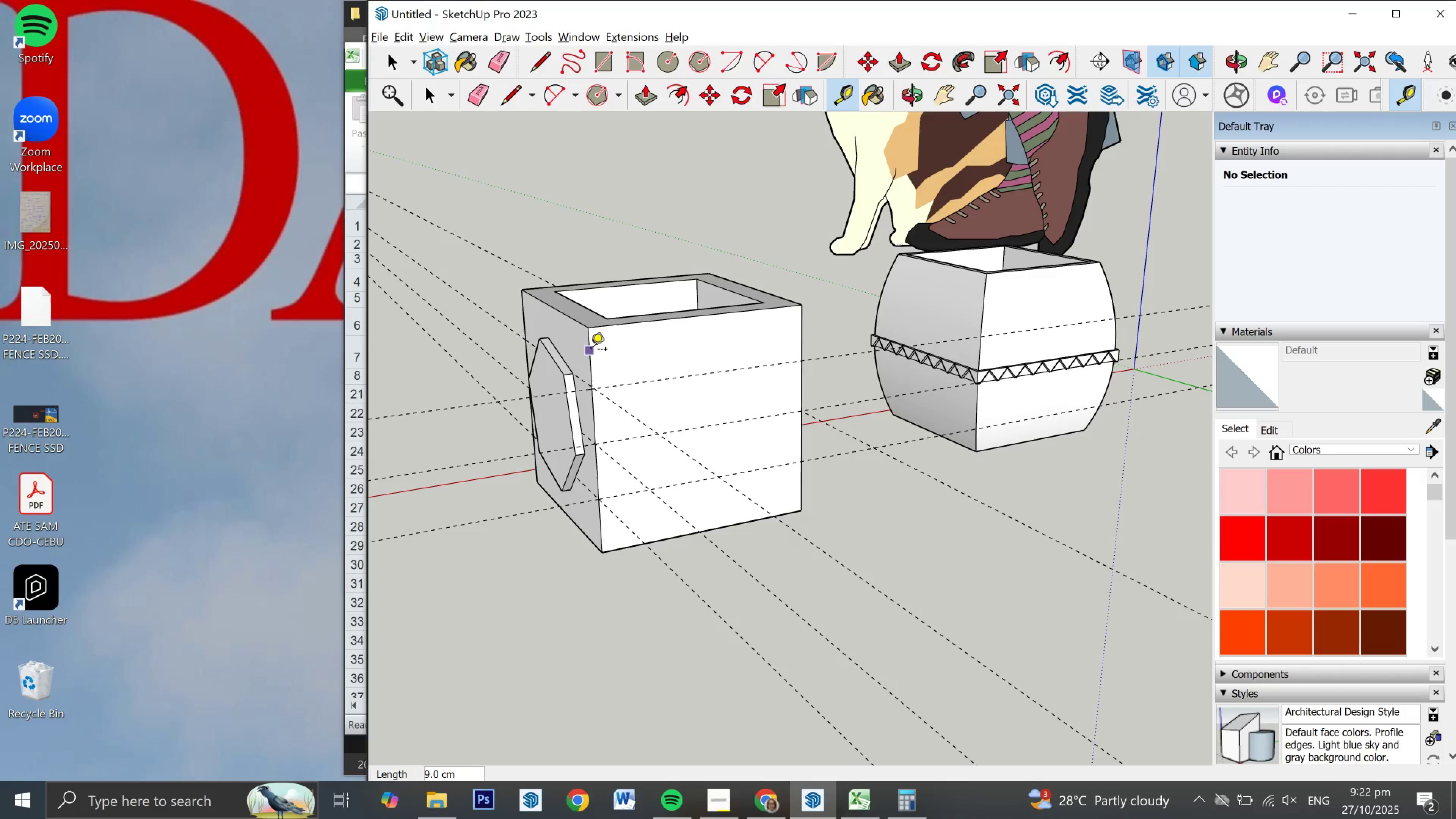 
left_click([591, 350])
 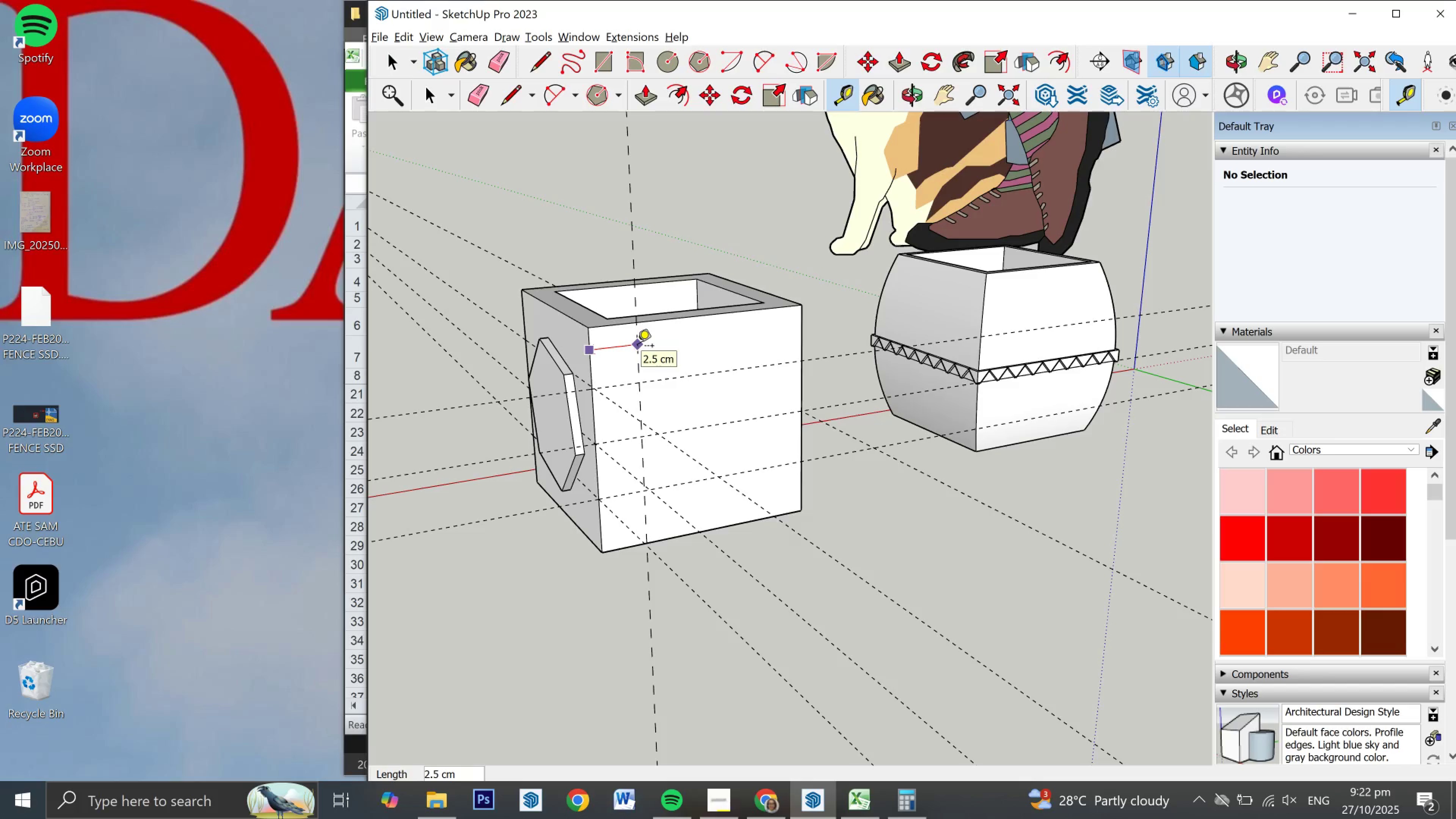 
key(Numpad3)
 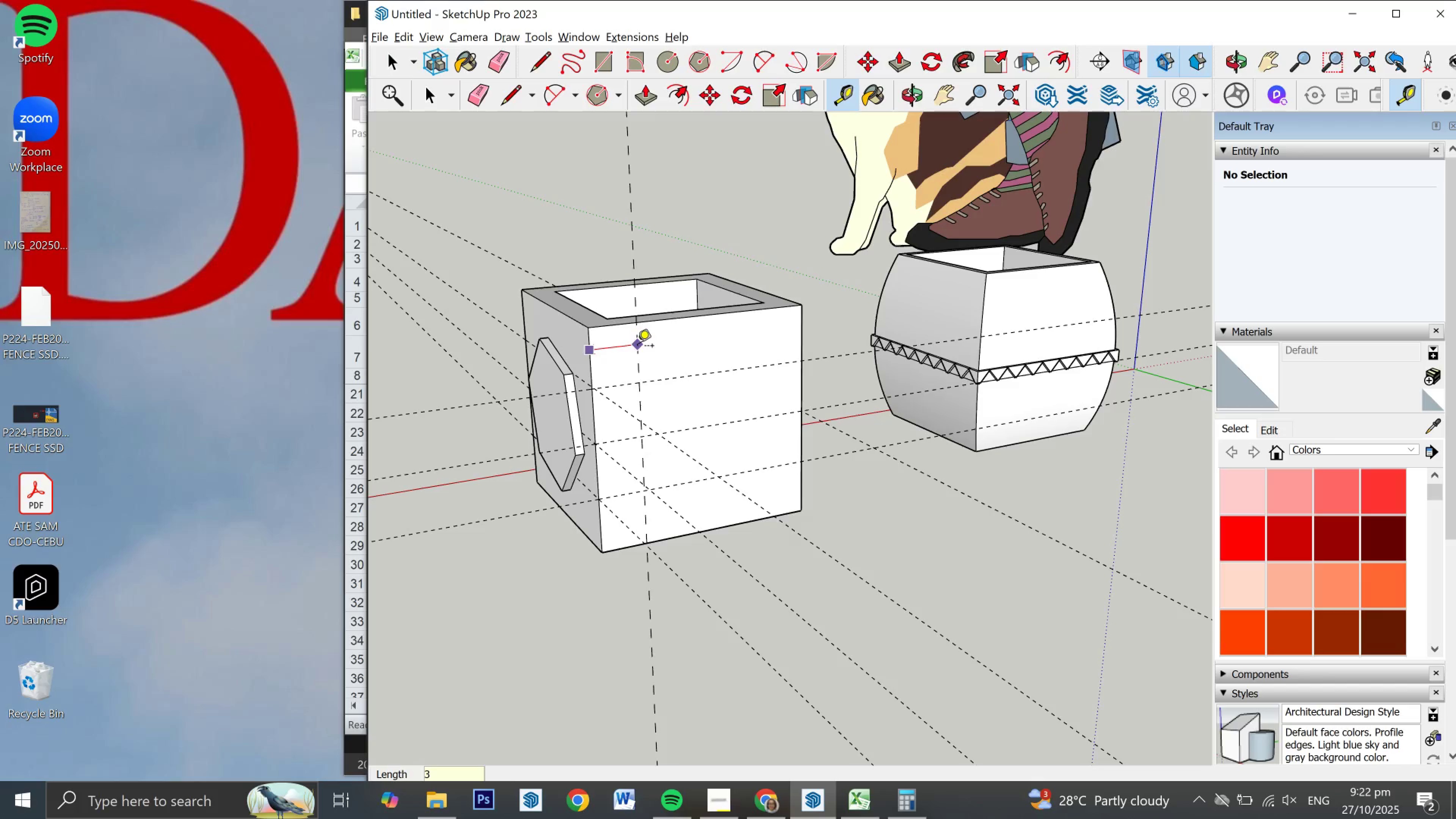 
key(NumpadEnter)
 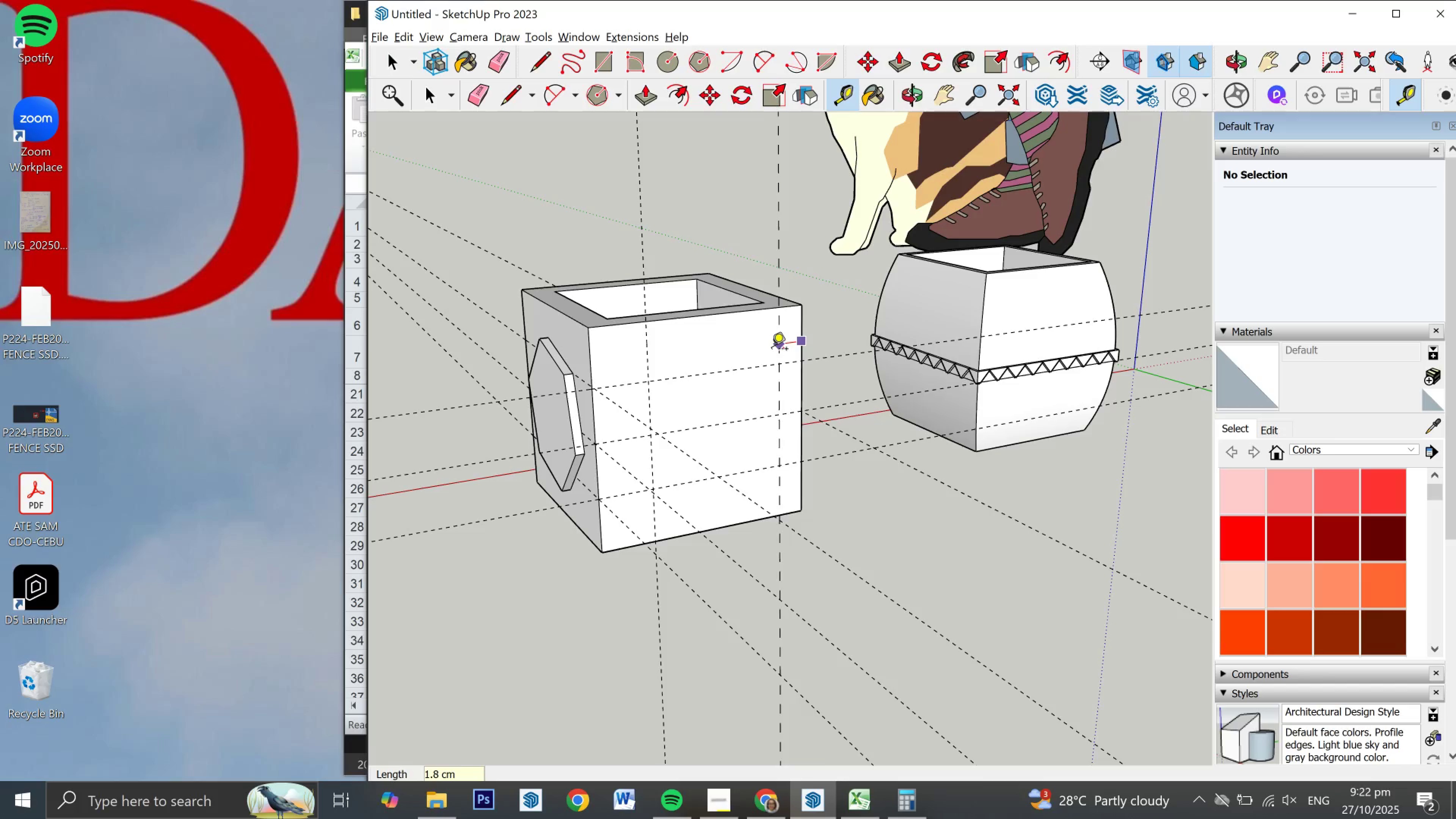 
key(Numpad3)
 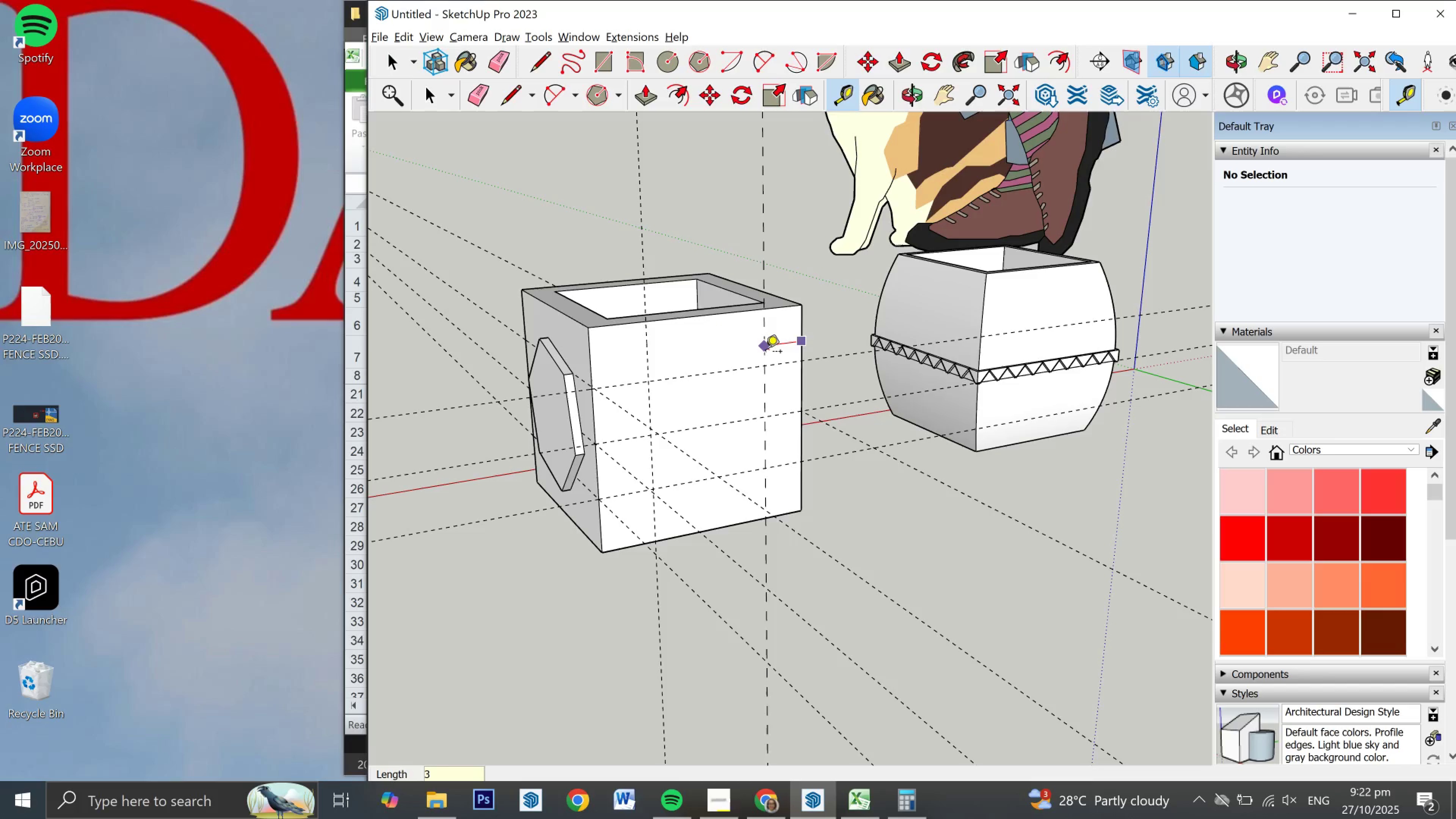 
key(NumpadEnter)
 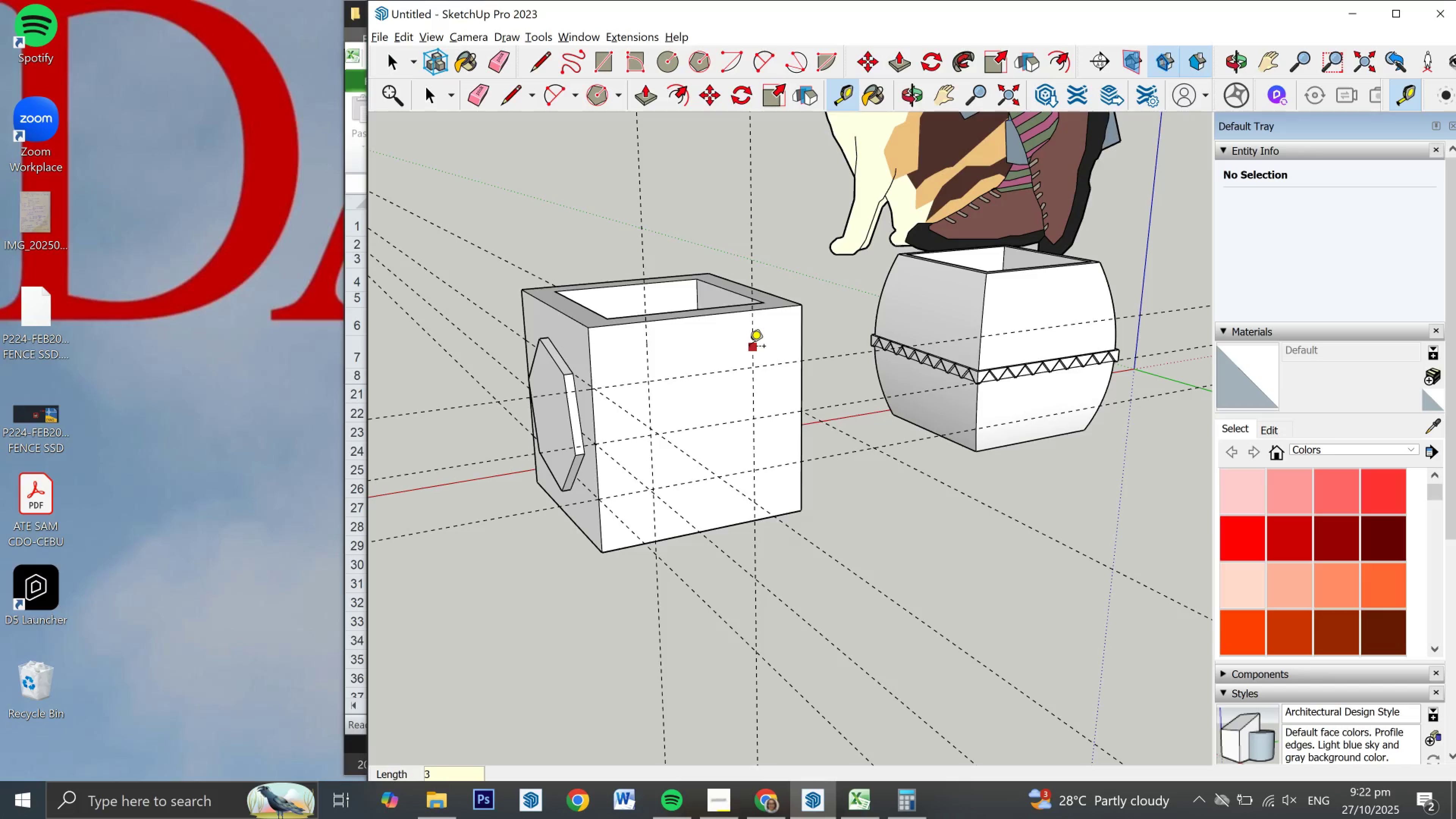 
left_click([749, 347])
 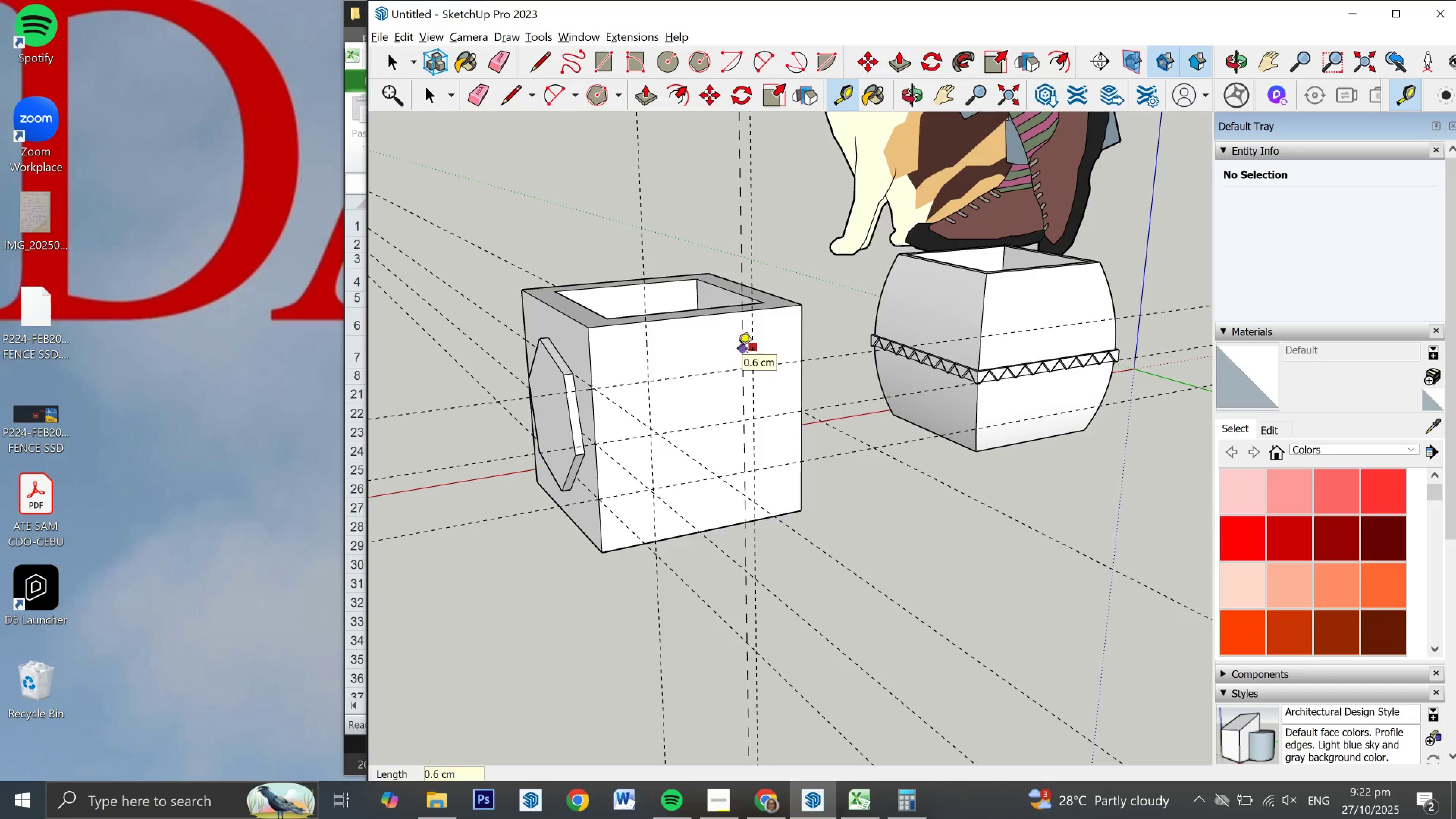 
key(Numpad1)
 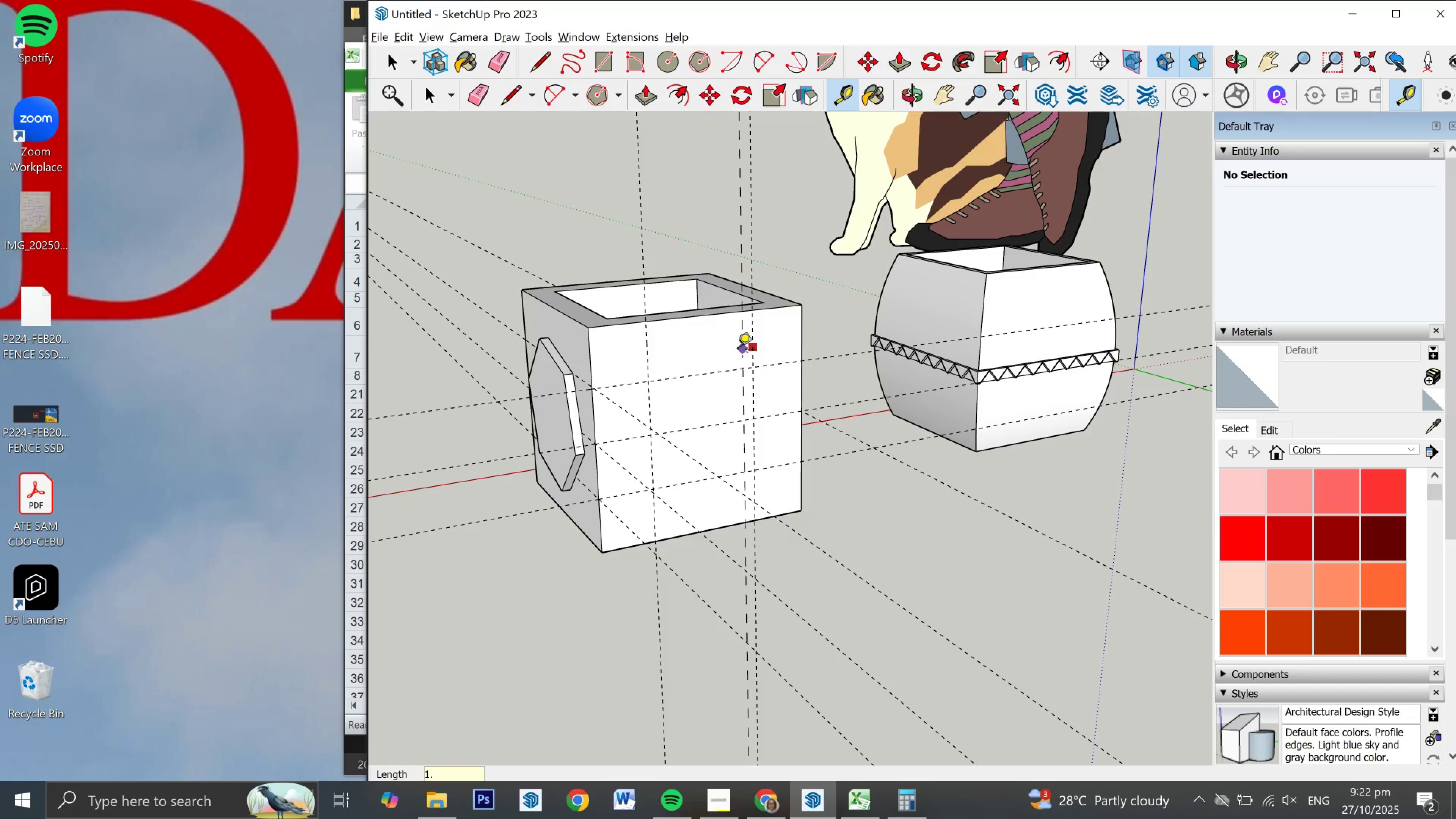 
key(NumpadDecimal)
 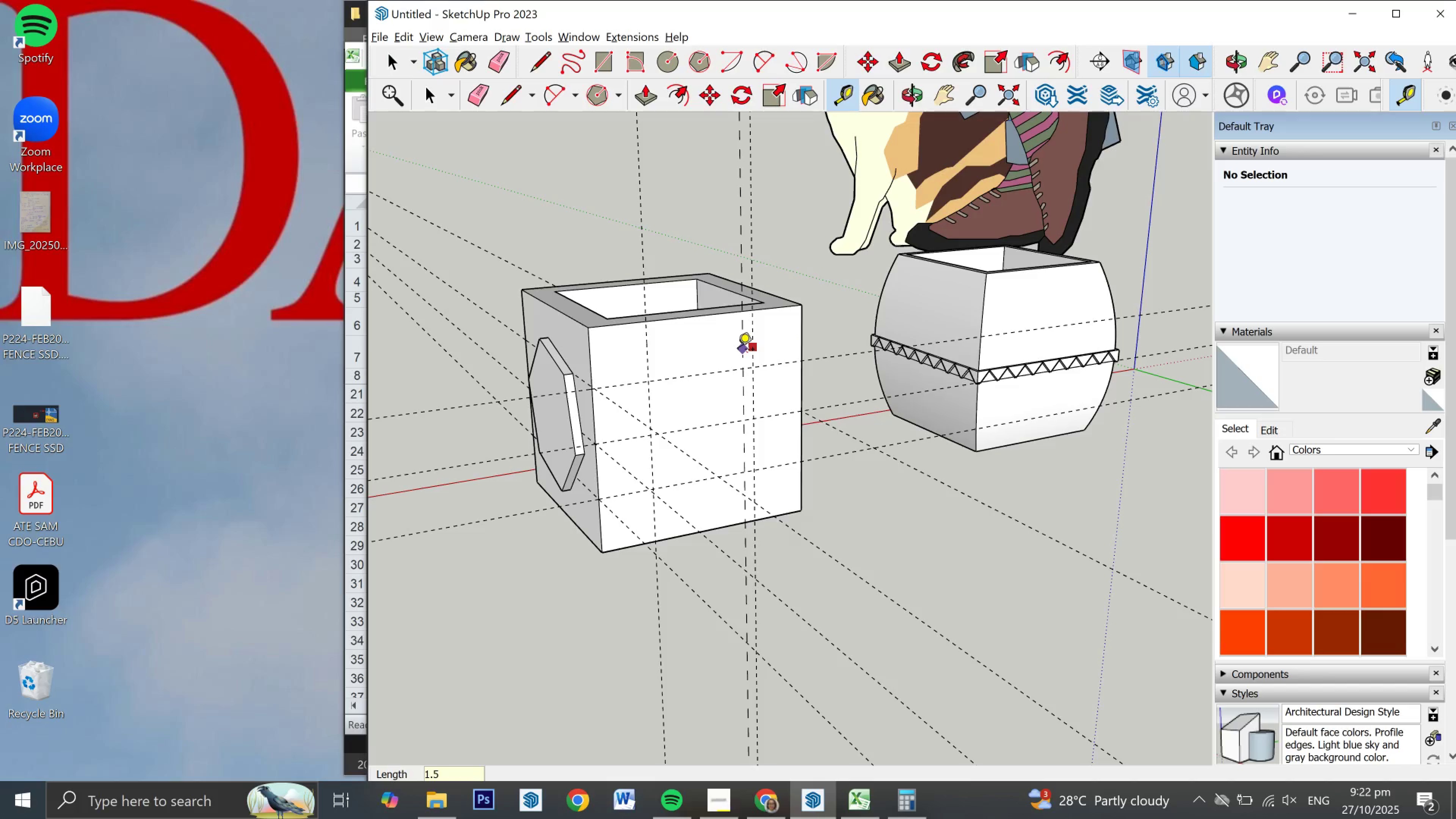 
key(Numpad5)
 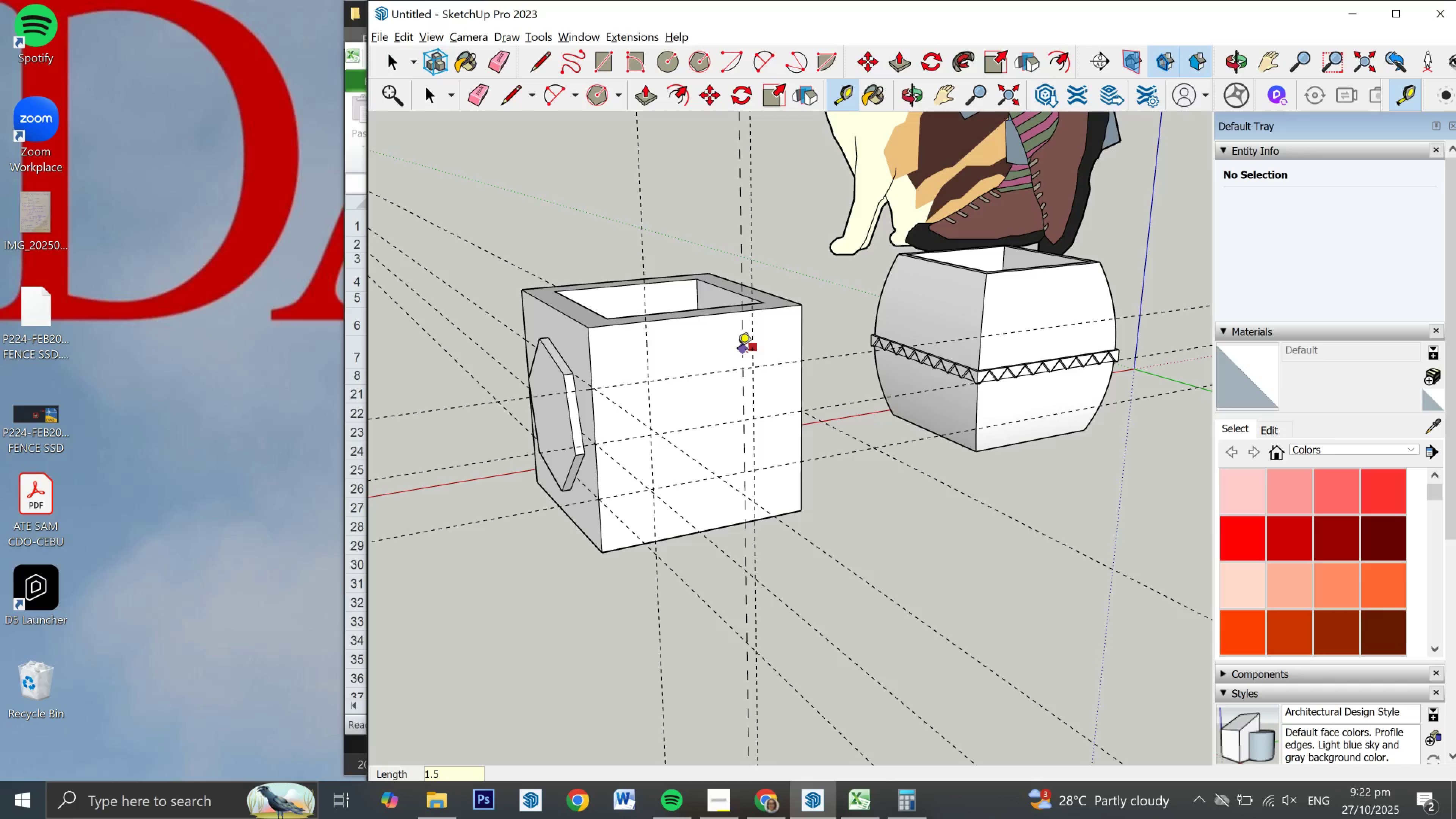 
key(NumpadEnter)
 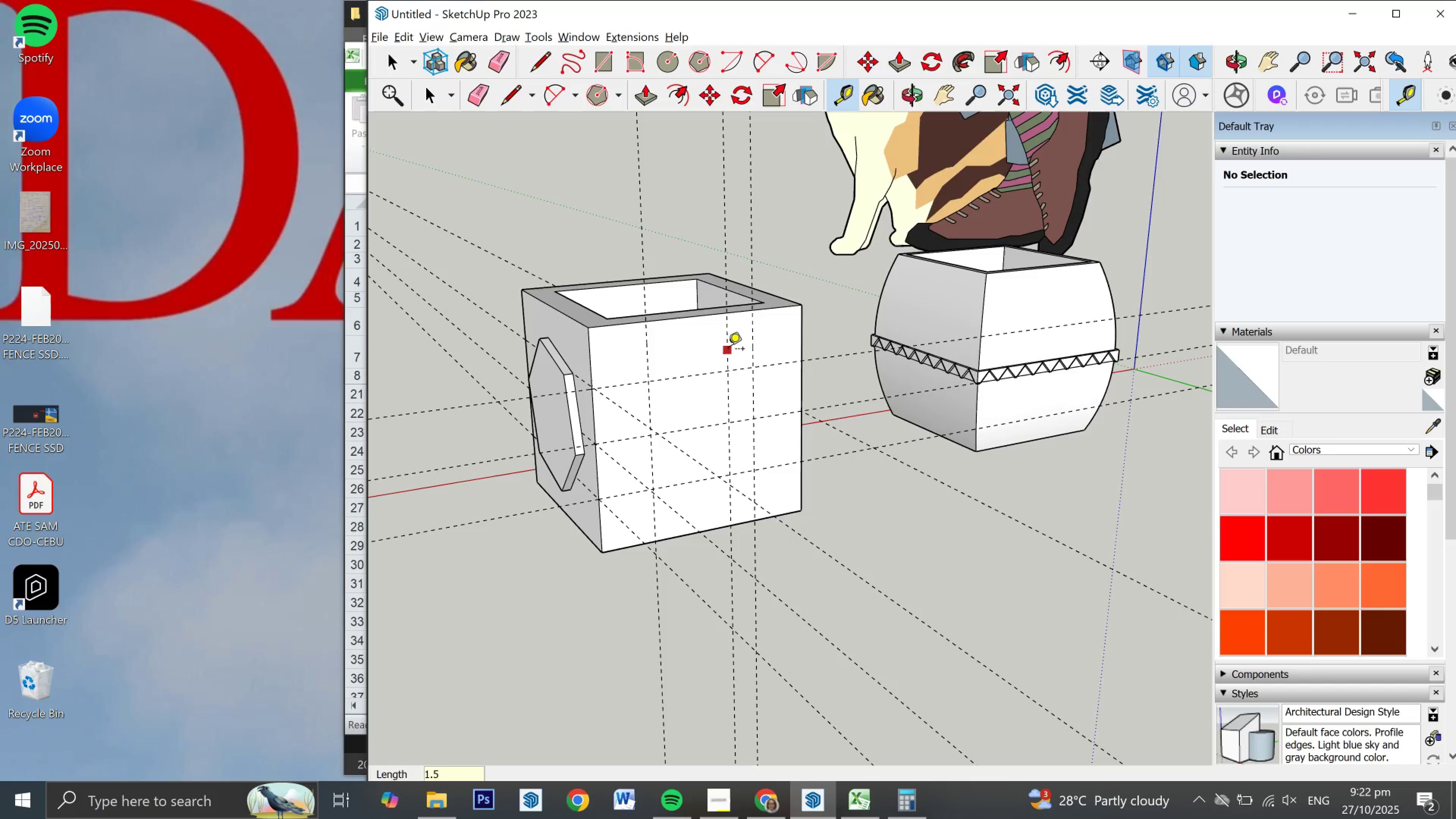 
left_click([728, 350])
 